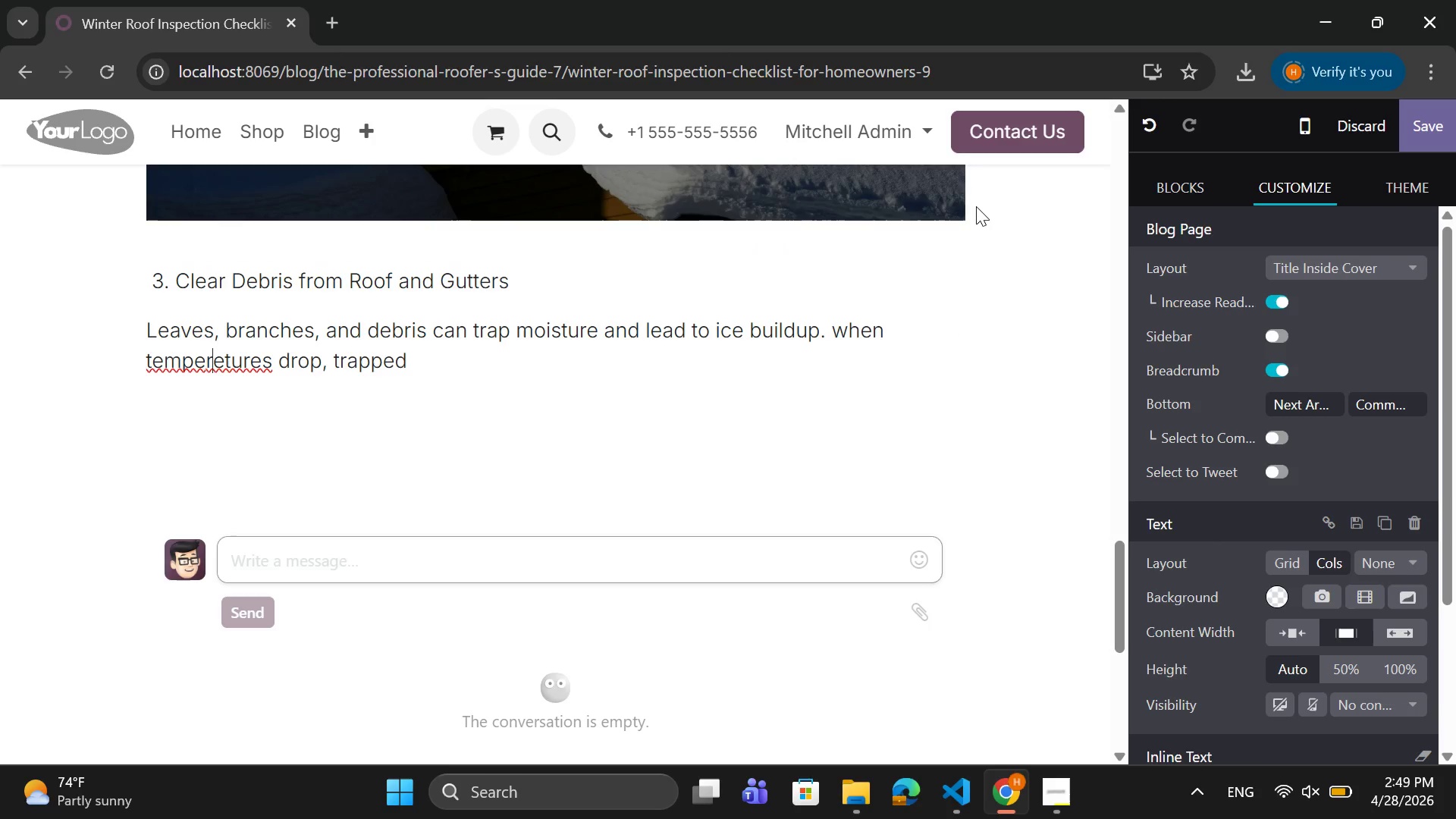 
key(ArrowRight)
 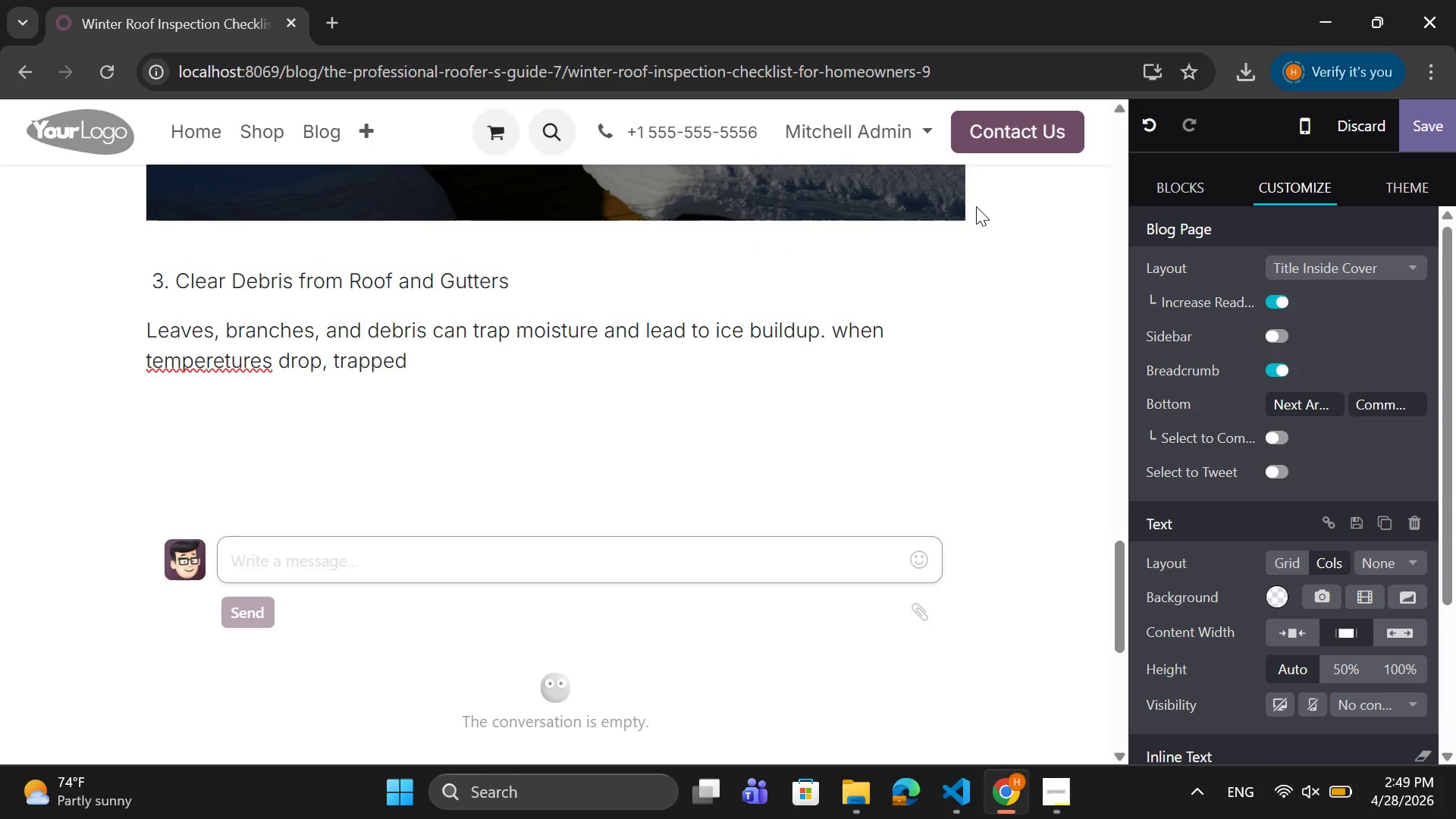 
key(Backspace)
 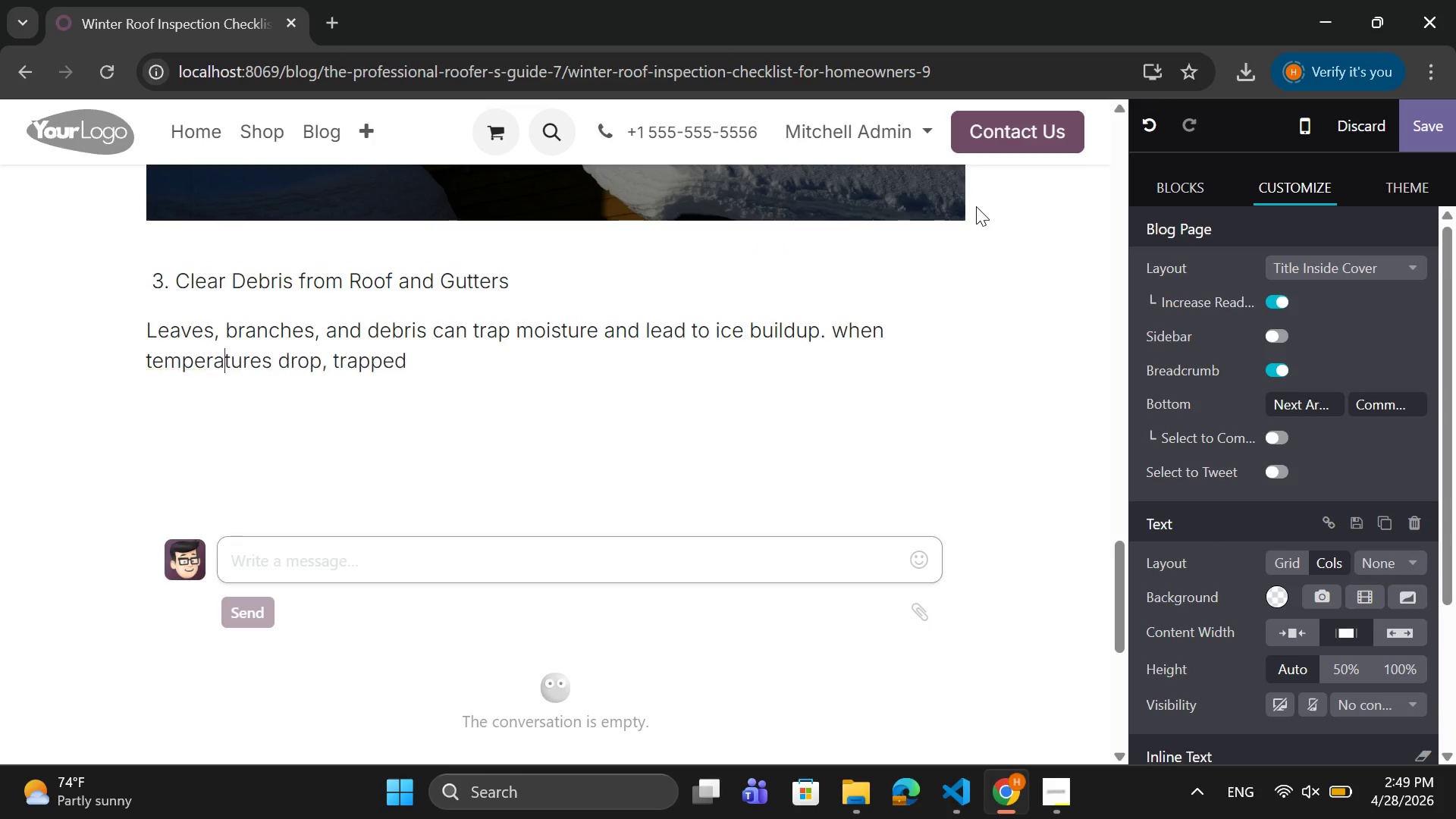 
key(A)
 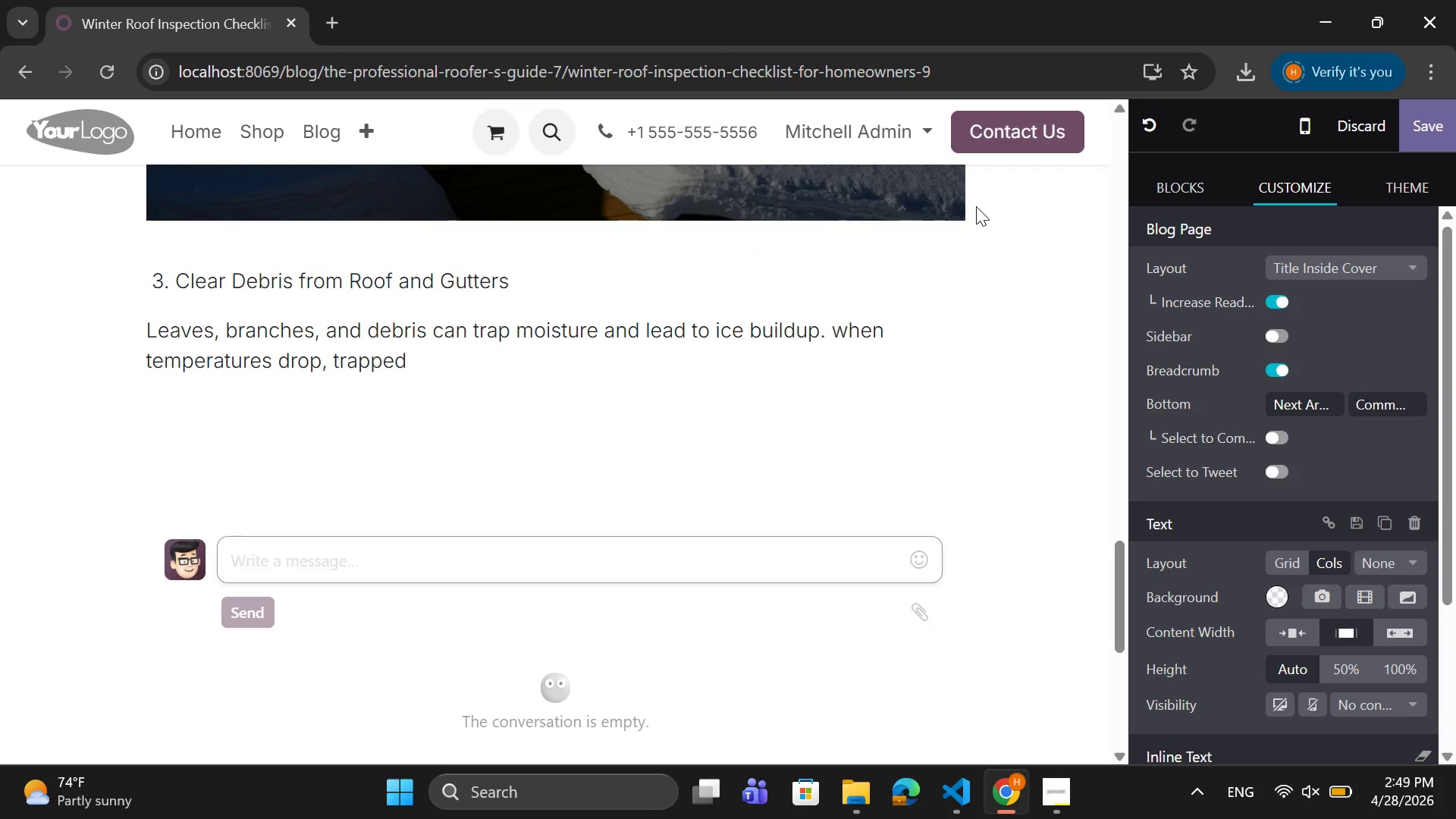 
key(ArrowRight)
 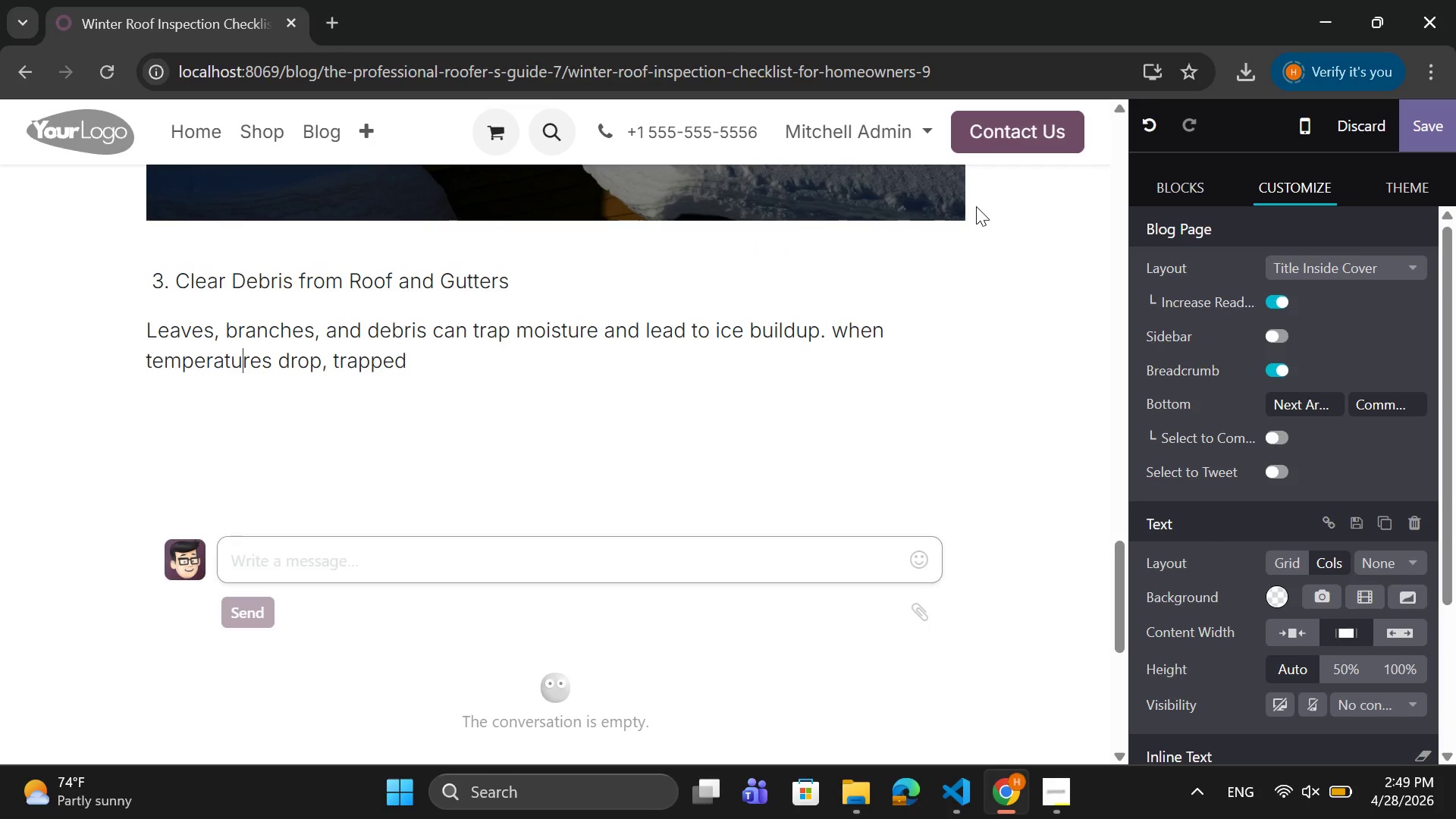 
key(ArrowRight)
 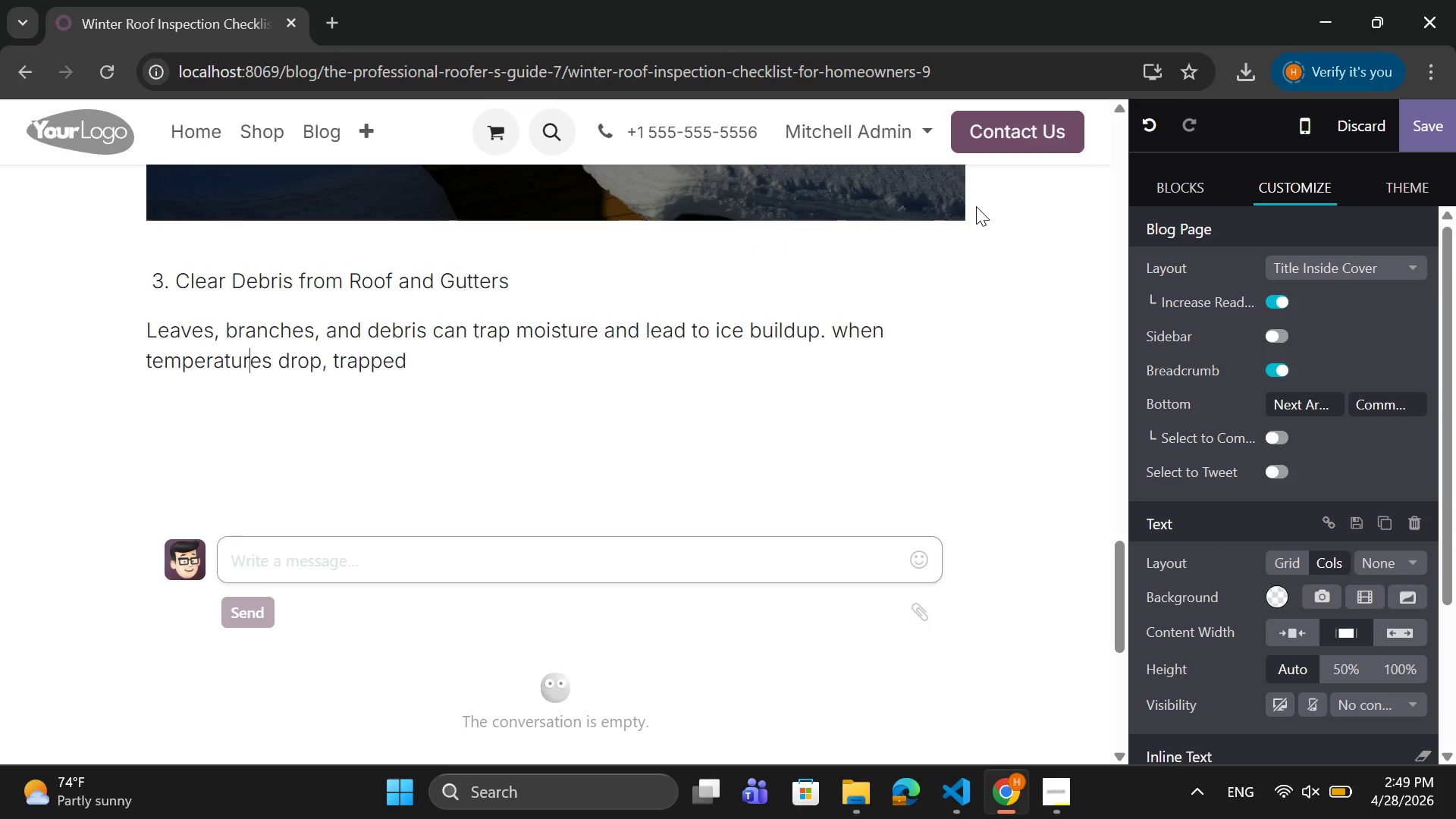 
key(ArrowRight)
 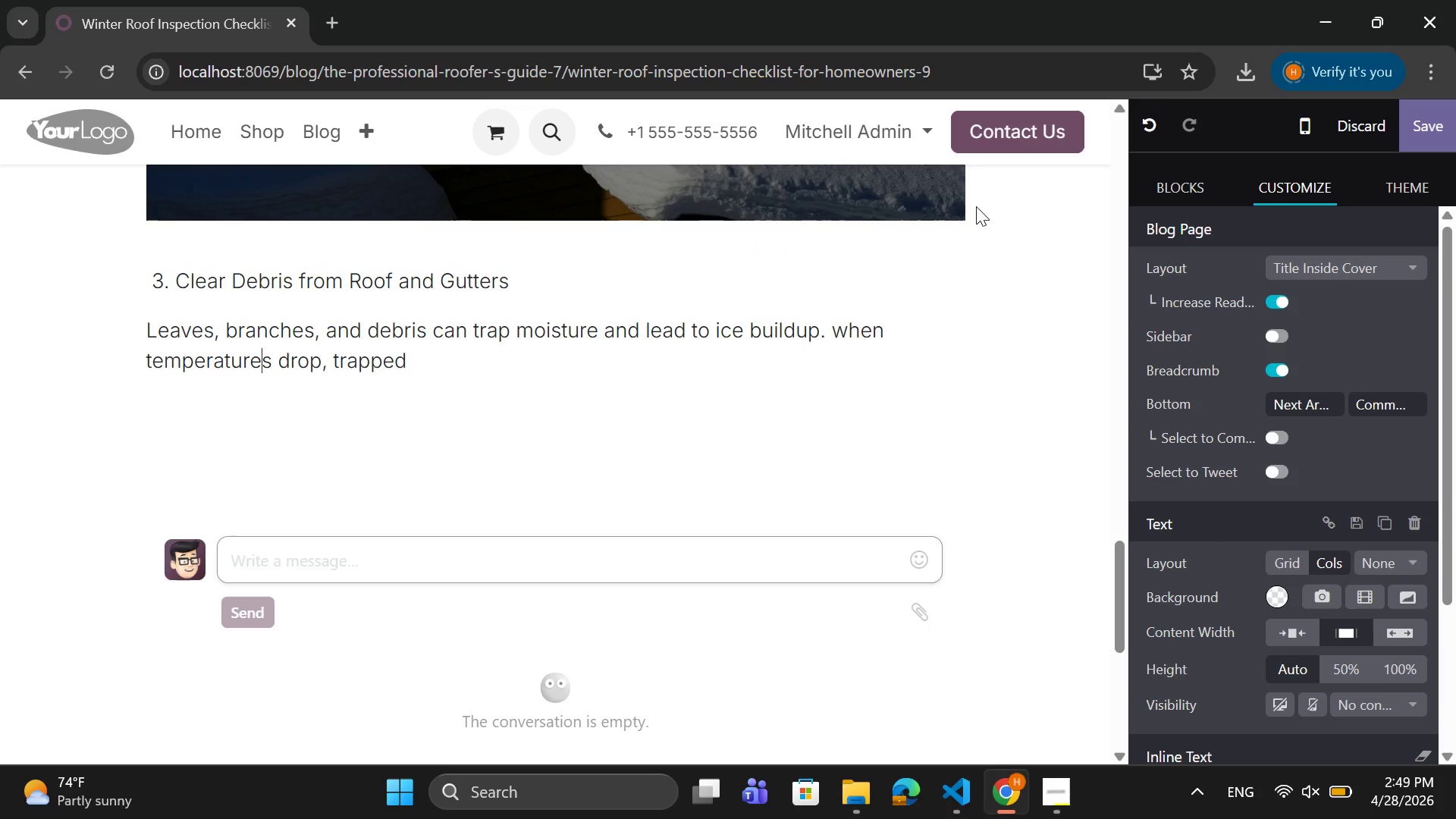 
key(ArrowRight)
 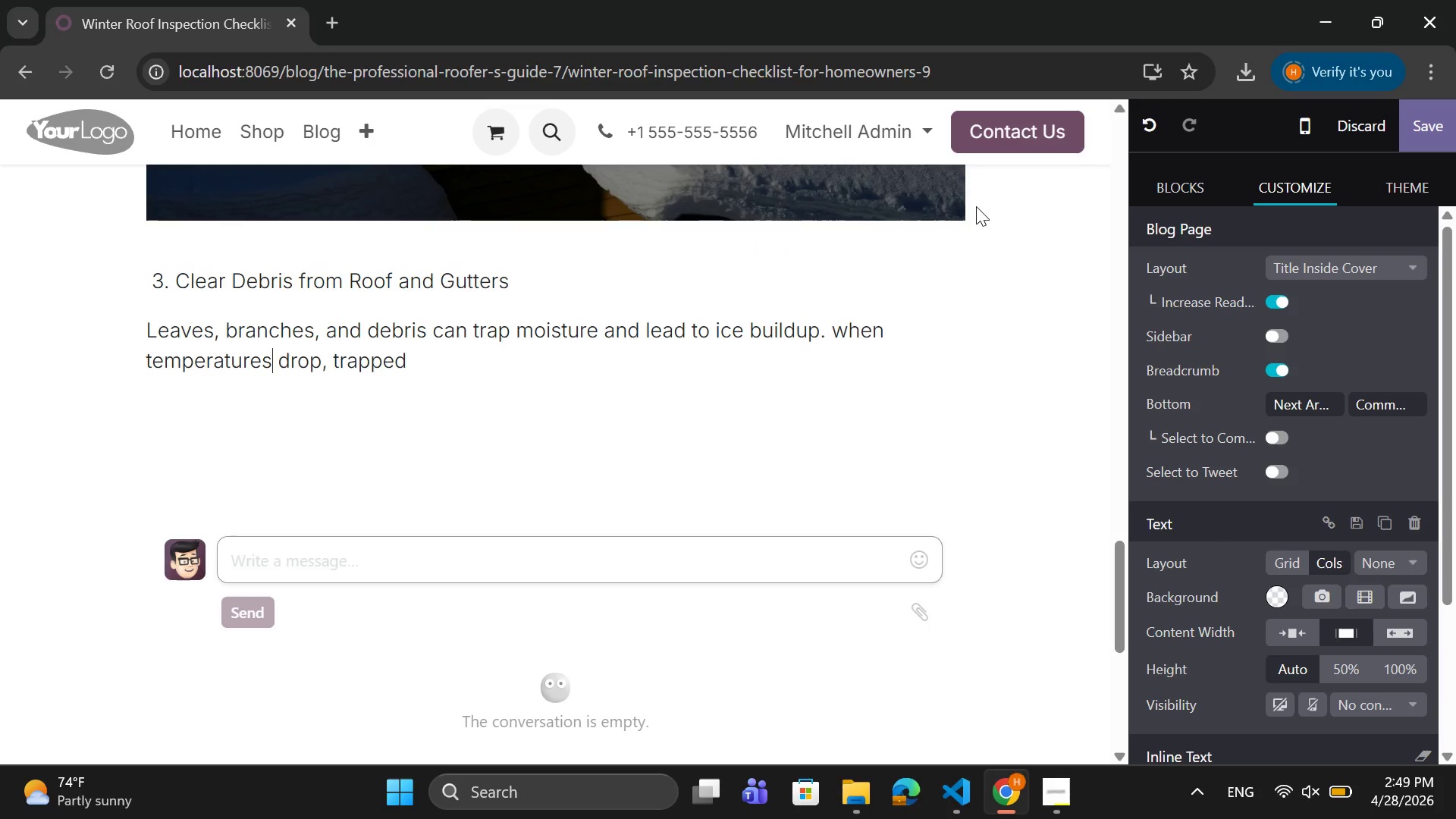 
key(ArrowRight)
 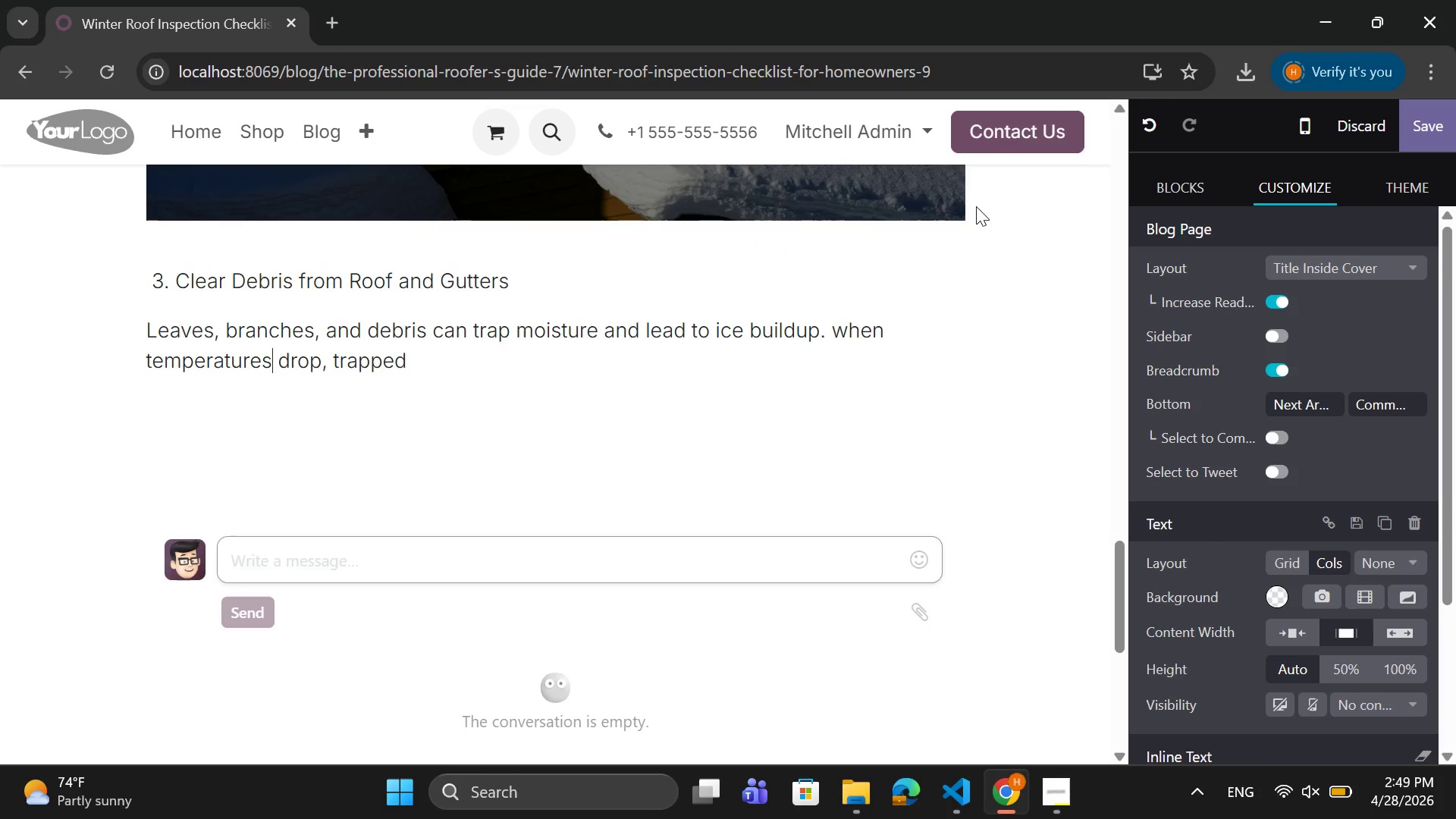 
key(ArrowRight)
 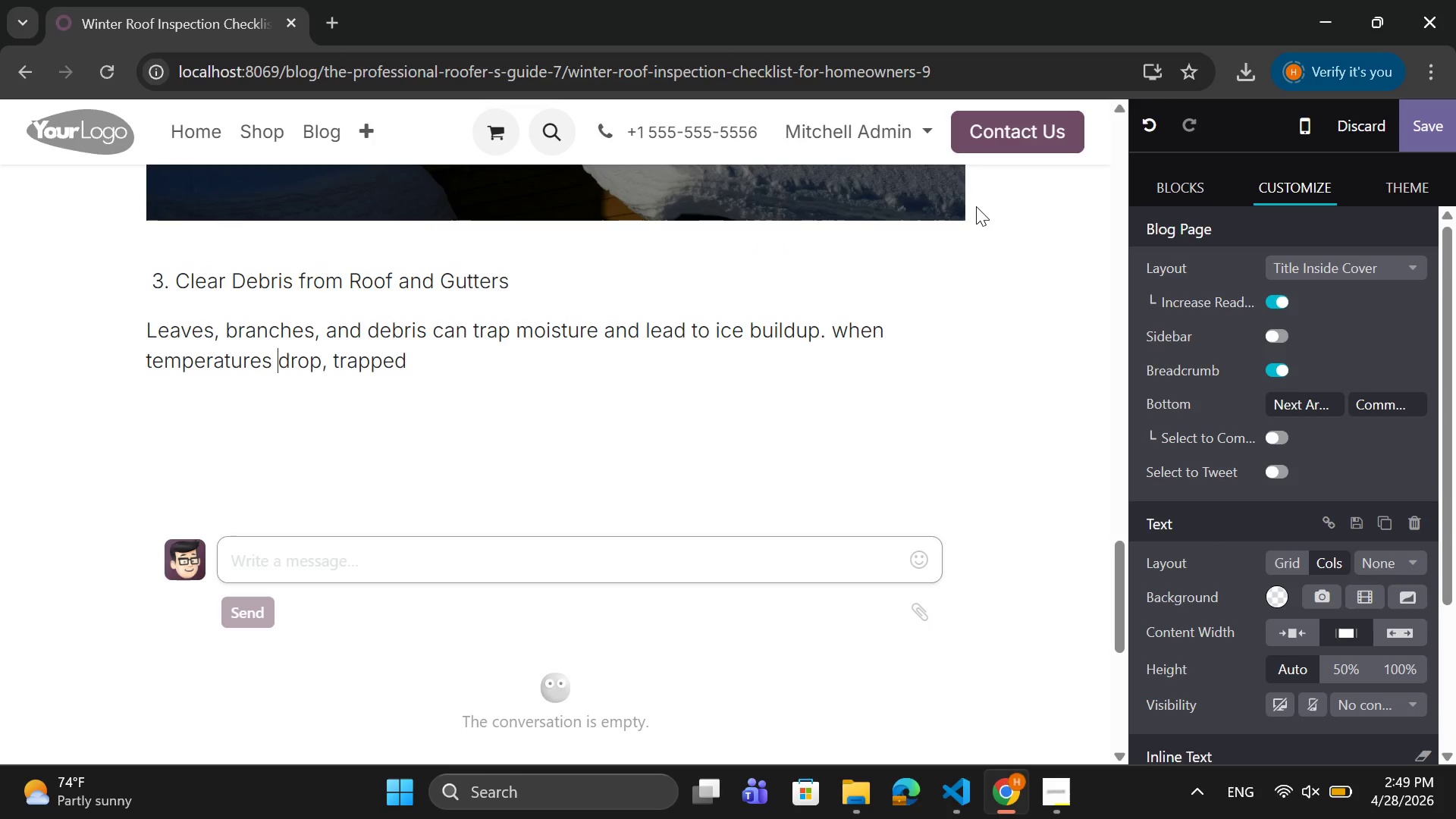 
key(ArrowRight)
 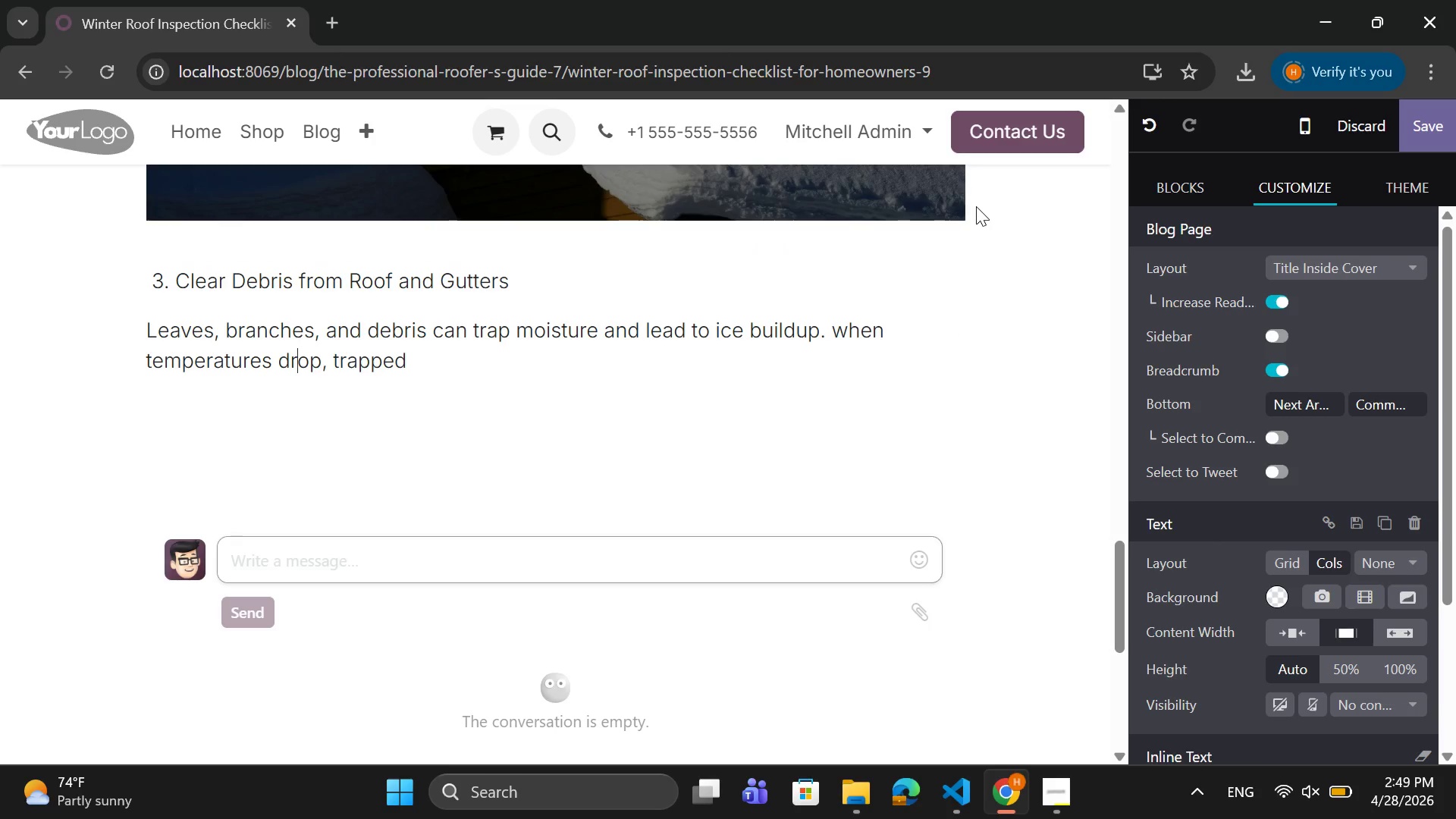 
key(ArrowRight)
 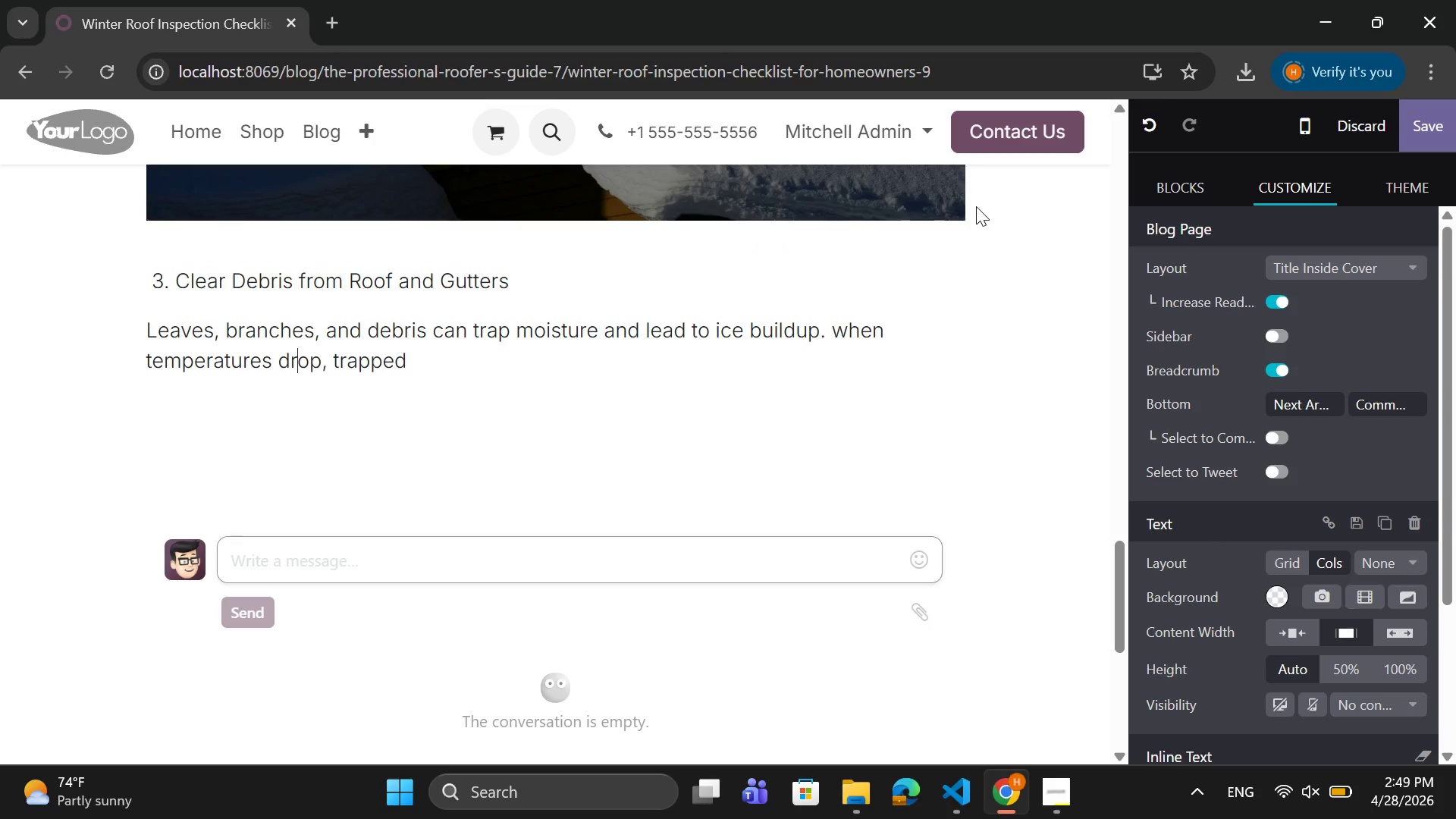 
key(ArrowRight)
 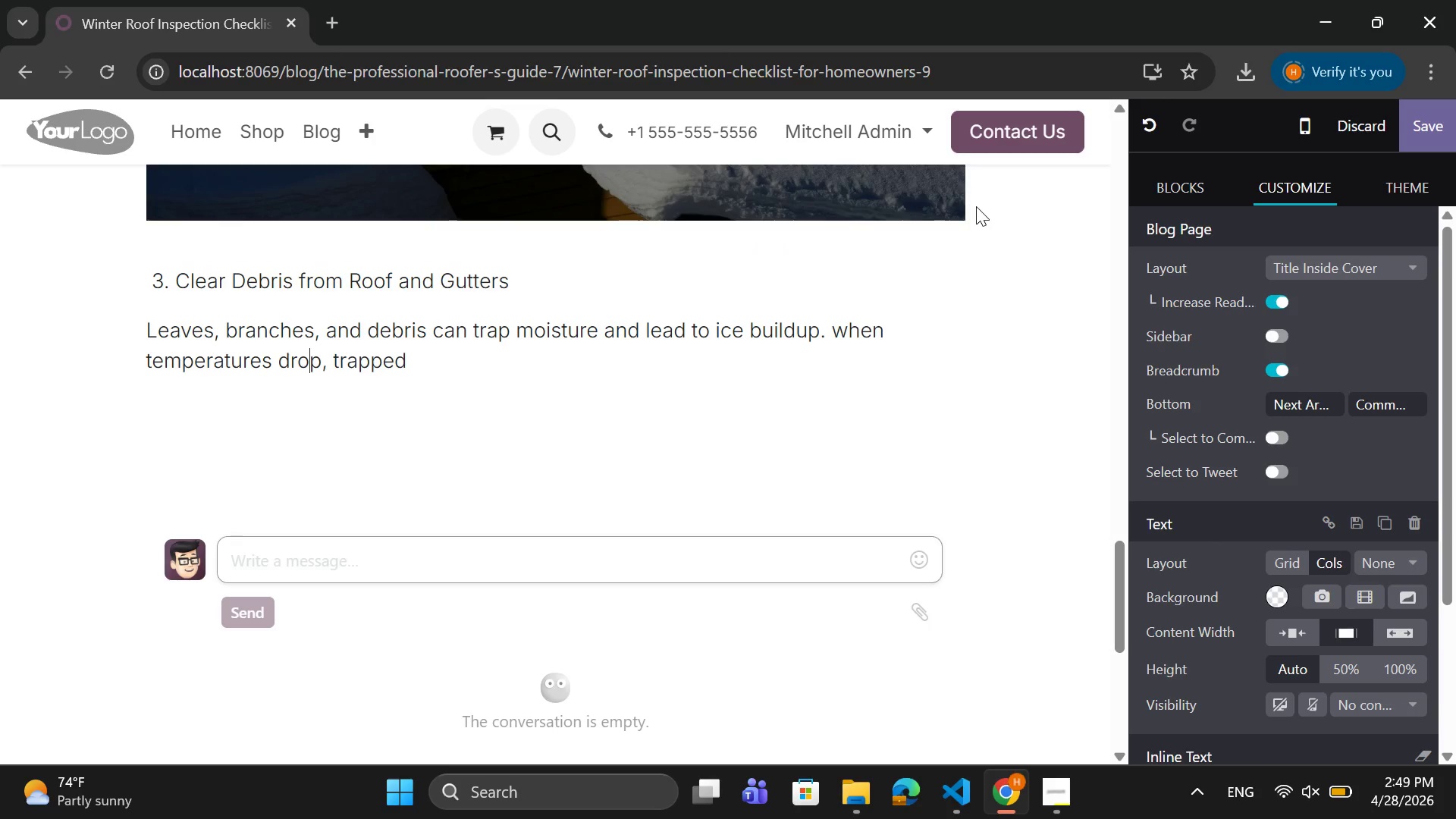 
key(ArrowRight)
 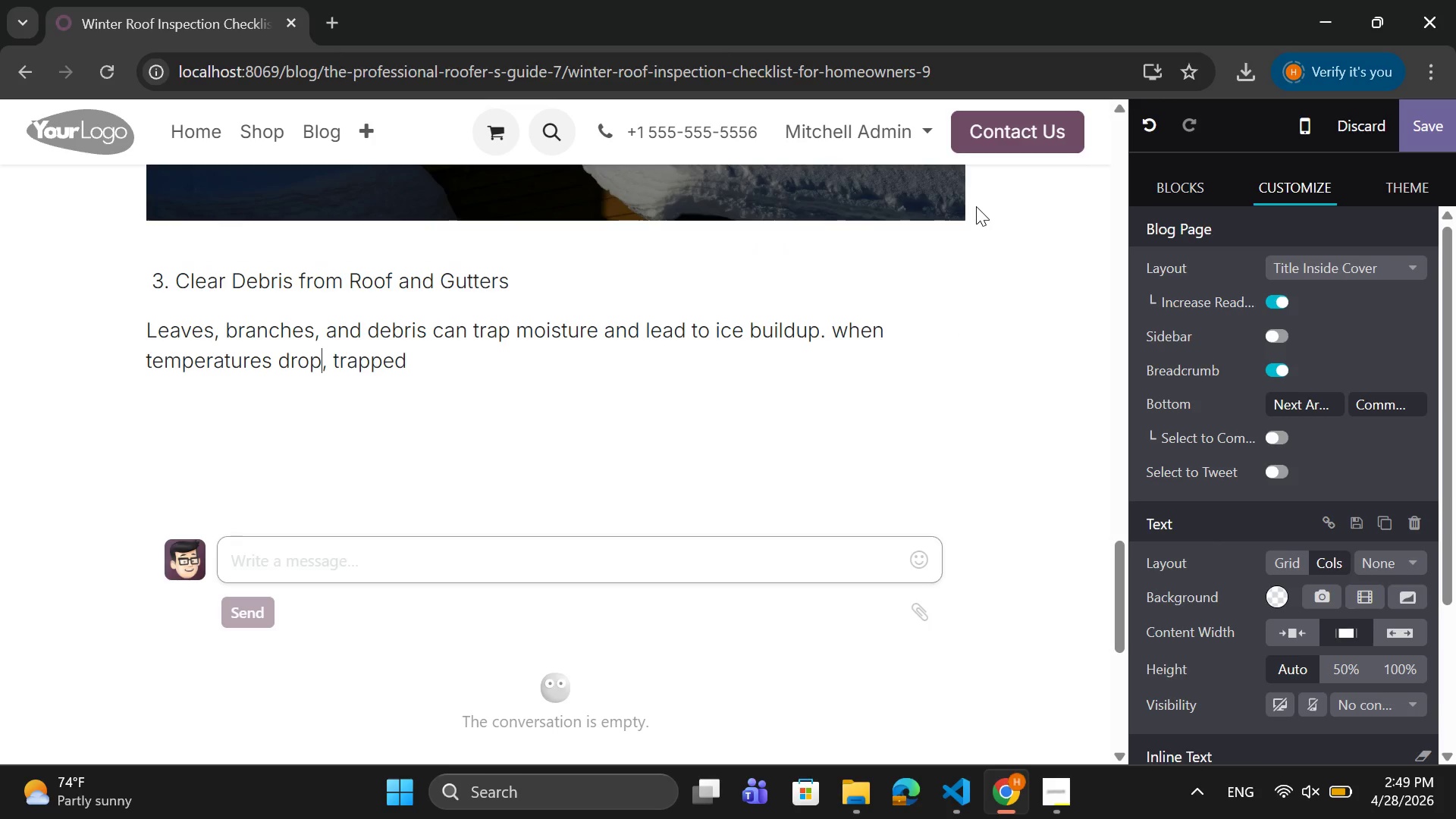 
key(ArrowRight)
 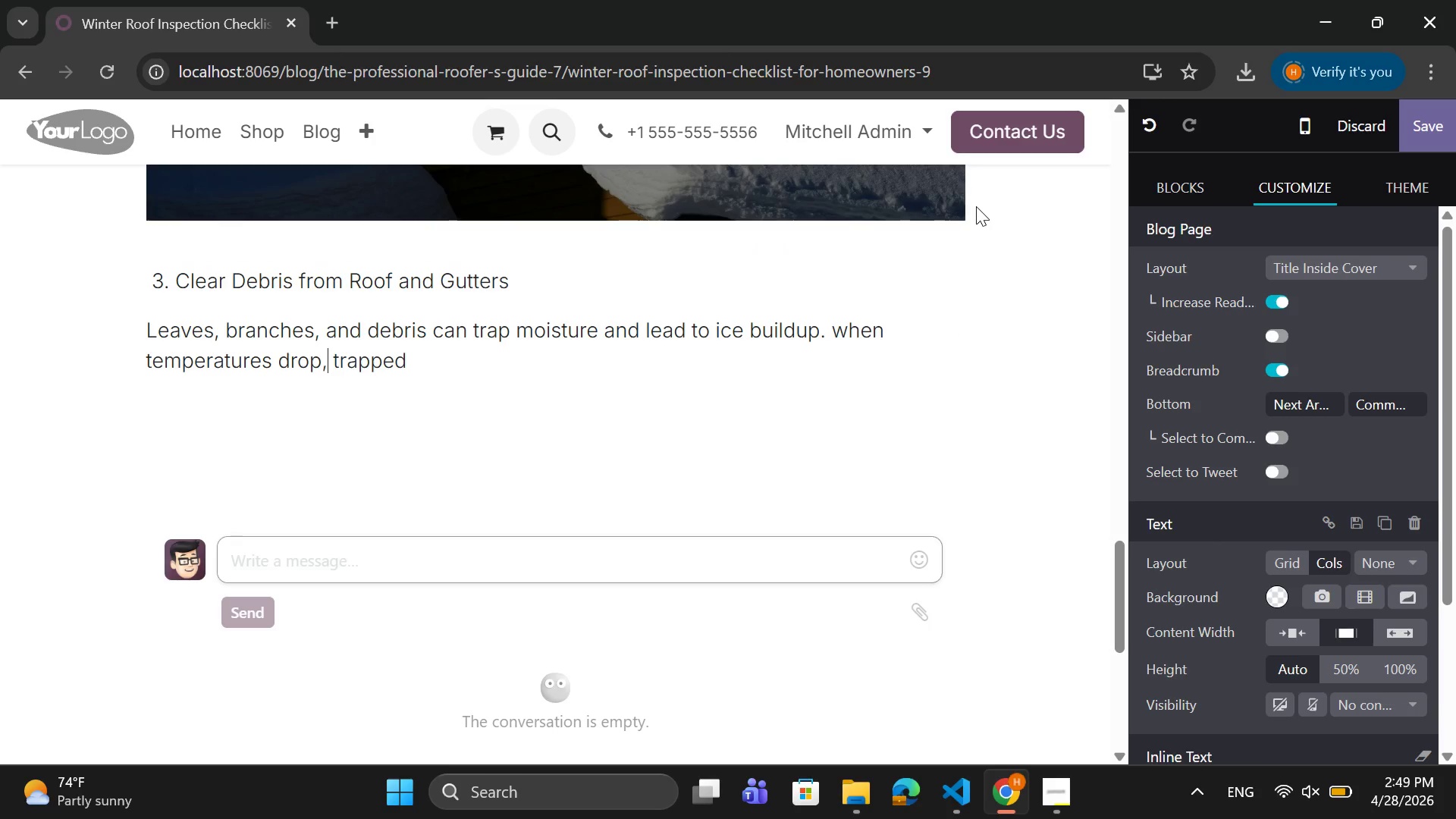 
key(ArrowRight)
 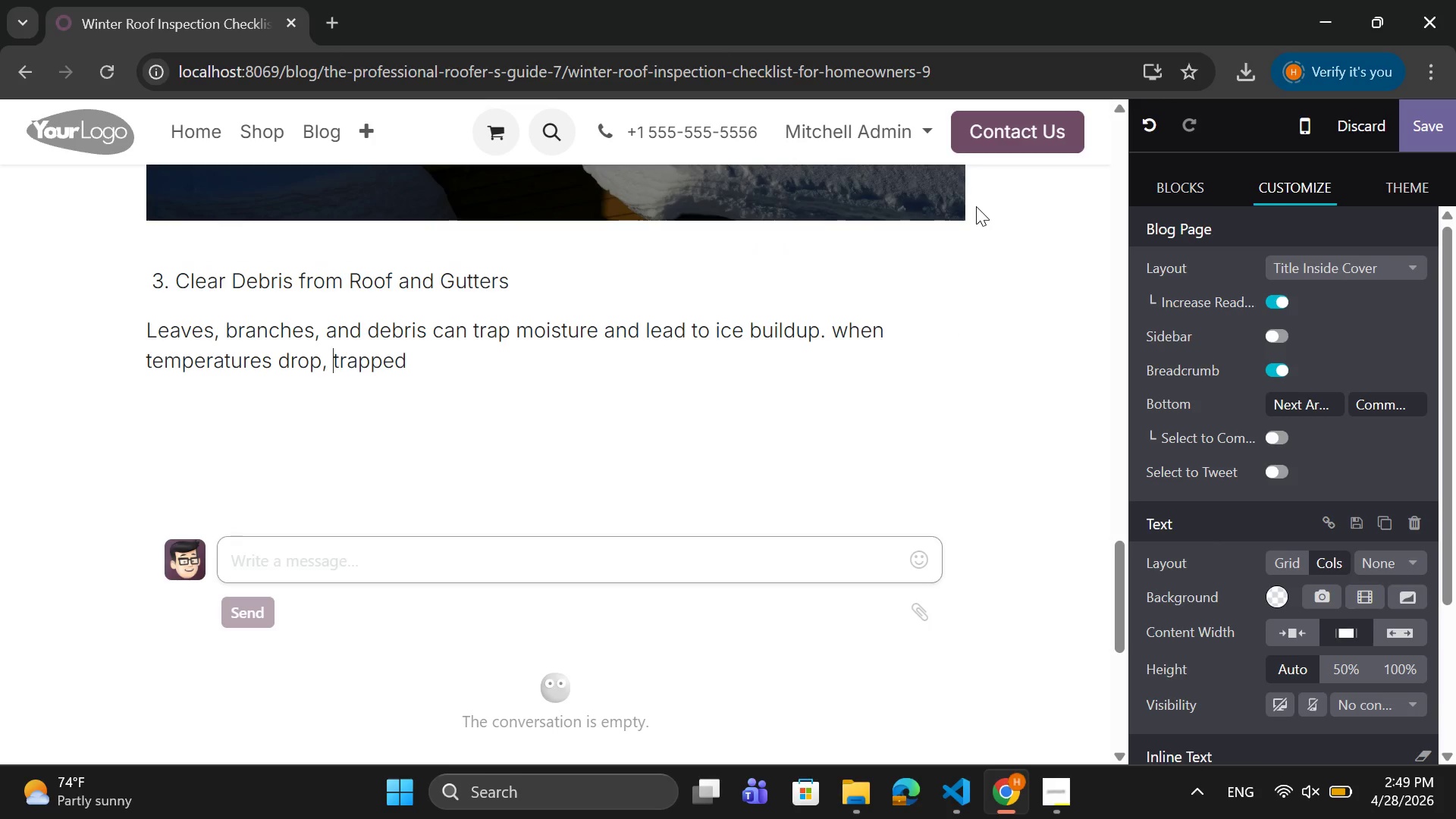 
key(ArrowRight)
 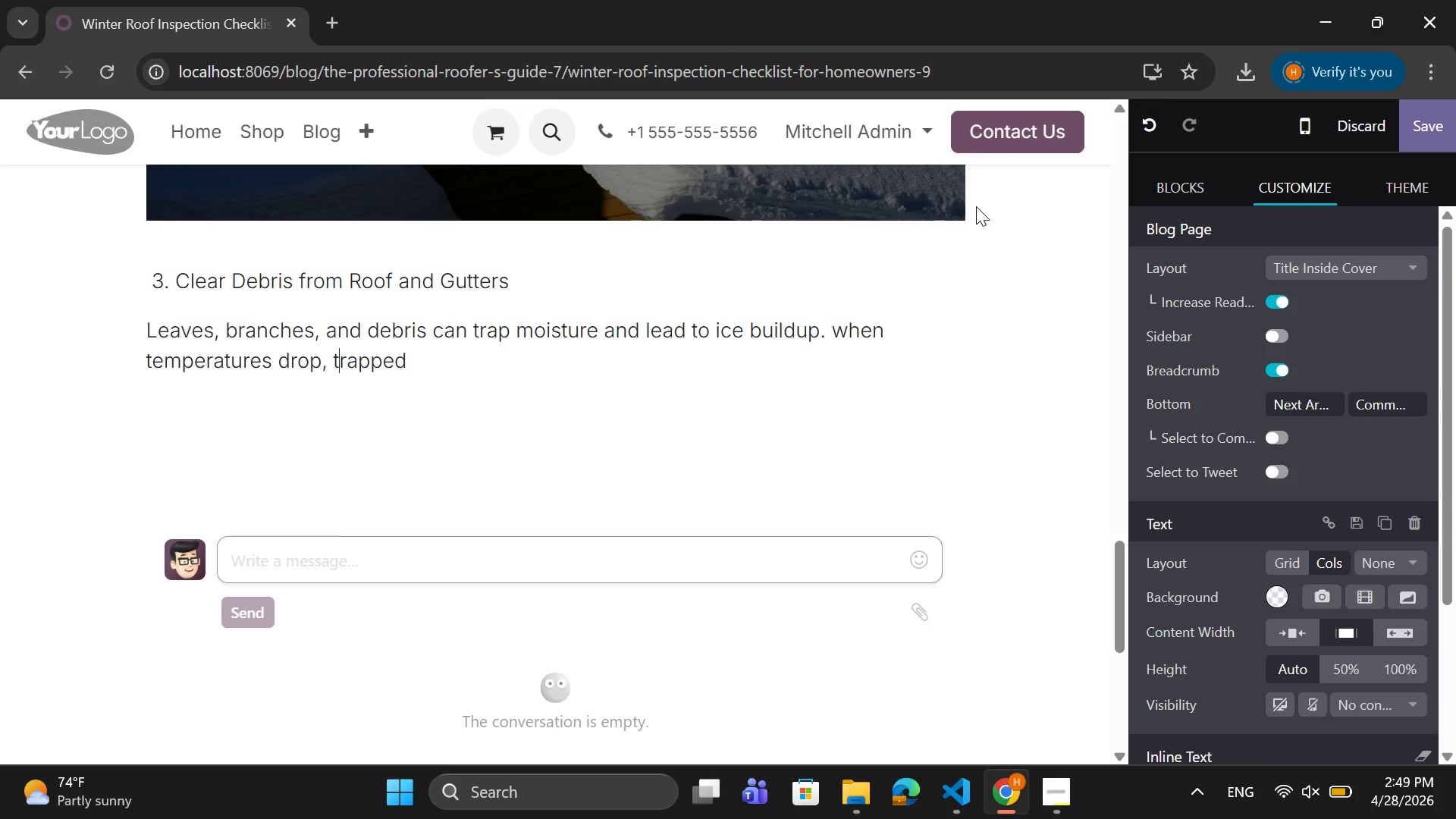 
key(ArrowRight)
 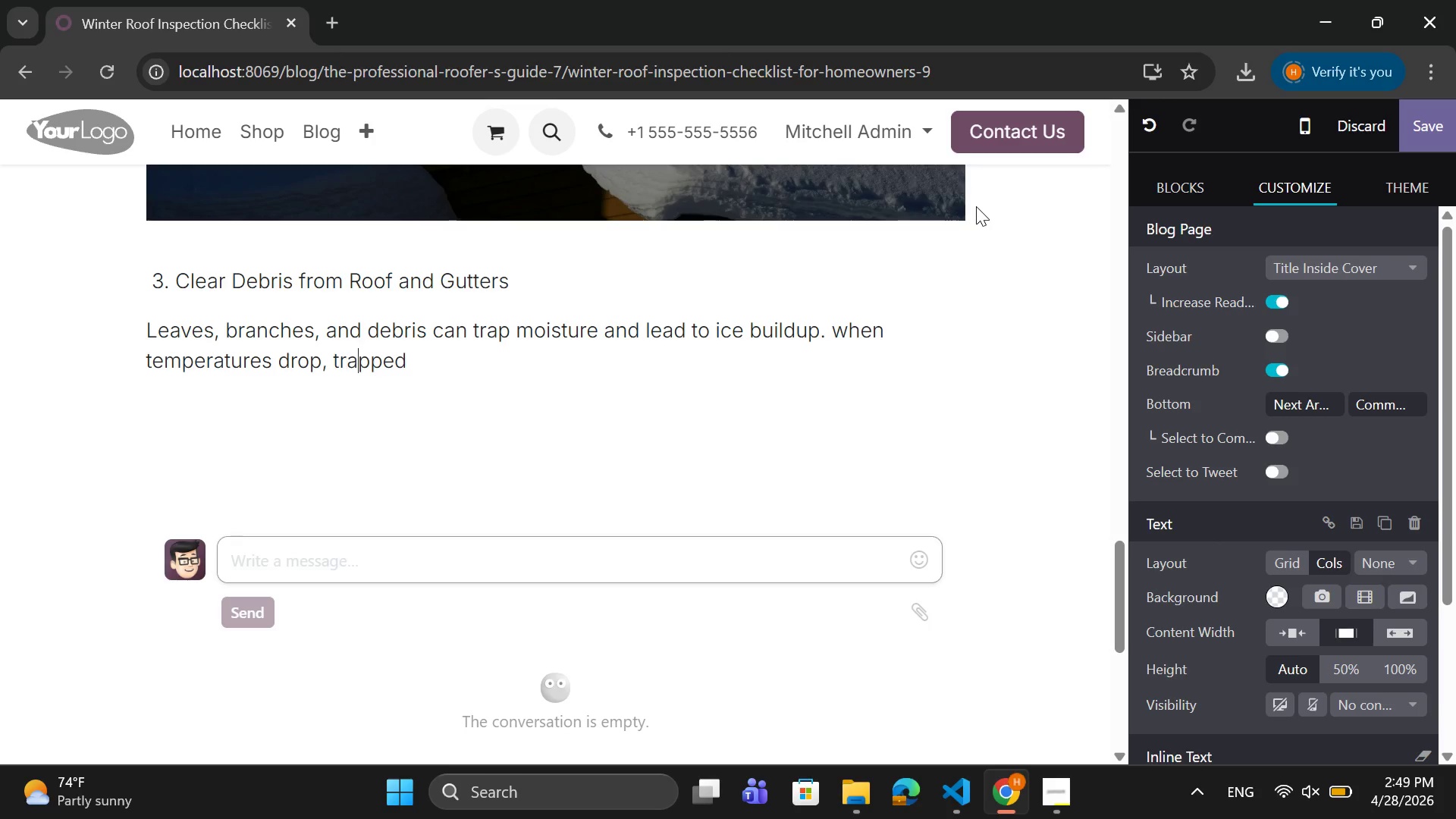 
key(ArrowRight)
 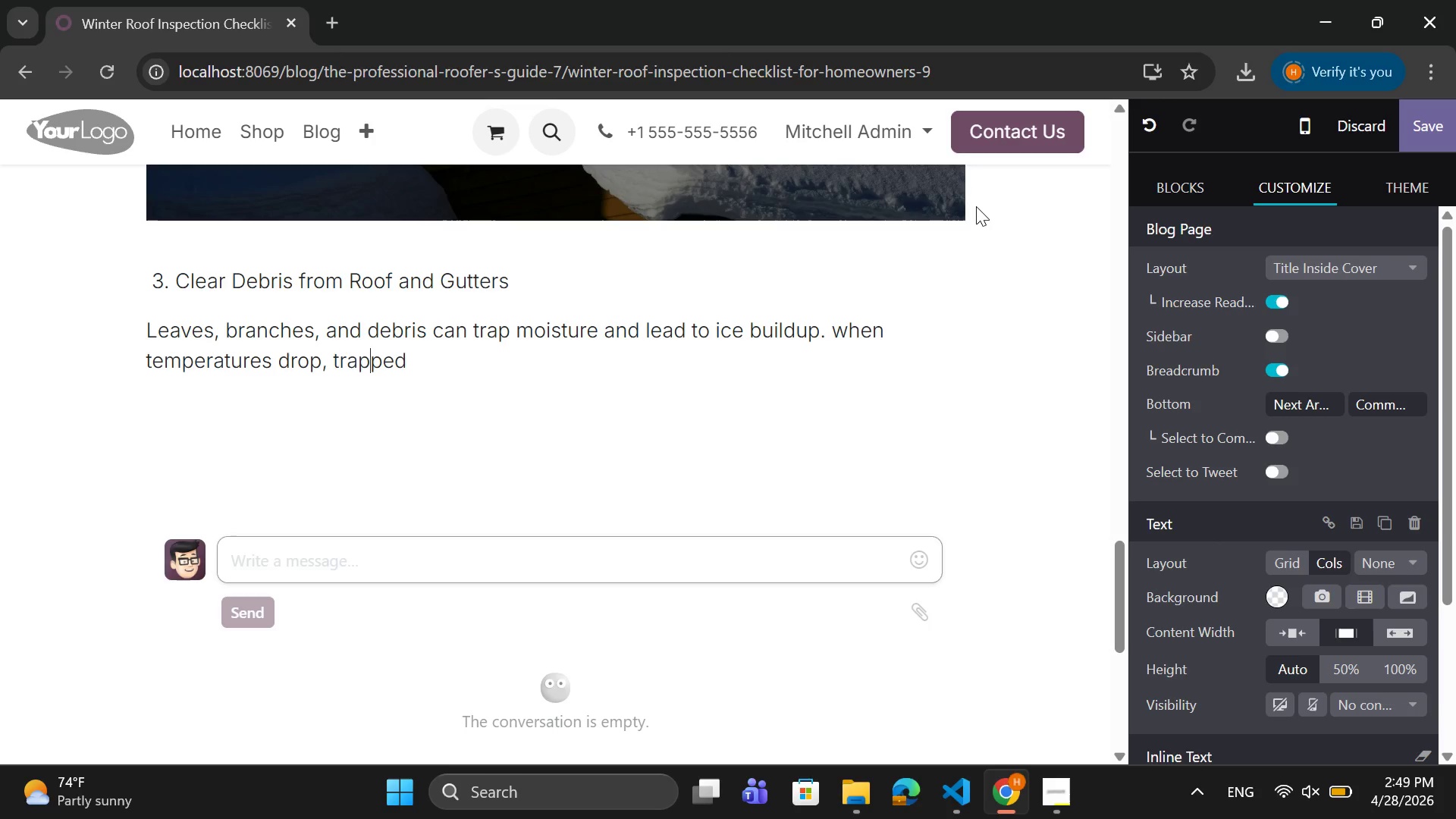 
key(ArrowRight)
 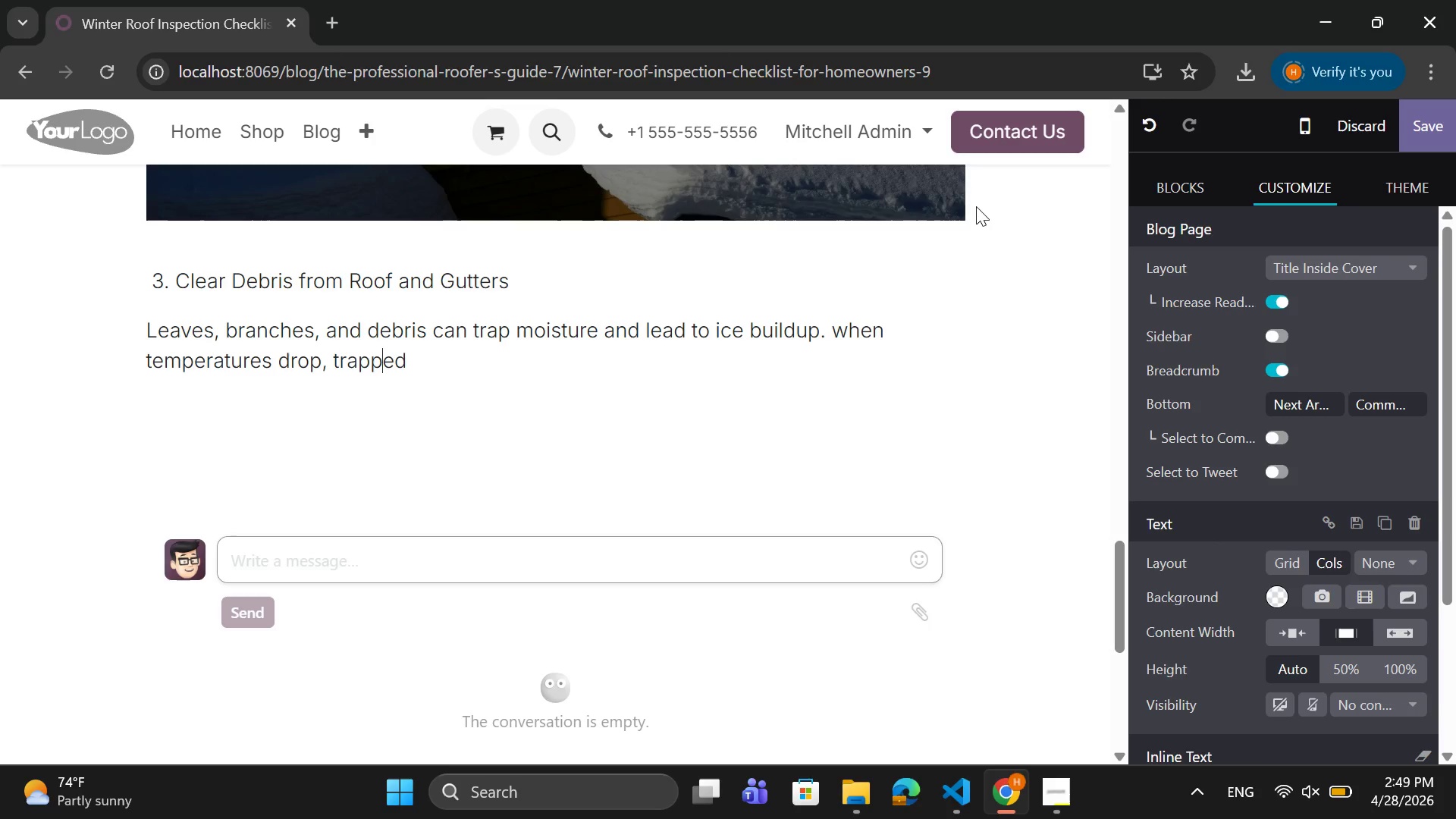 
key(ArrowRight)
 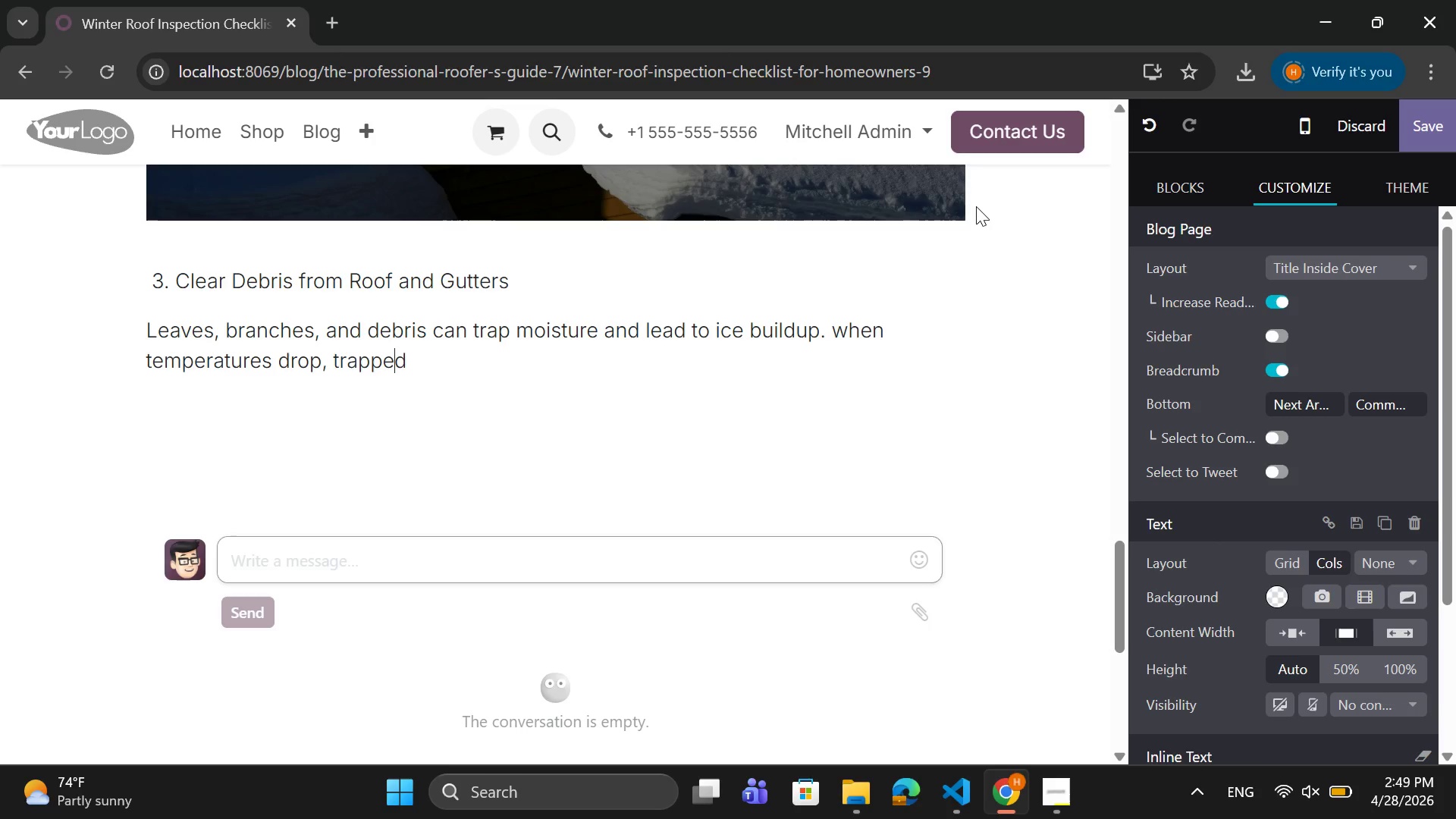 
key(ArrowRight)
 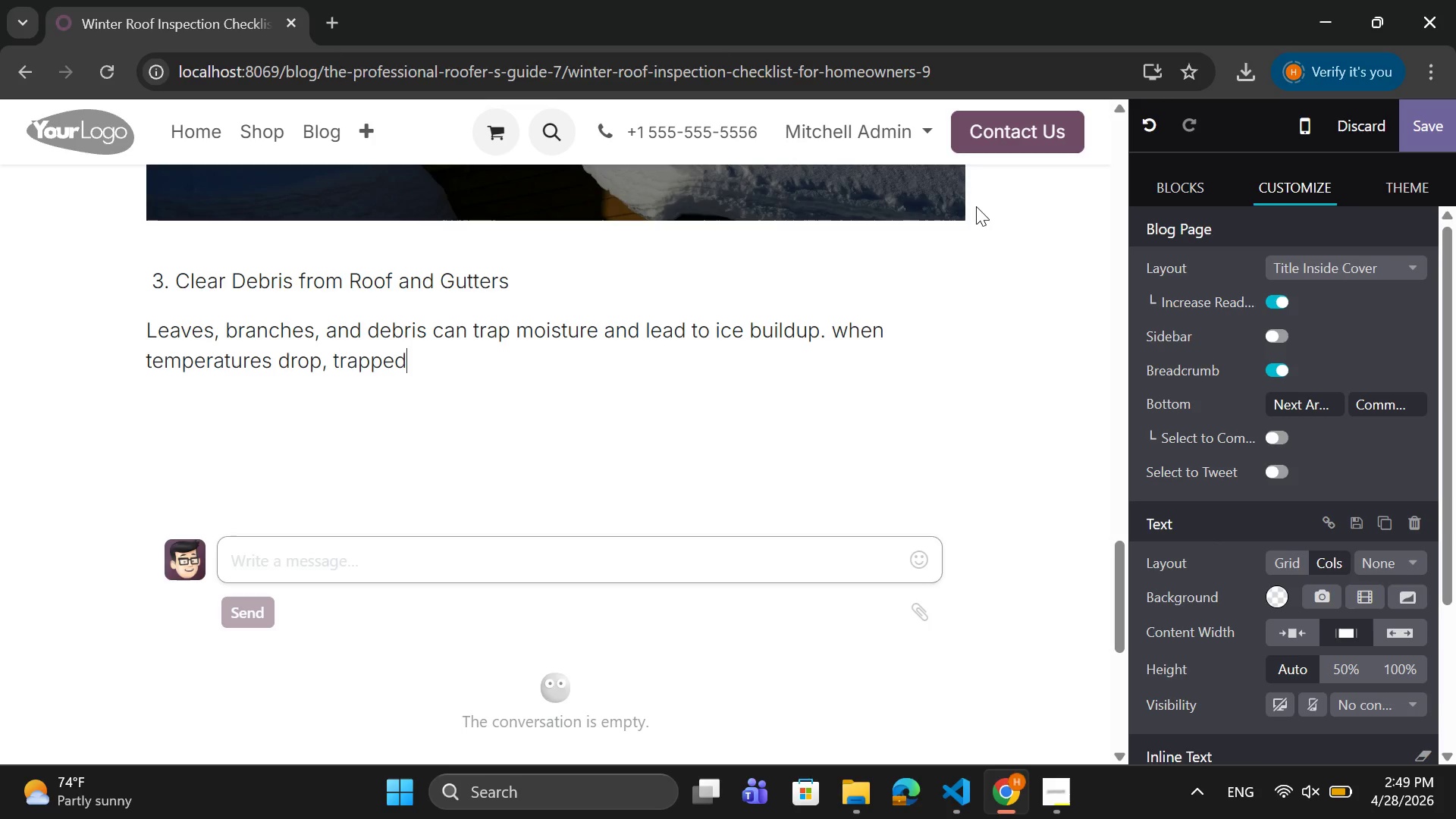 
key(ArrowRight)
 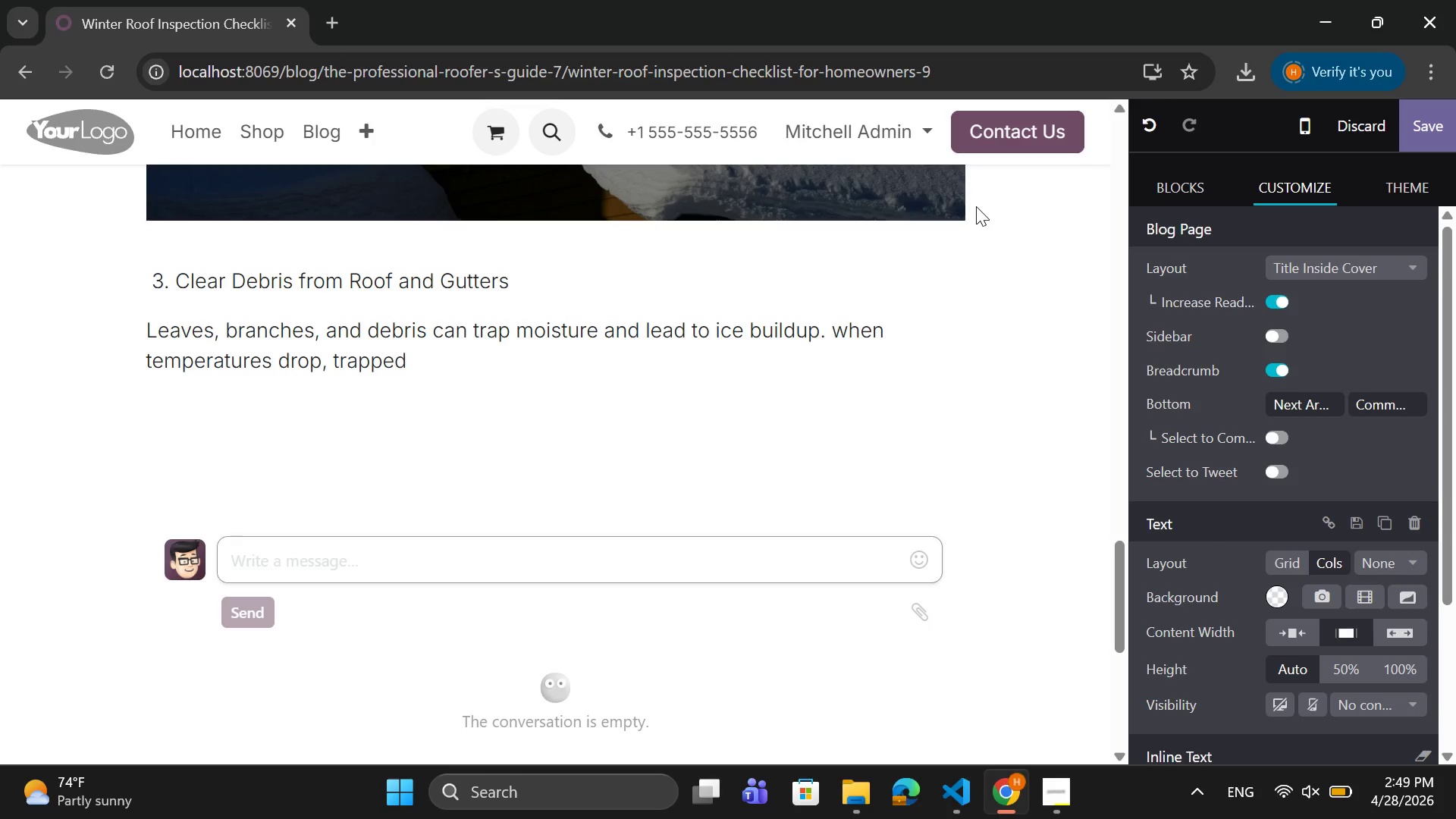 
type( water freezes and expands, which can damage t)
key(Backspace)
type(roofing materials.)
 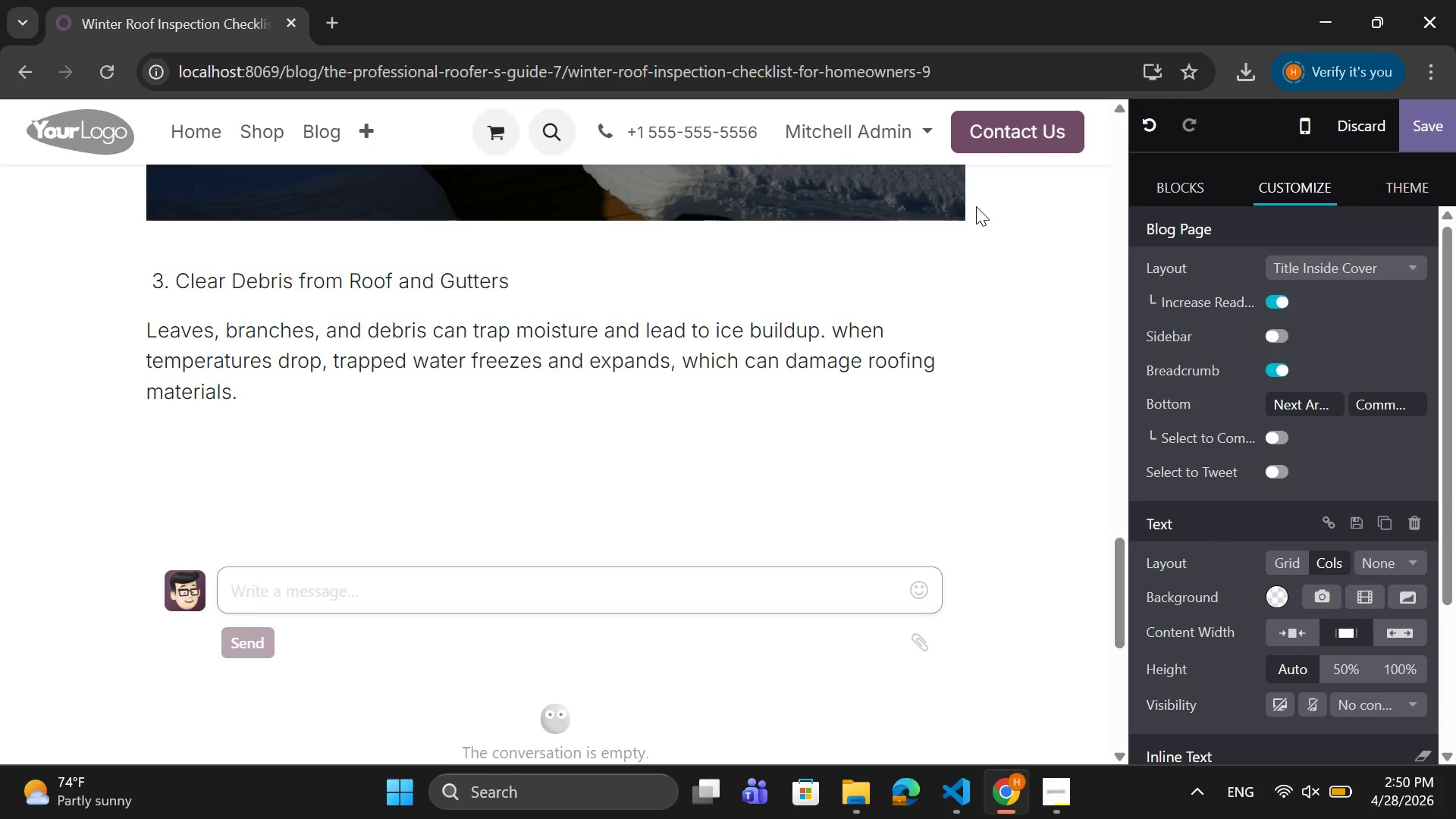 
key(Enter)
 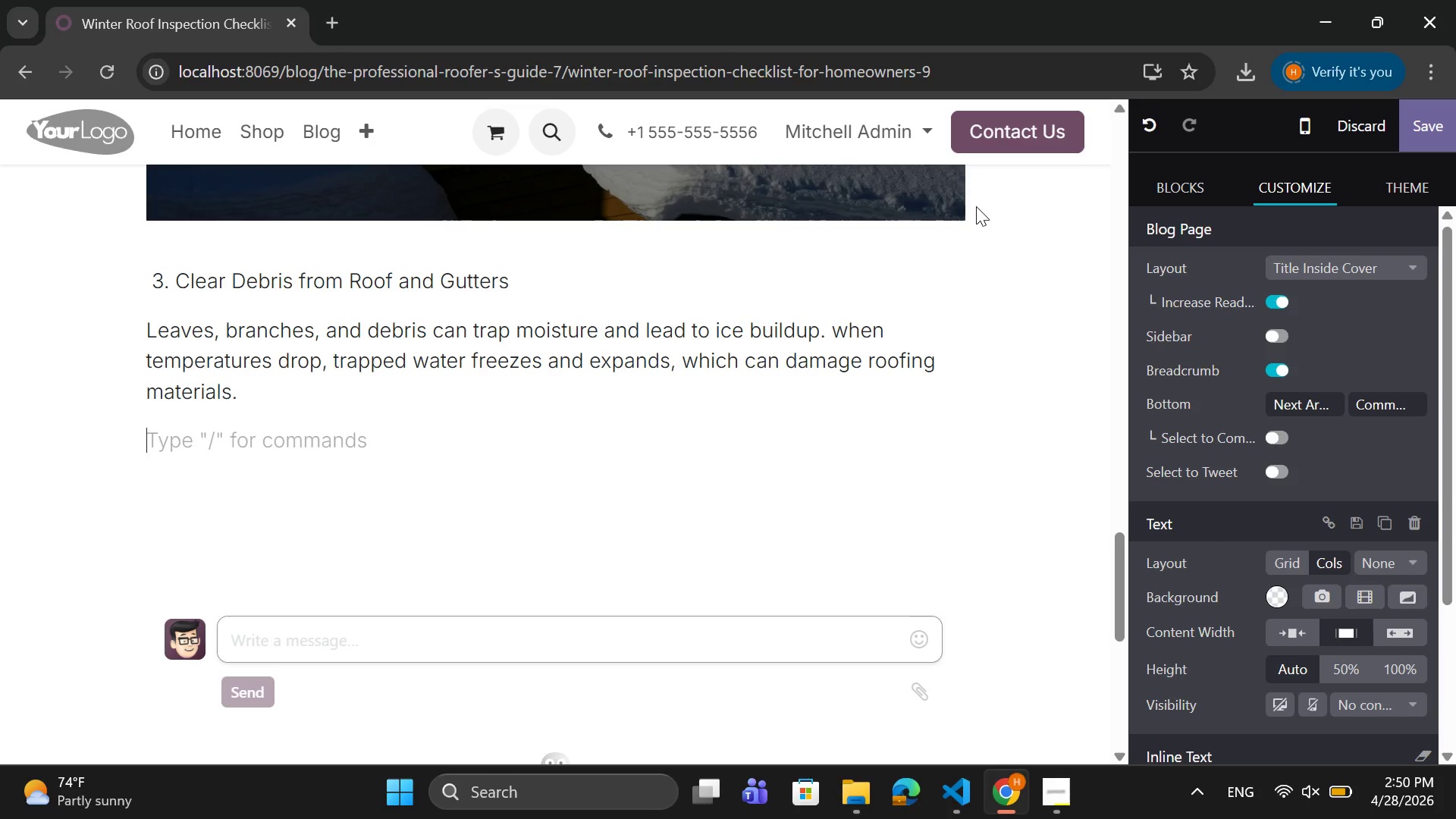 
type(to )
key(Backspace)
key(Backspace)
key(Backspace)
type(To prevent tjjhi)
key(Backspace)
key(Backspace)
key(Backspace)
key(Backspace)
type(his )
key(Backspace)
type(:)
 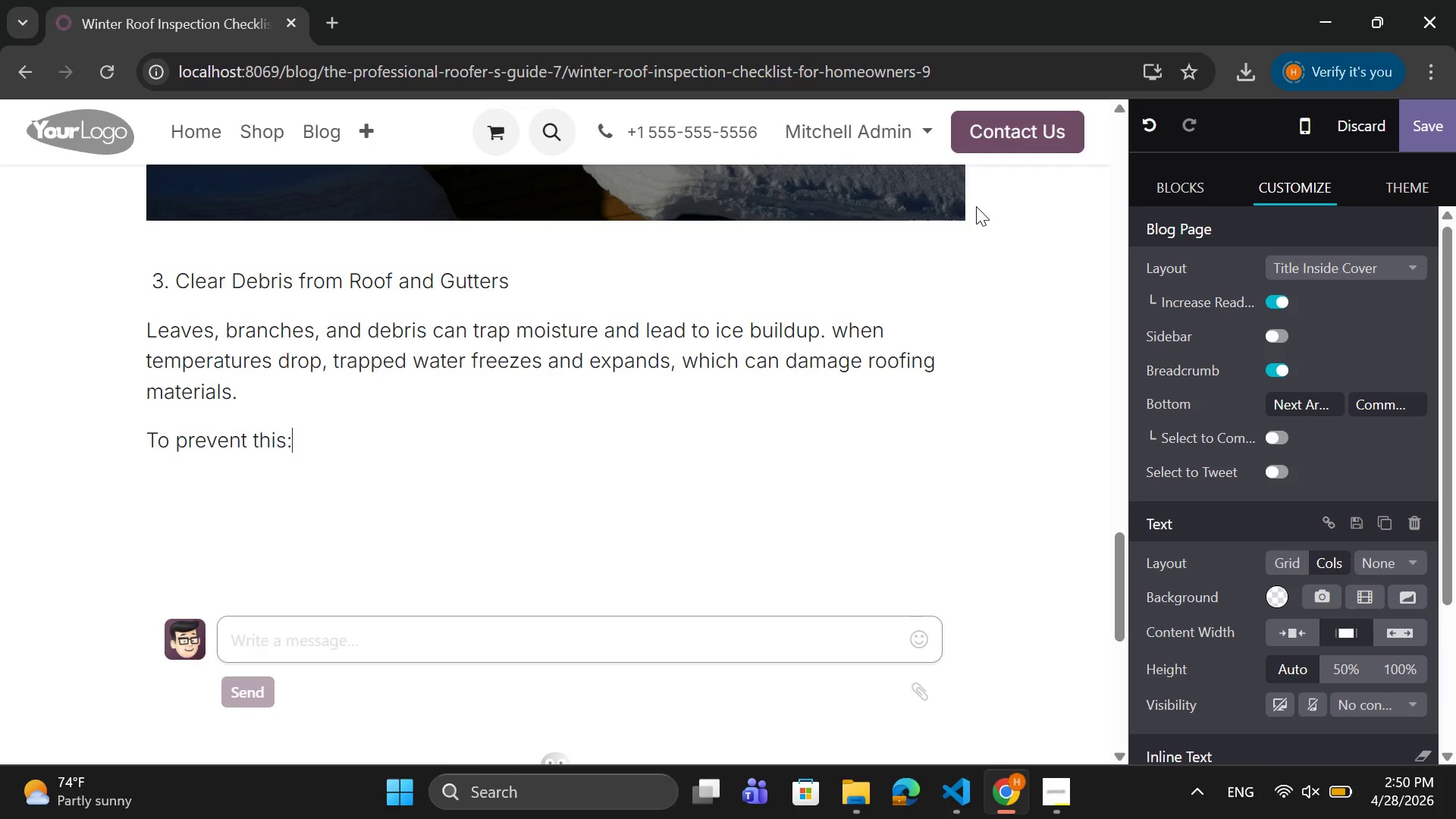 
key(Enter)
 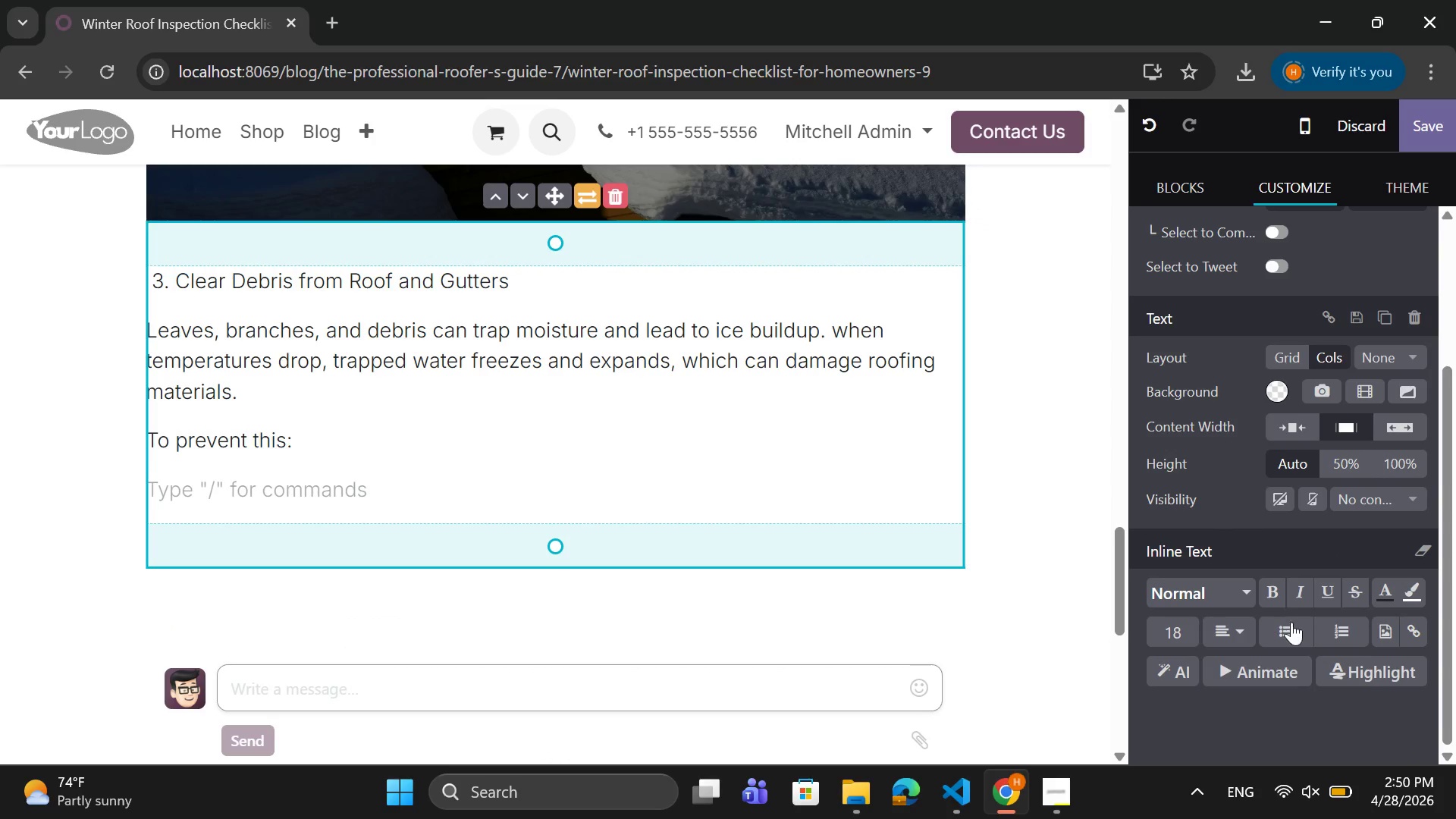 
left_click([1285, 632])
 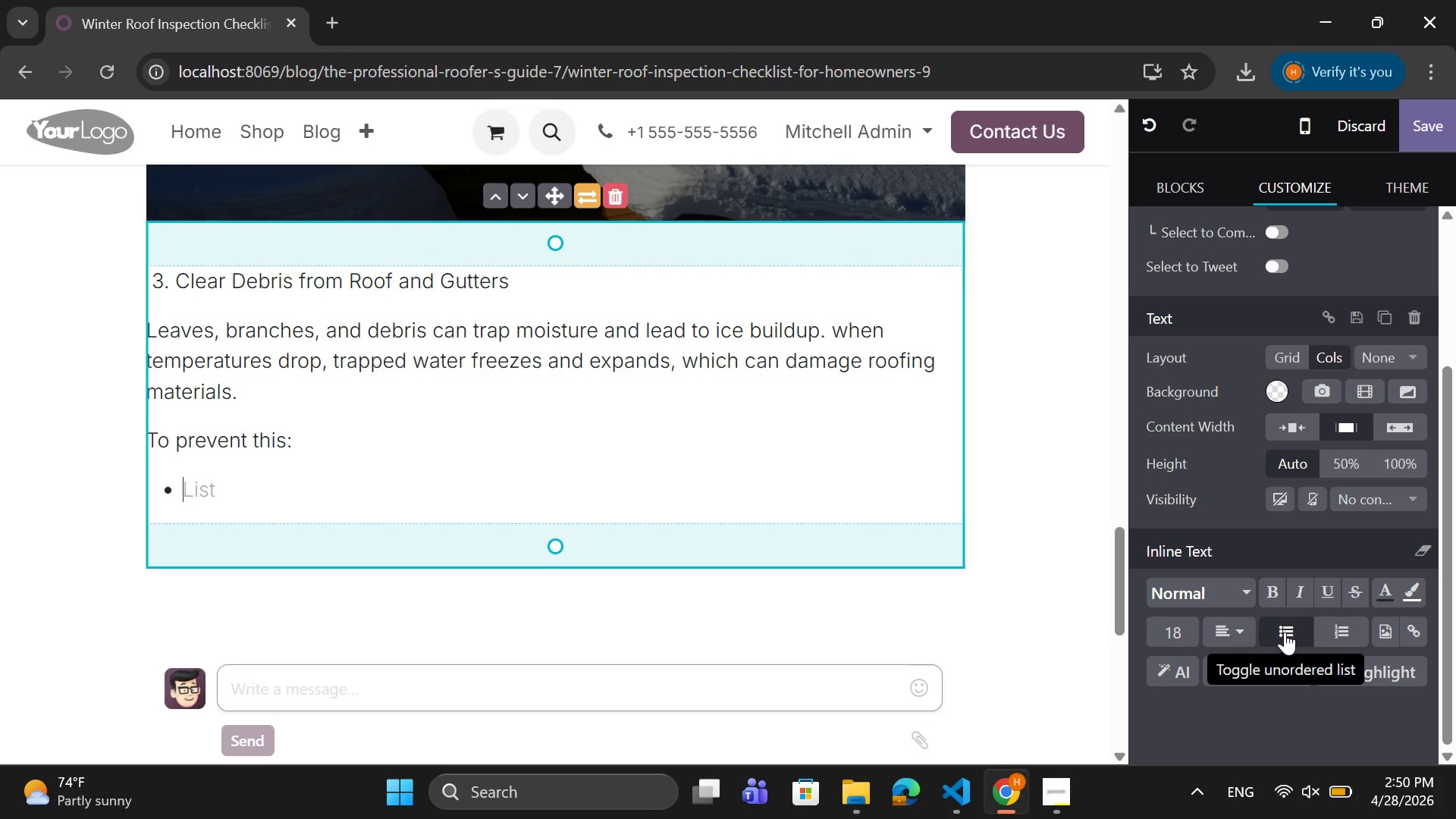 
type(Remove debris regulary)
 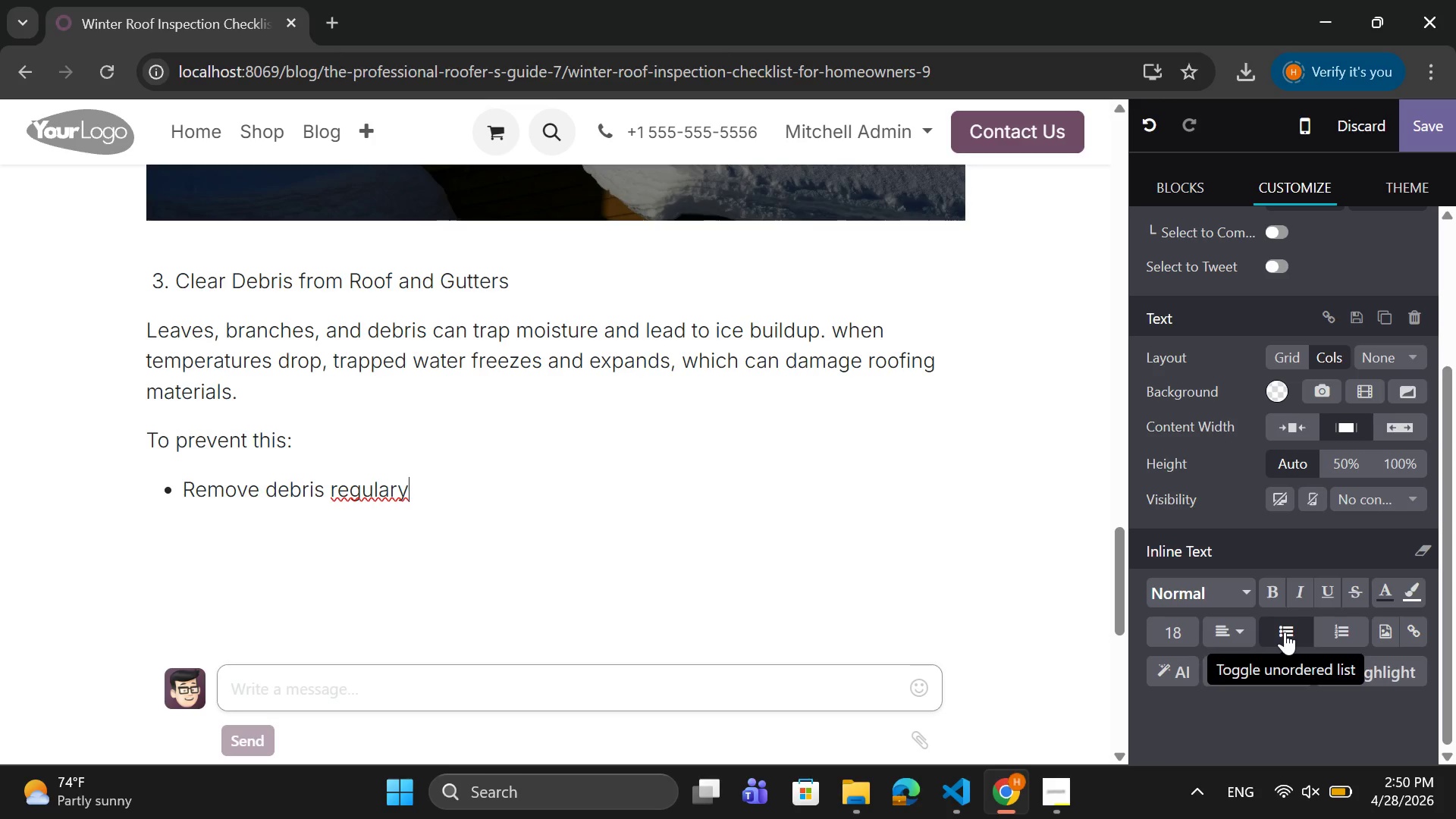 
key(Enter)
 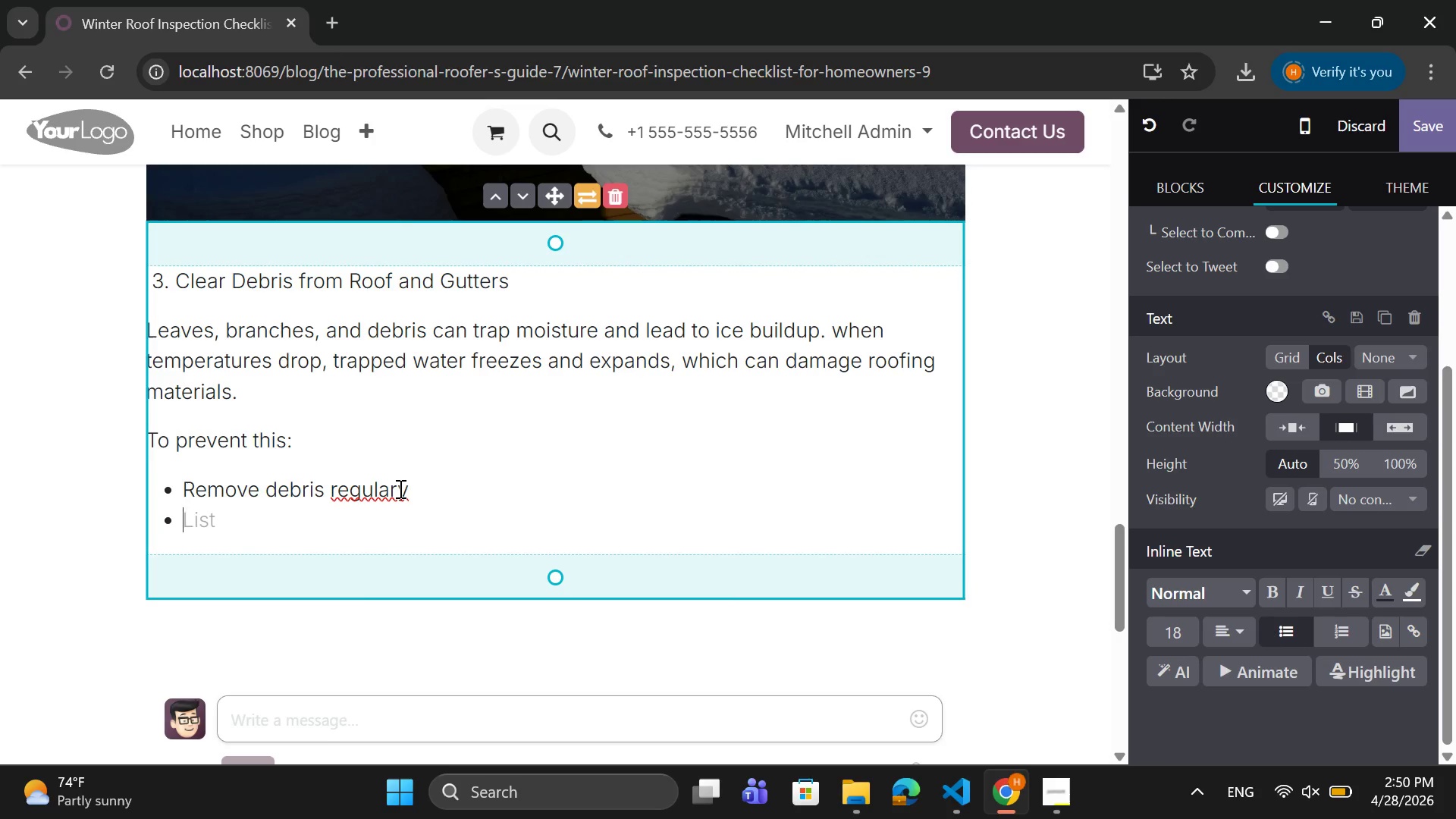 
left_click([399, 488])
 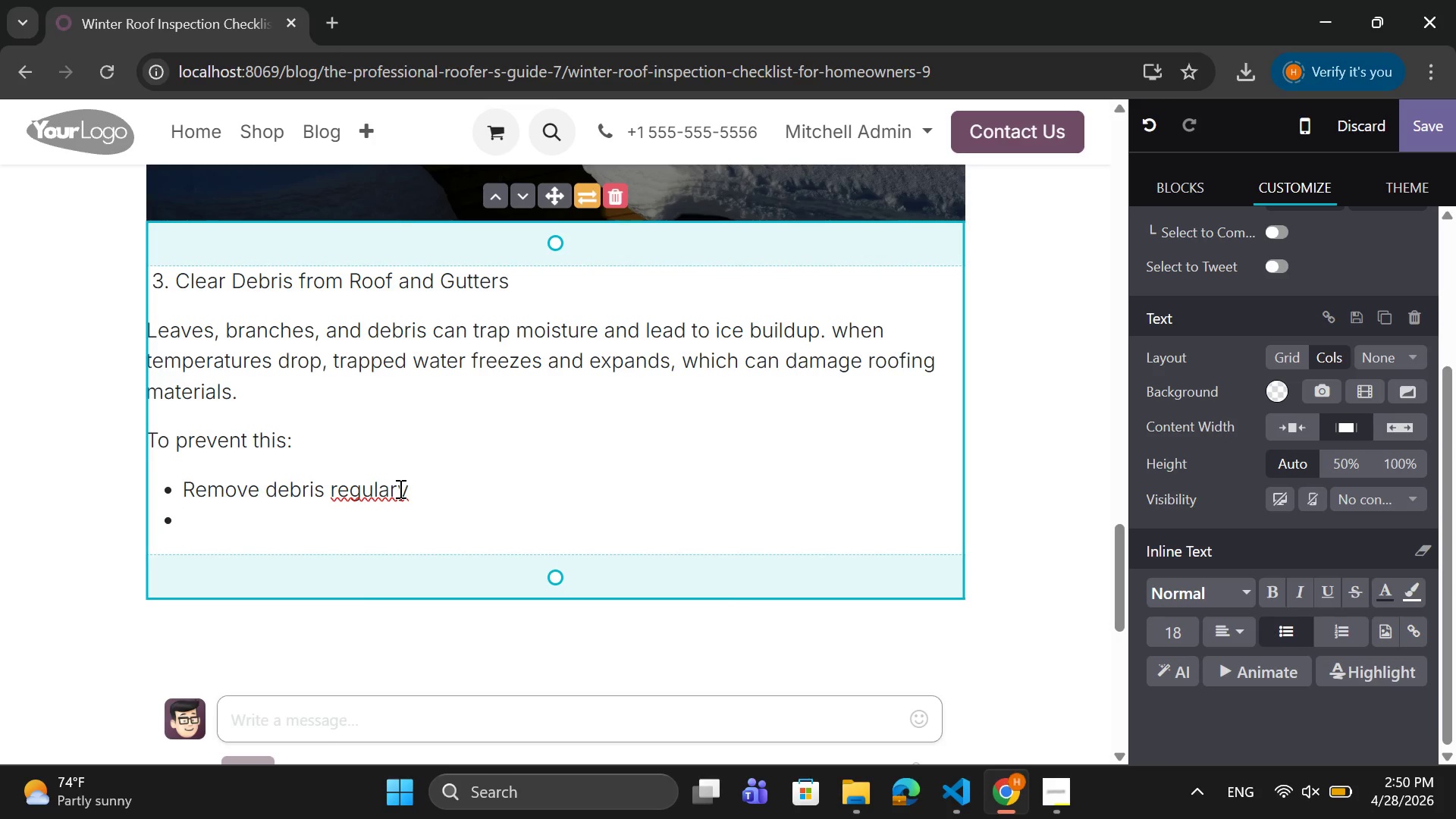 
key(L)
 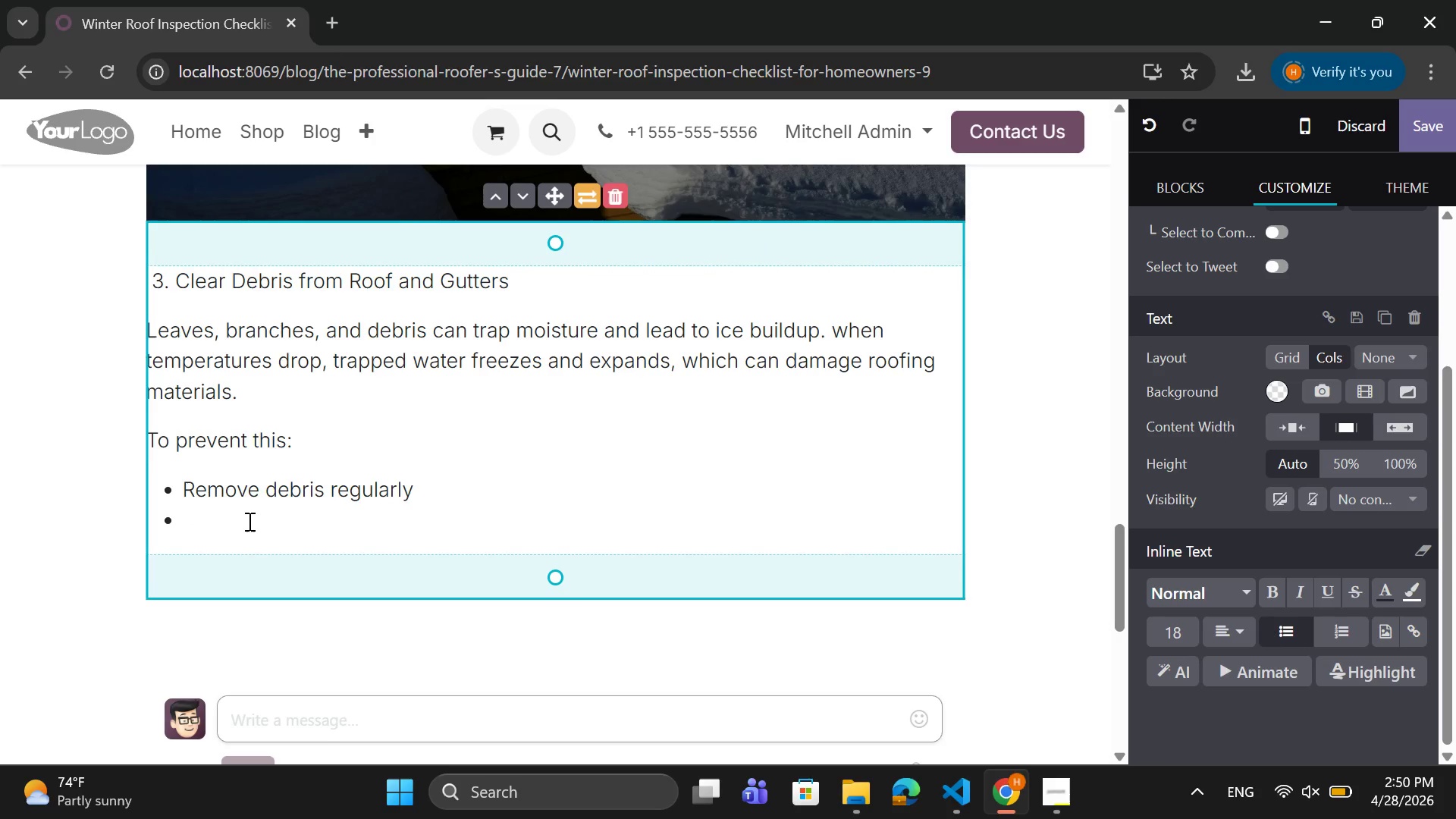 
left_click([248, 521])
 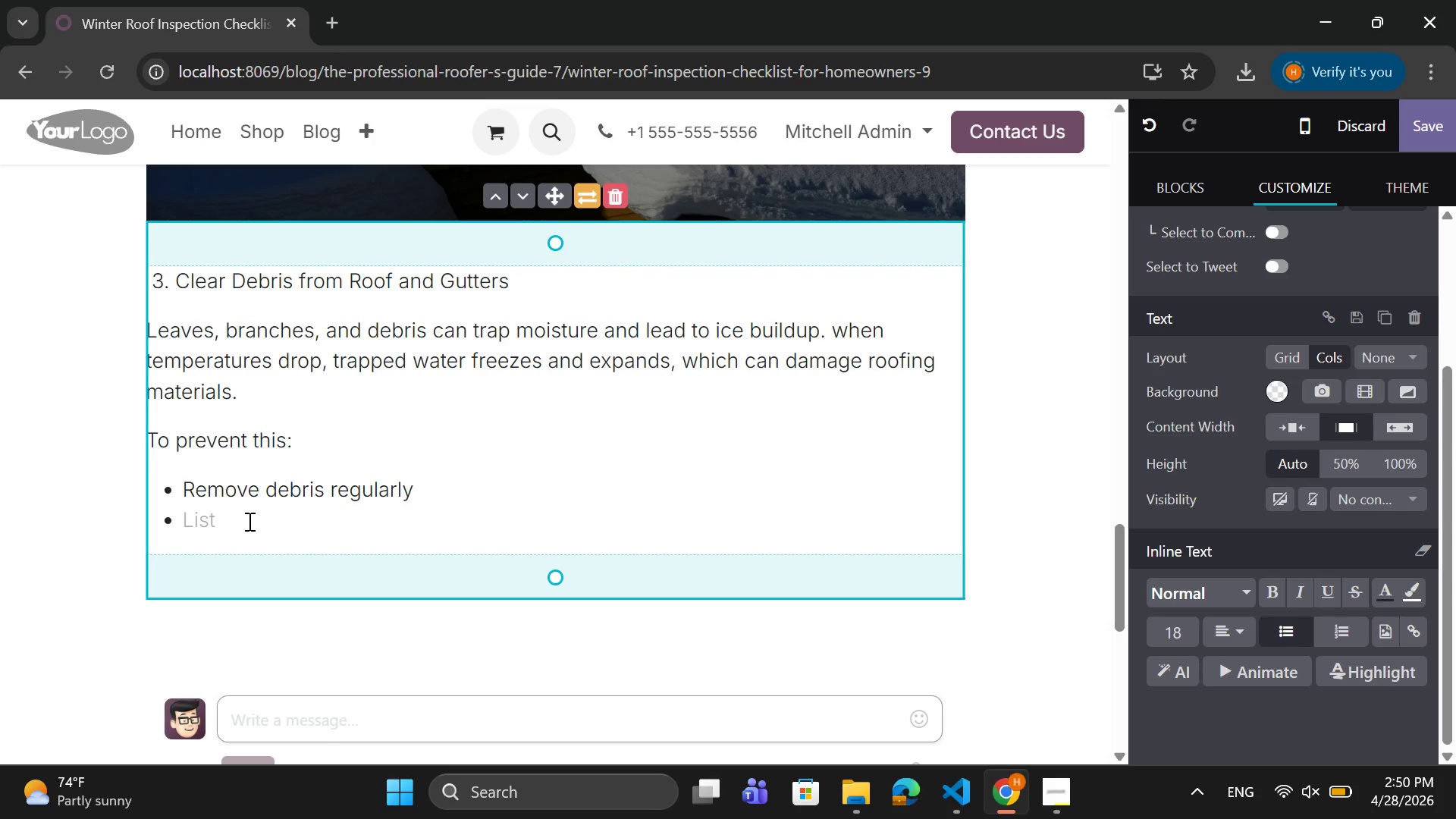 
type(Ensure gutters are unclogged)
 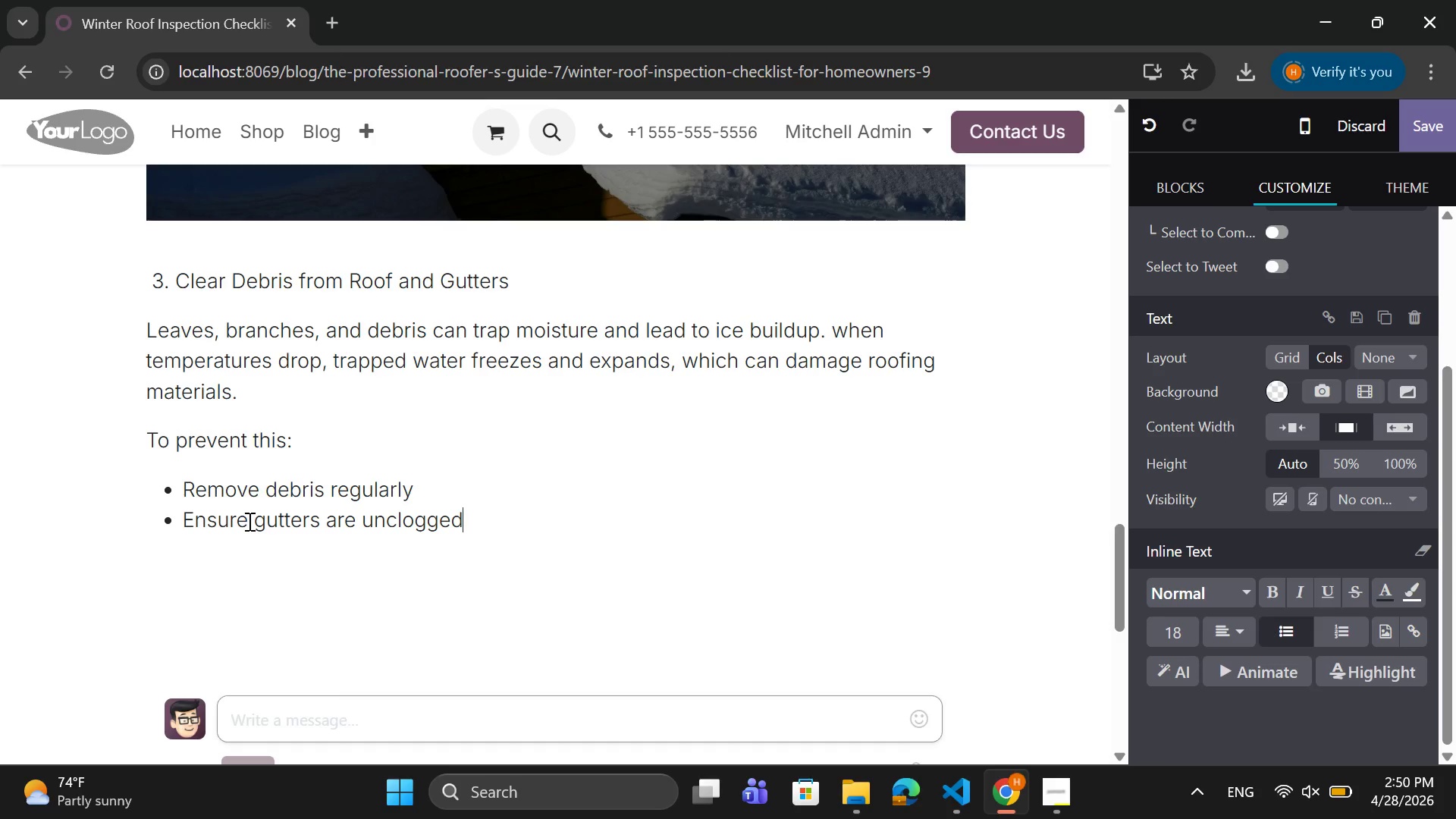 
key(Enter)
 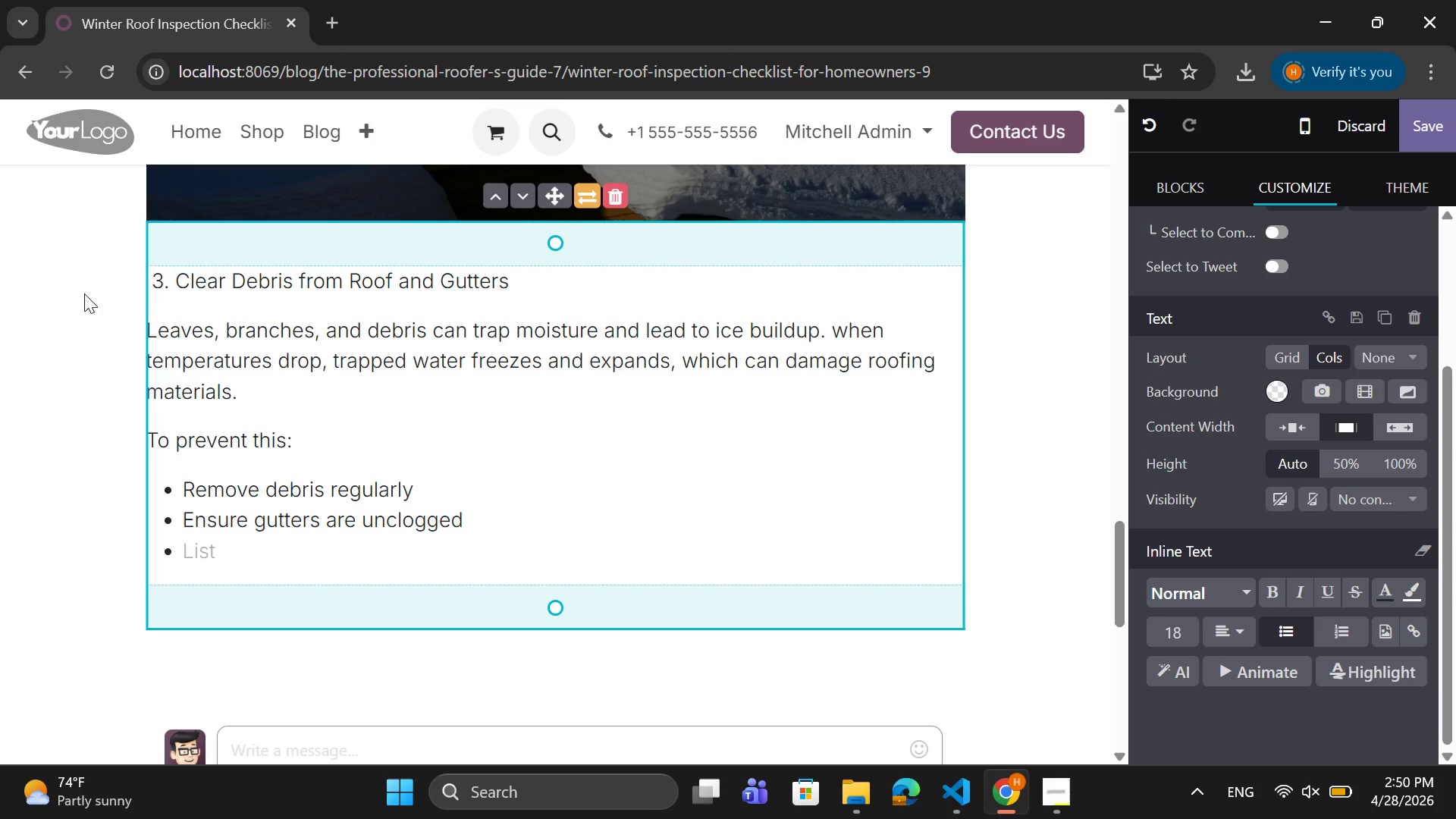 
type(Check downspouts for proper drainage)
 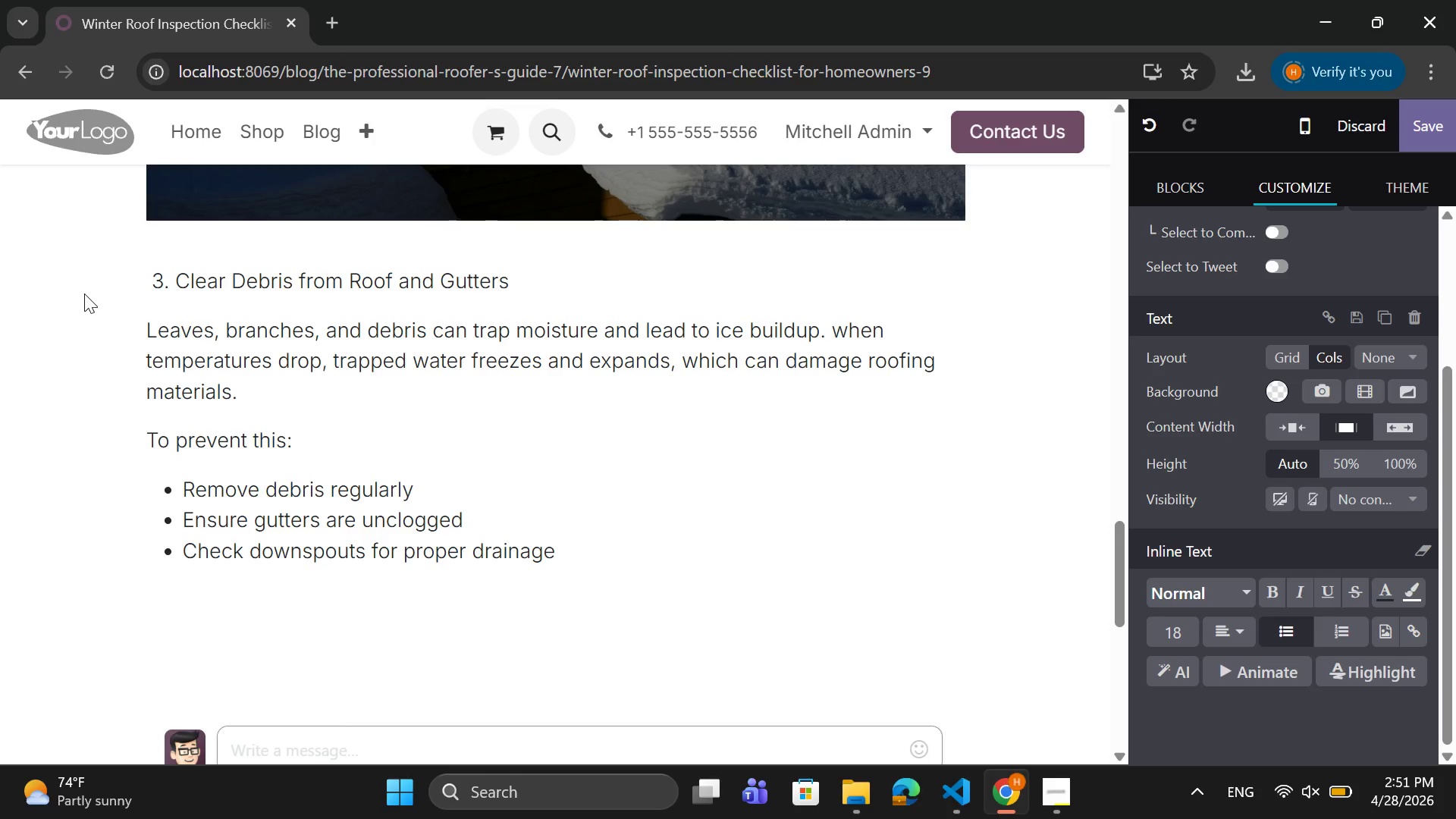 
key(Enter)
 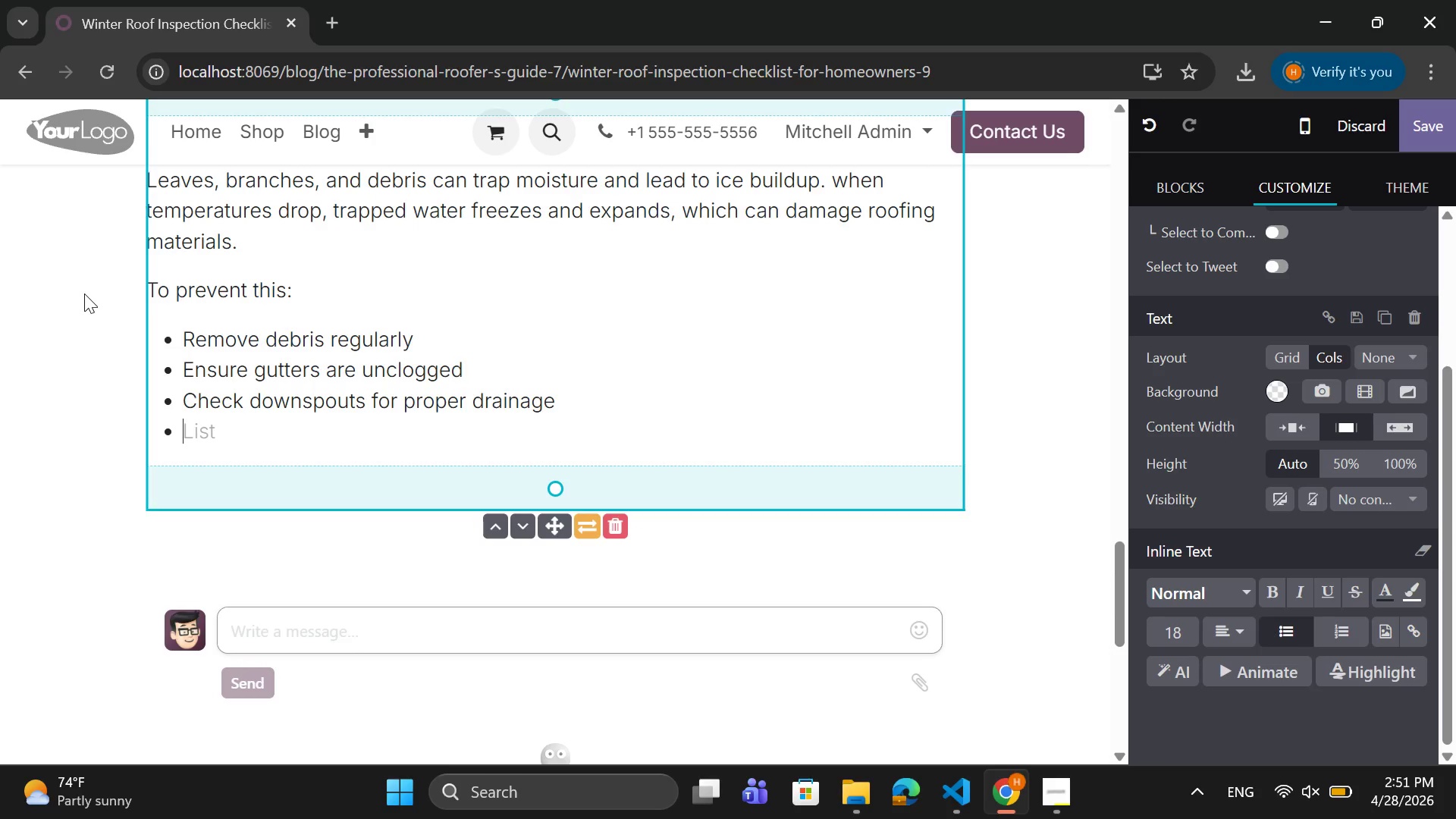 
key(Backspace)
 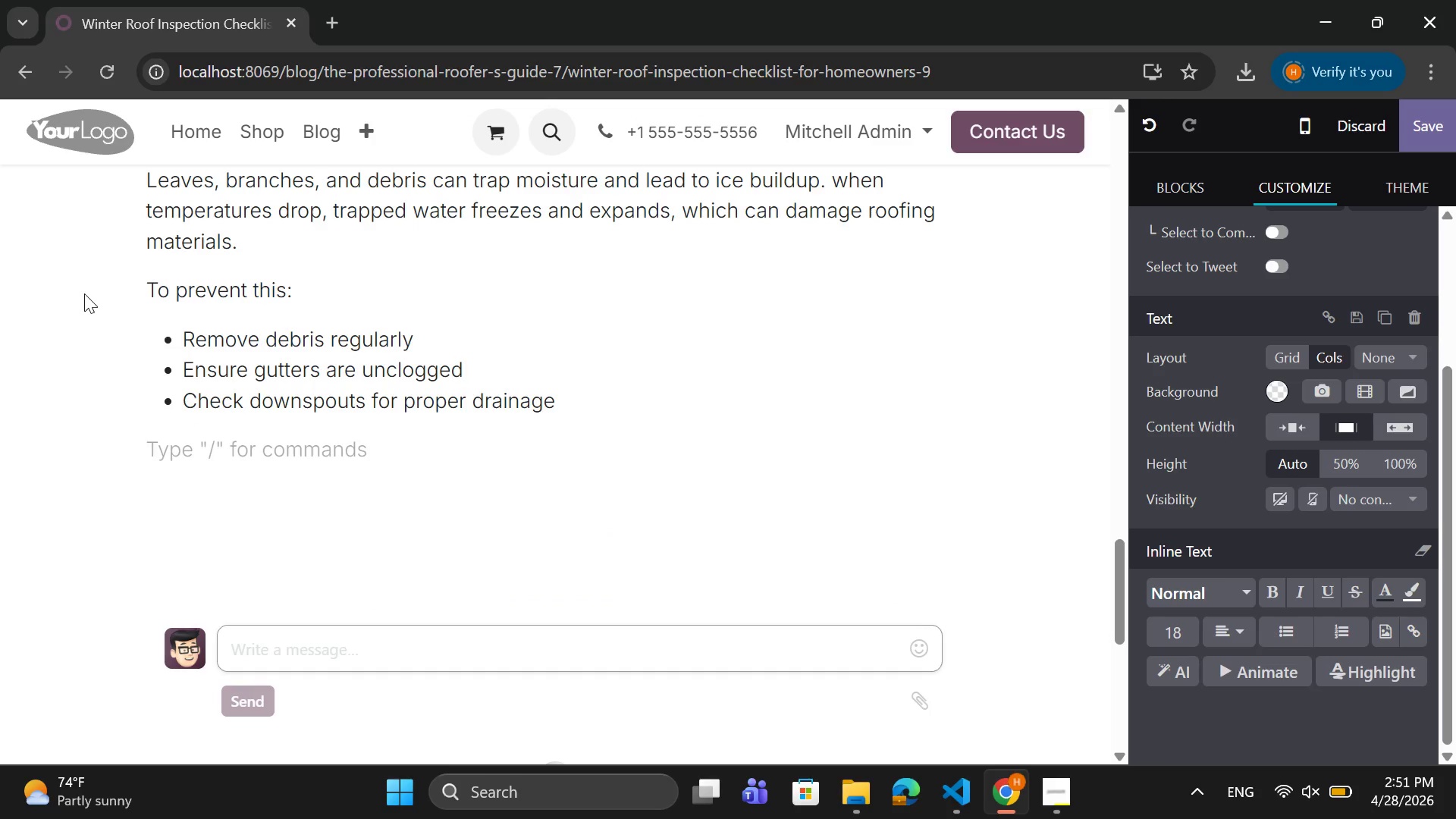 
type(Clean gutters are especially important for preventing ice dams)
key(Backspace)
key(Backspace)
key(Backspace)
key(Backspace)
key(Backspace)
key(Backspace)
type( dams.)
 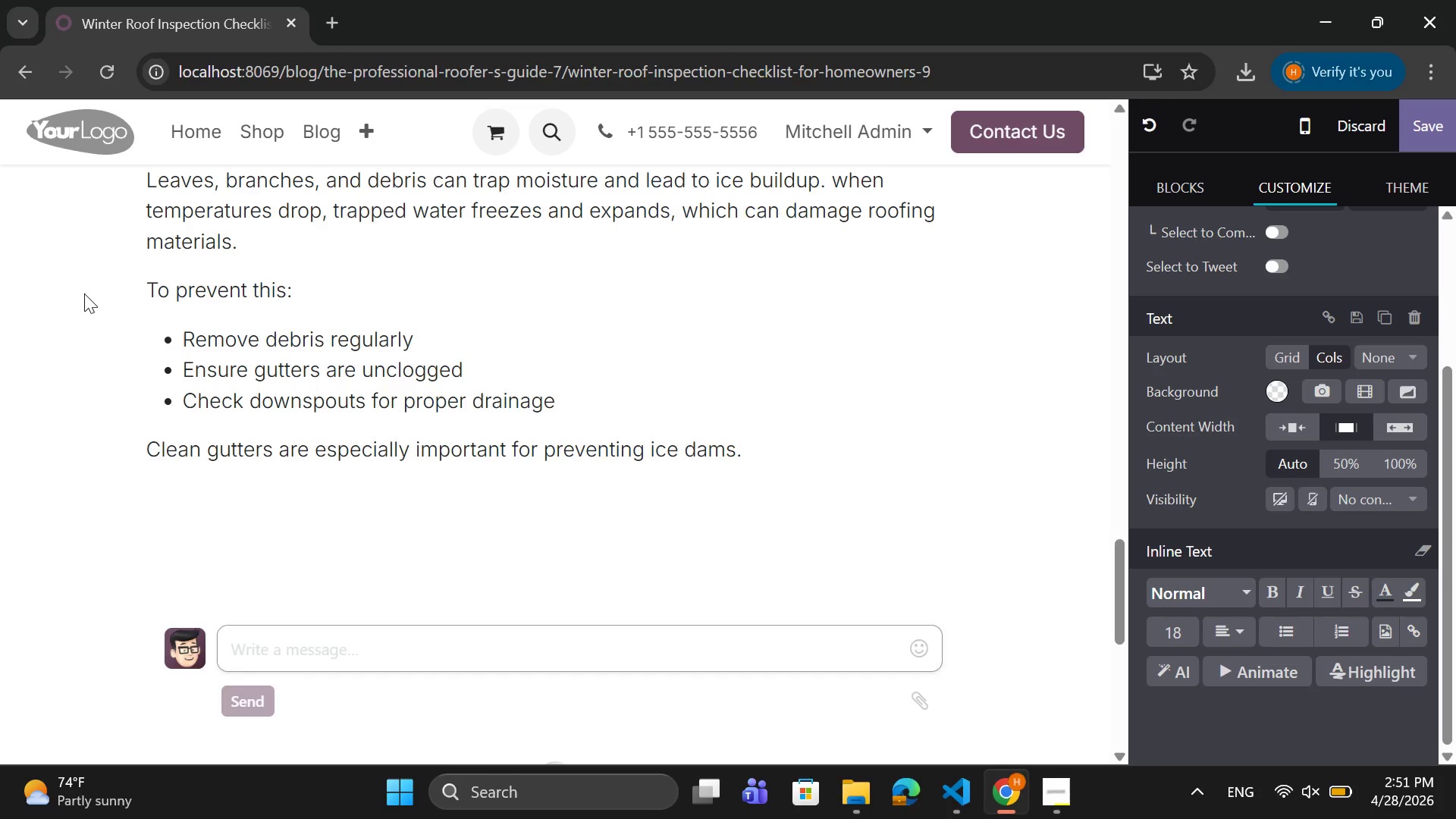 
hold_key(key=C, duration=19.5)
 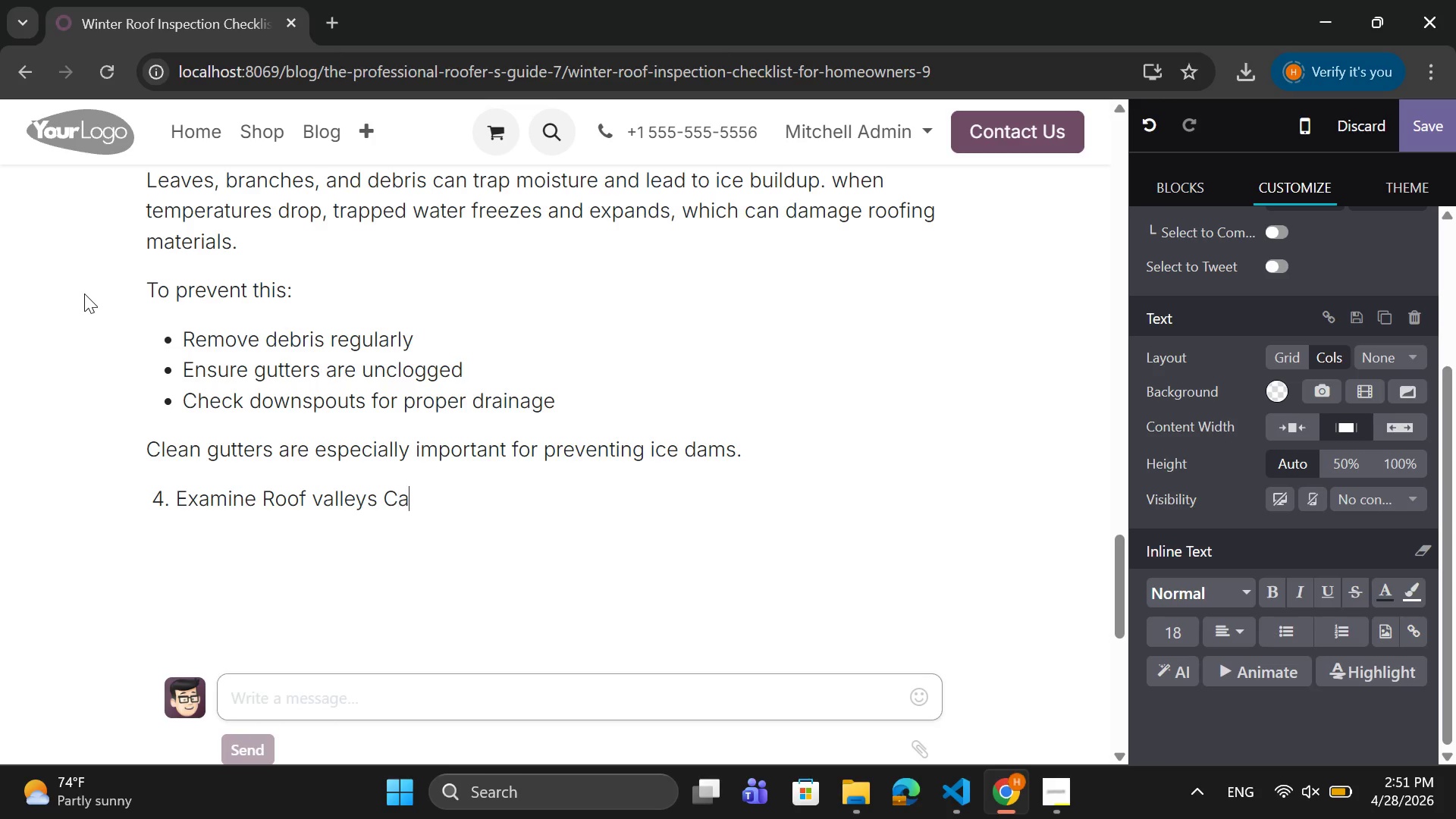 
key(Enter)
 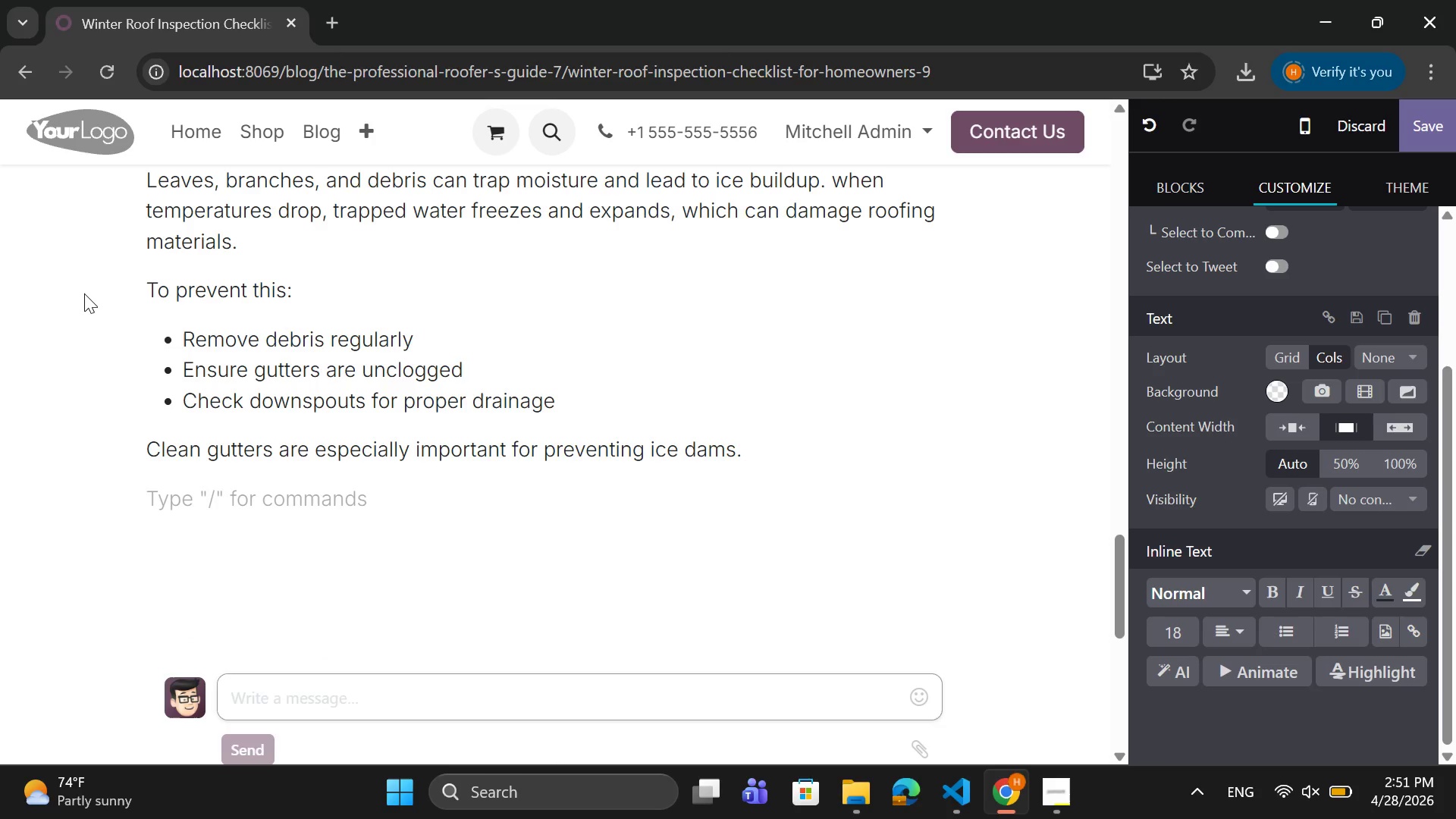 
type( 4. Examine Roof valleys ae)
key(Backspace)
type(refully)
 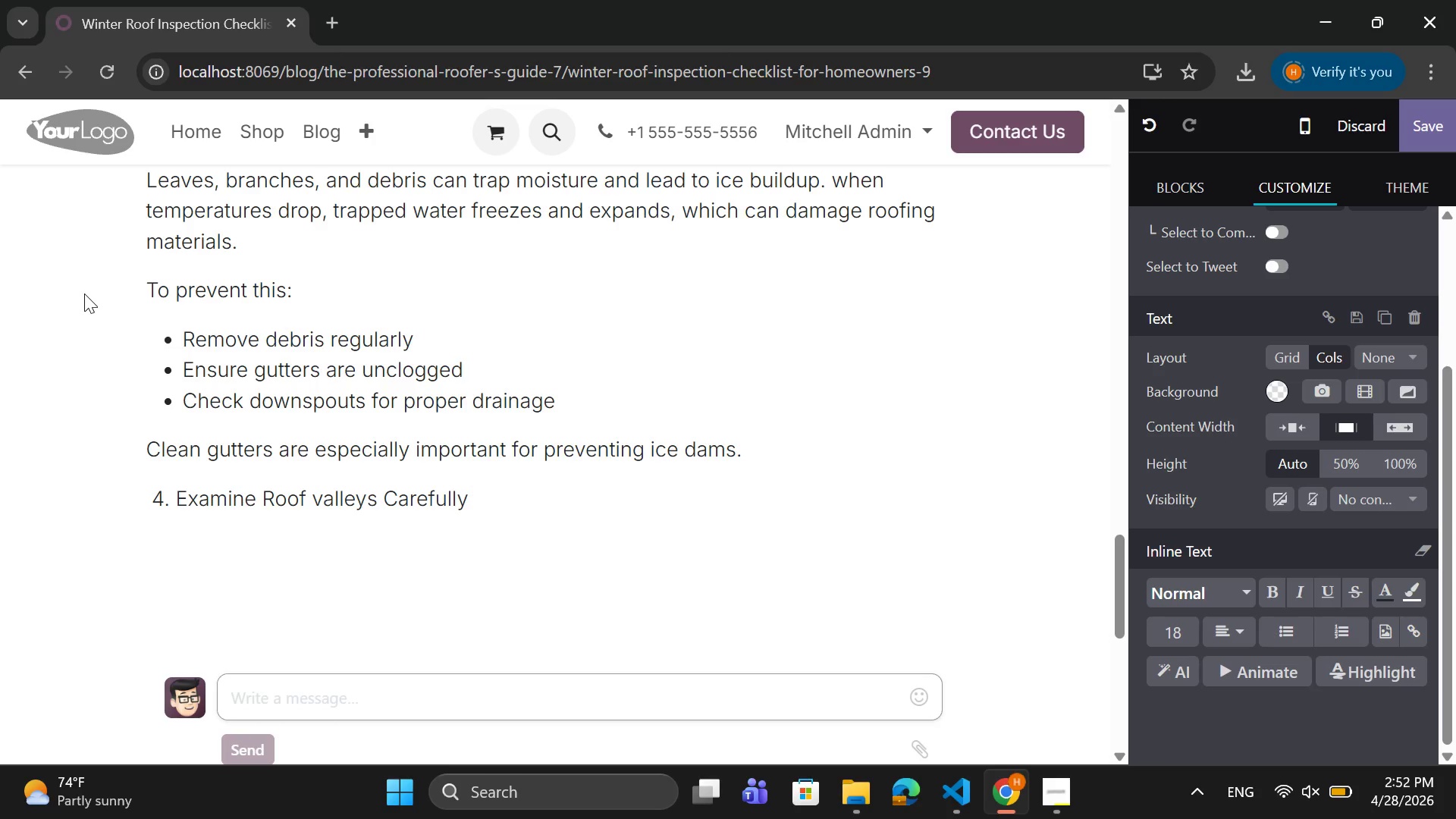 
key(Enter)
 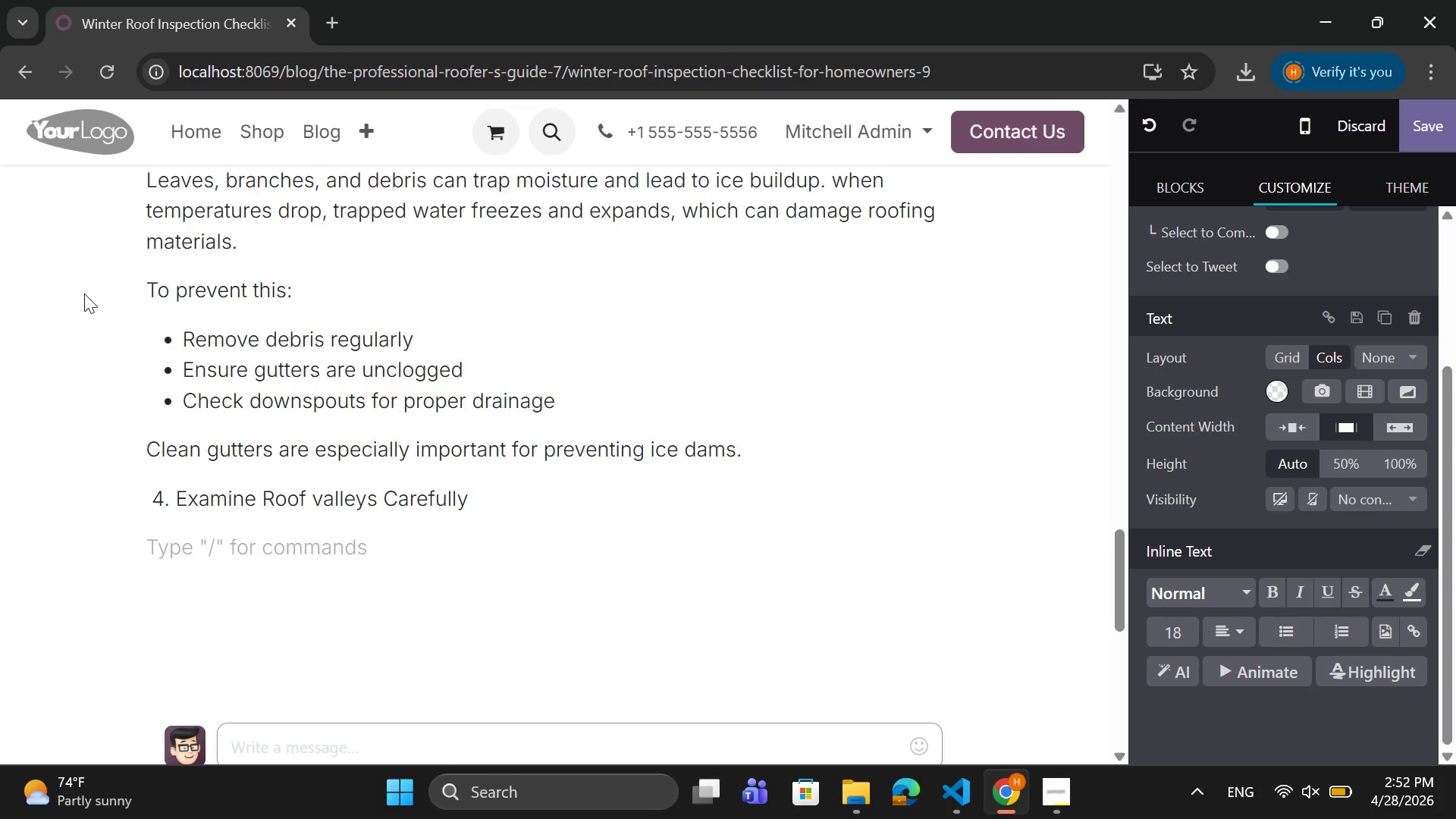 
type(Roof)
 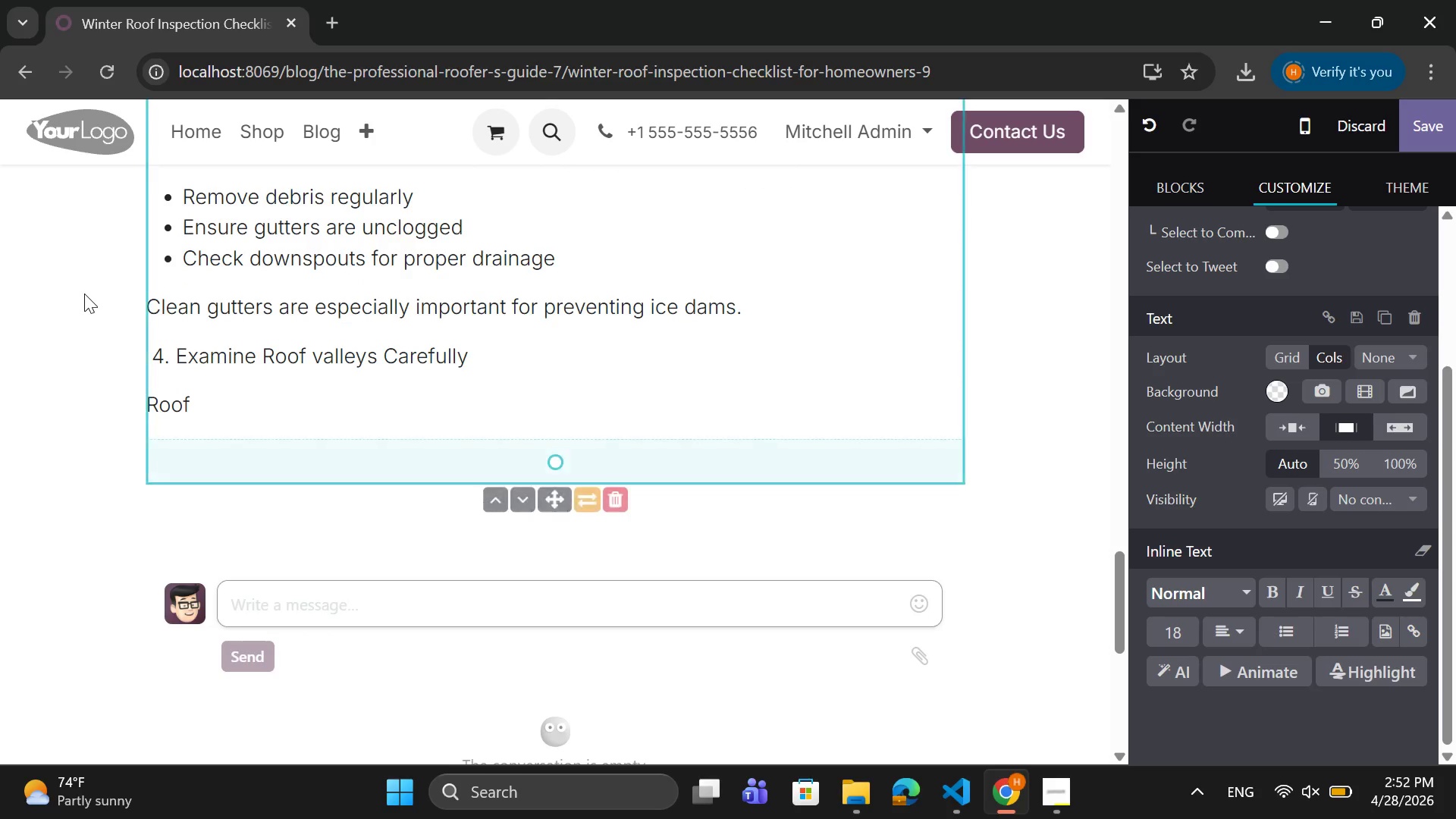 
type( valleys are areas q)
key(Tab)
key(Backspace)
type(wgere)
key(Backspace)
key(Backspace)
key(Backspace)
key(Backspace)
key(Backspace)
key(Backspace)
type(wg)
key(Backspace)
type(here two so)
key(Backspace)
type(lpo)
key(Backspace)
type(opes)
key(Backspace)
key(Backspace)
key(Backspace)
key(Backspace)
key(Backspace)
type(opes)
 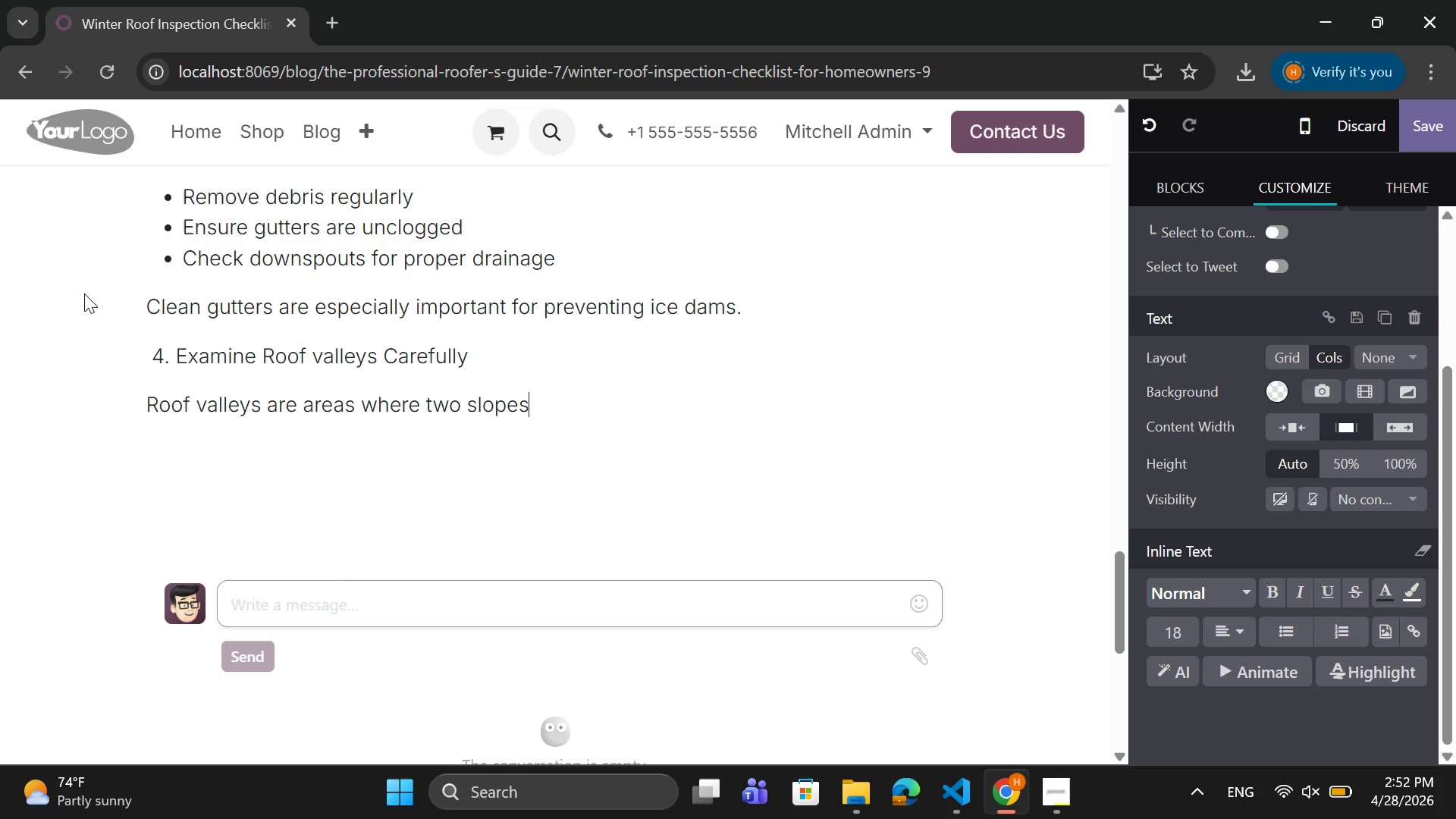 
wait(19.2)
 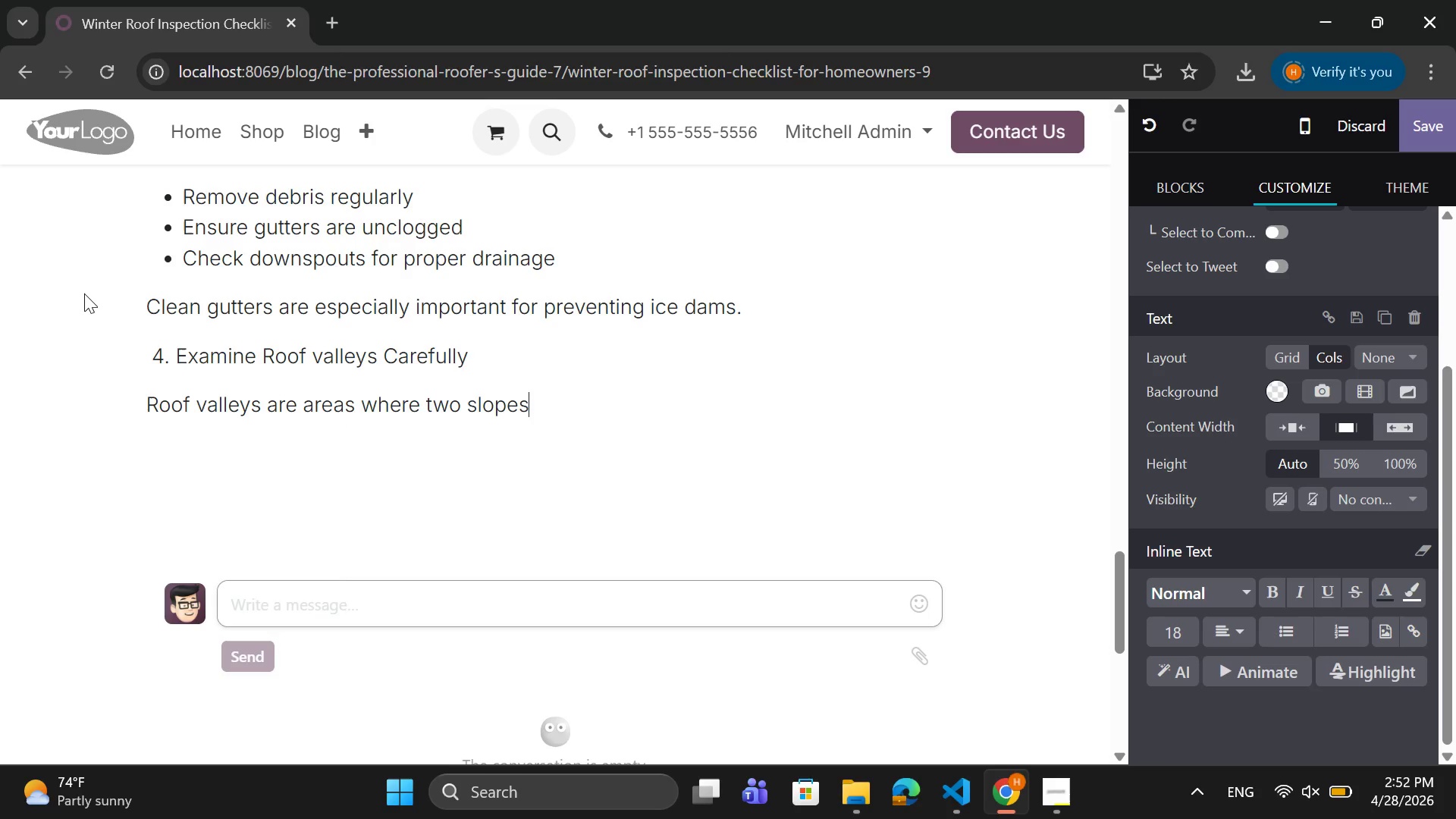 
type( meet, and they naturally collect water, snow )
key(Backspace)
type(,)
 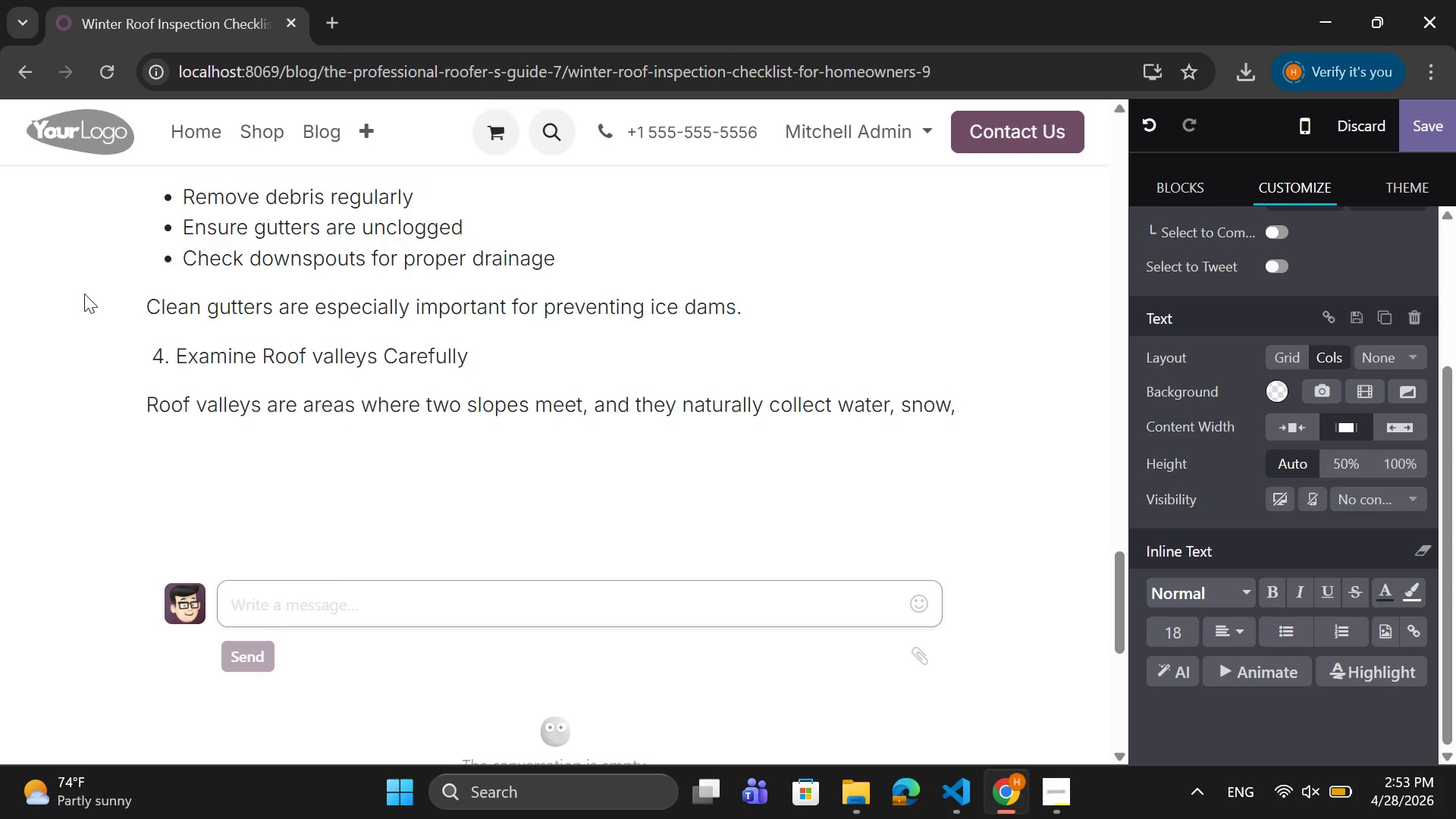 
type( and debris. )
 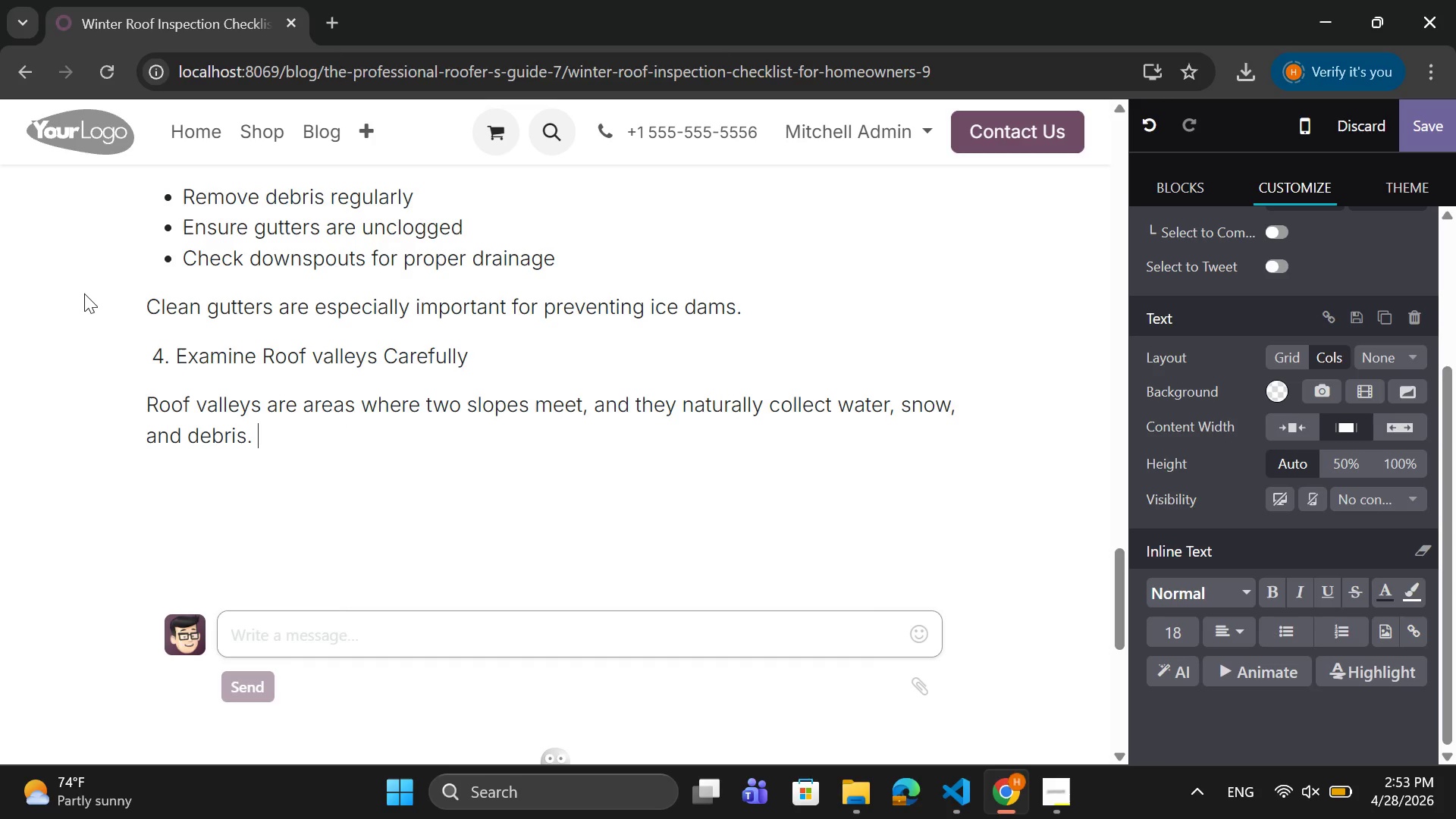 
wait(17.77)
 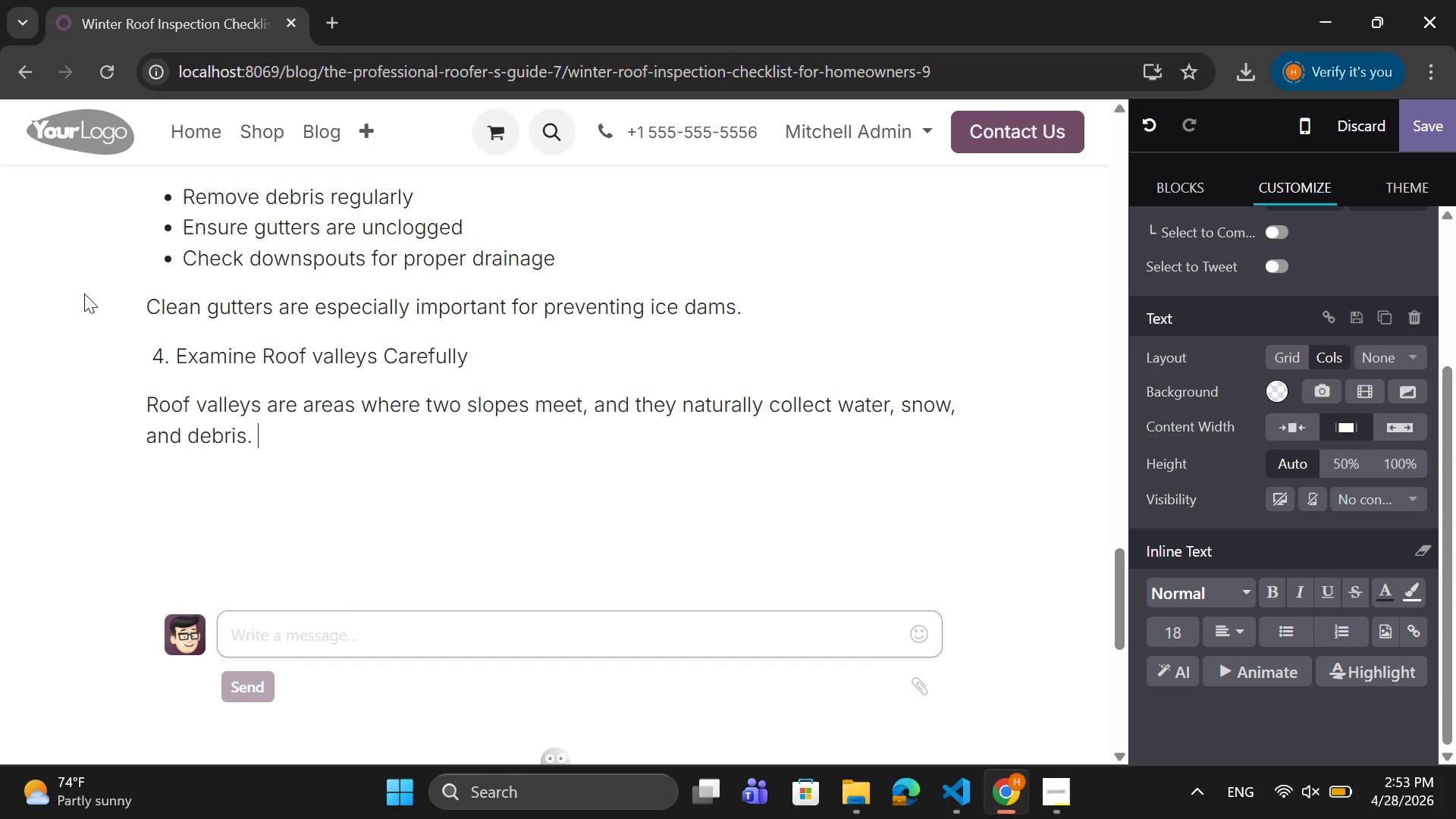 
hold_key(key=CapsLock, duration=0.34)
 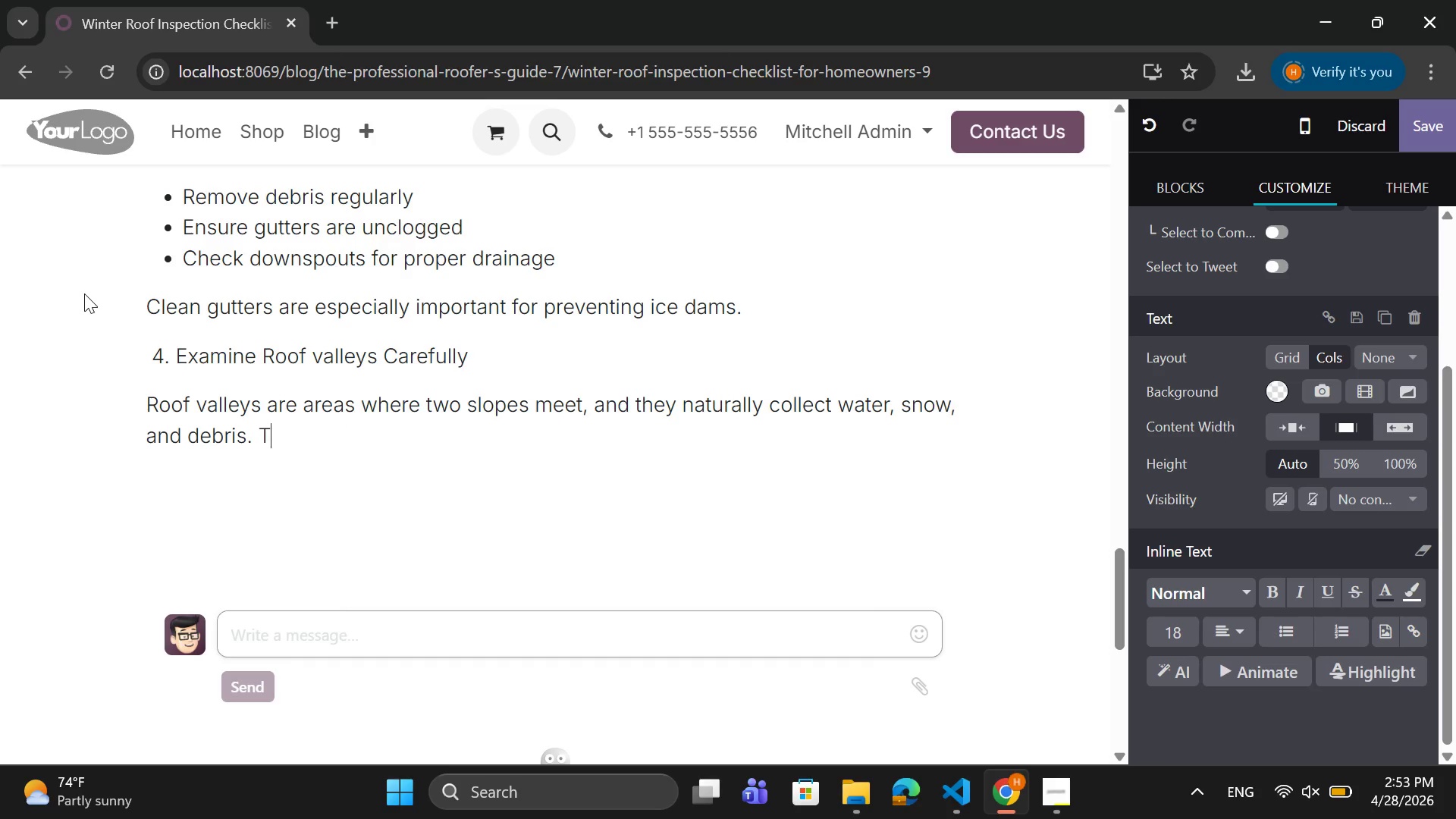 
type(These areas are highly vulnerable during winter.)
 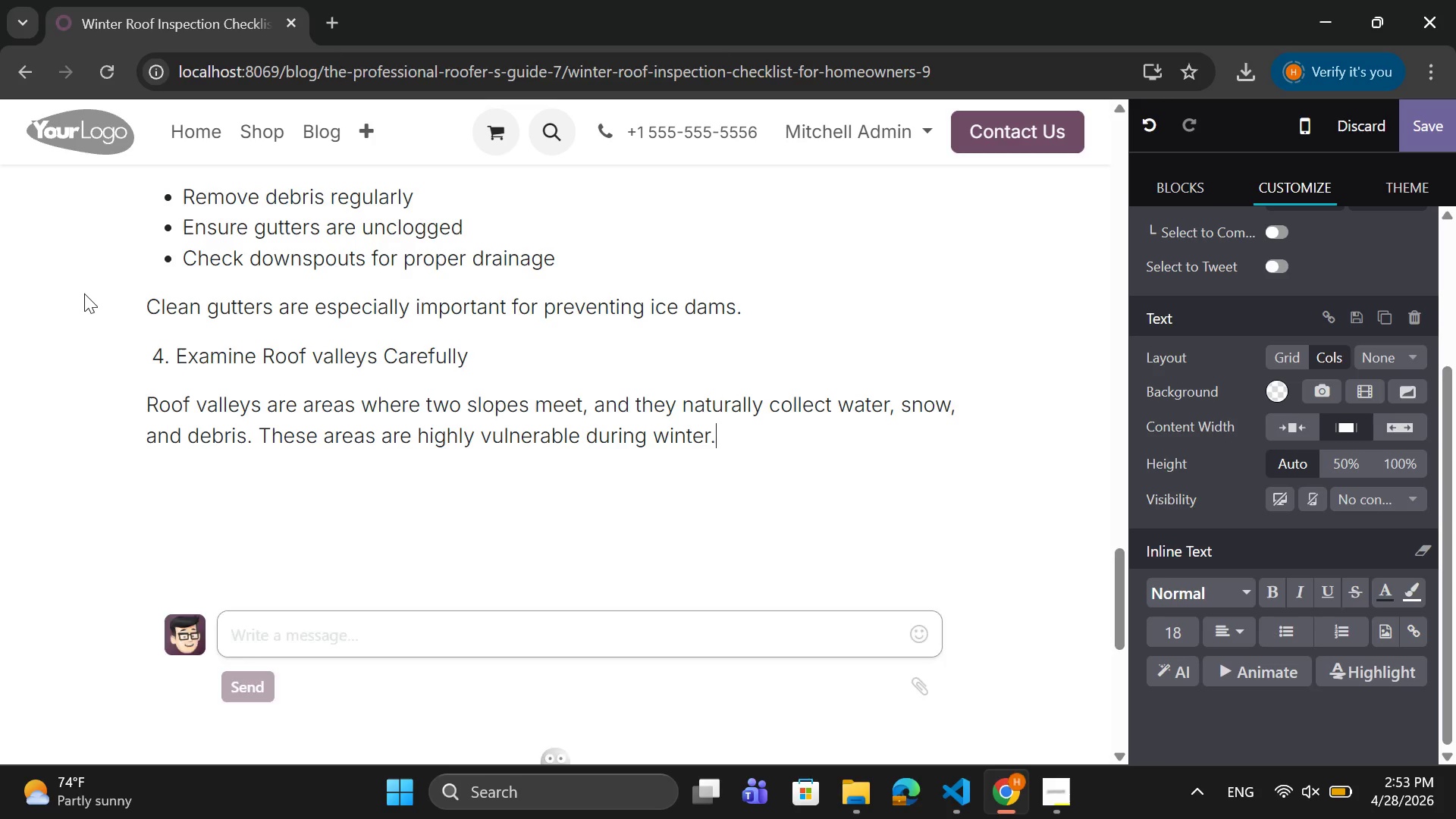 
key(Enter)
 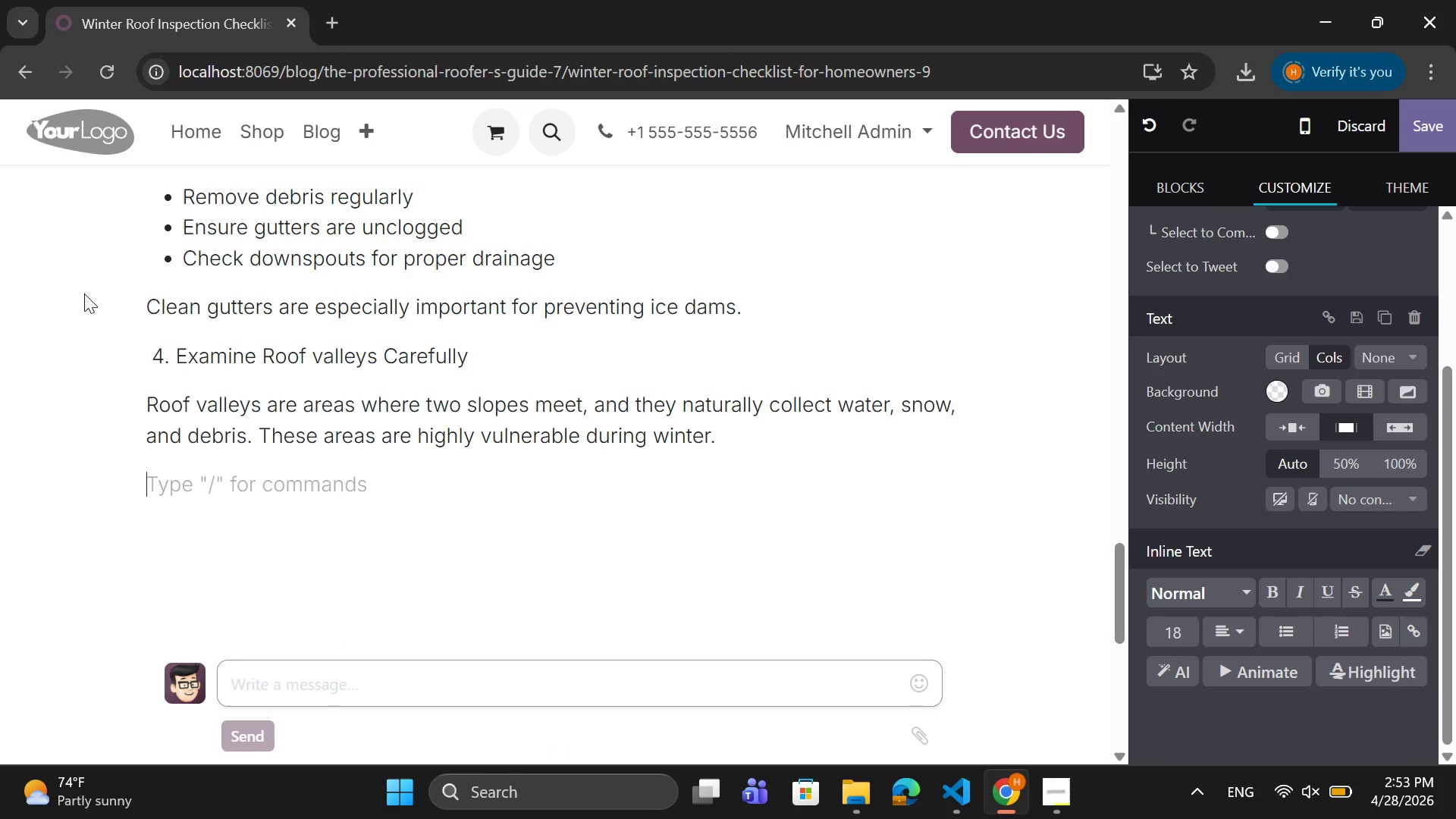 
type(Inspect for:)
 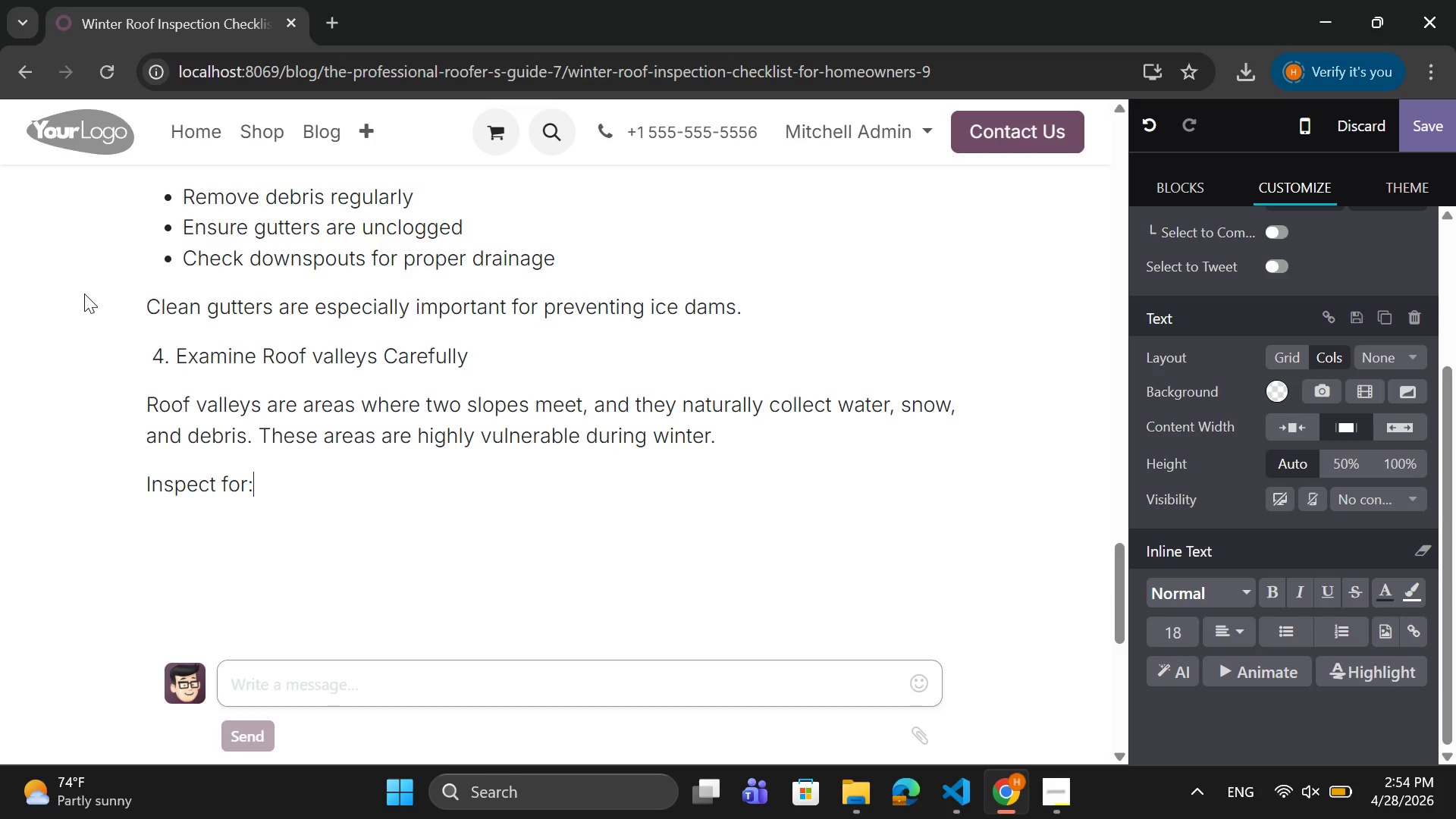 
key(Enter)
 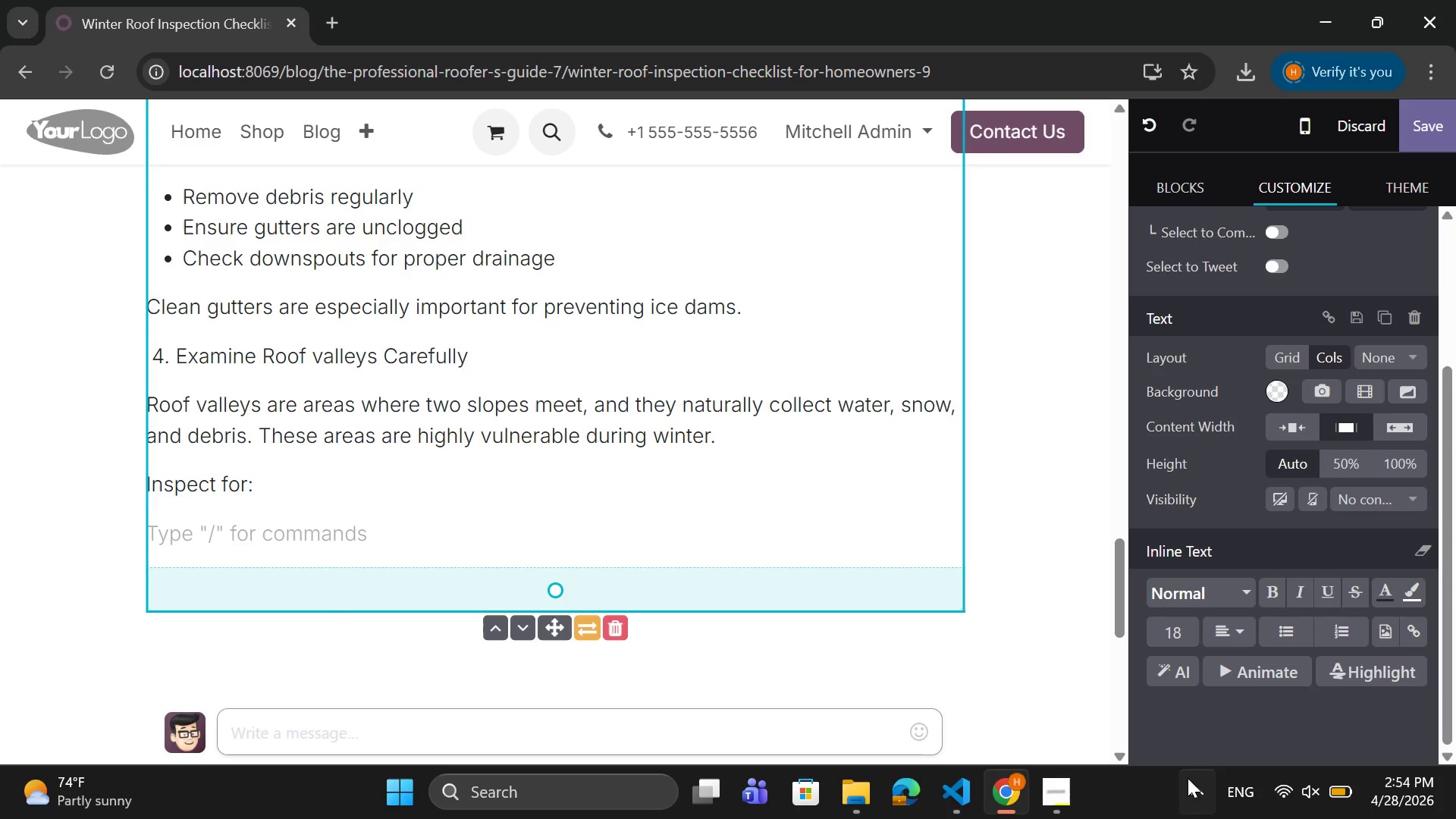 
left_click([1280, 632])
 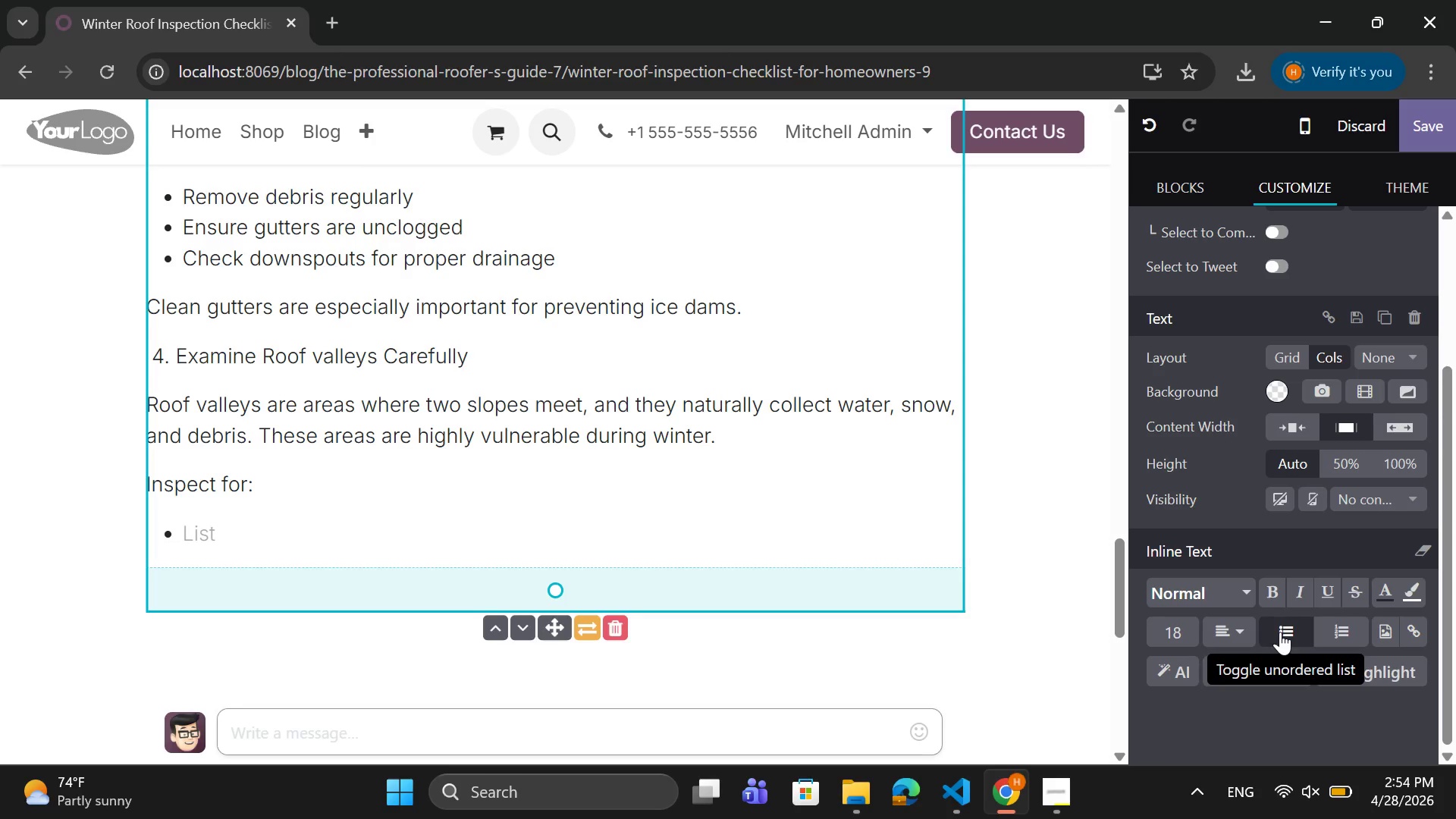 
type(Accumula)
 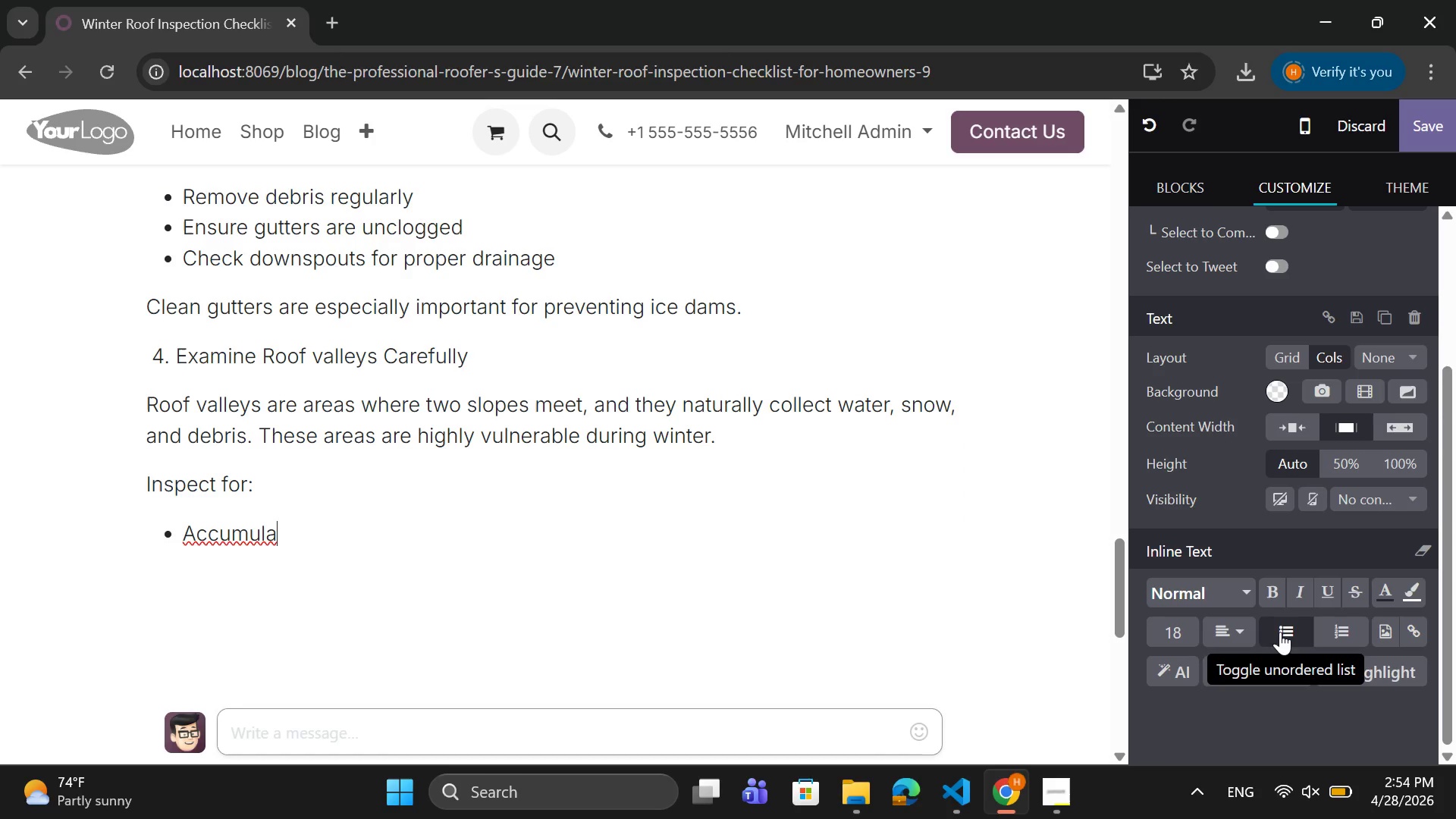 
wait(7.08)
 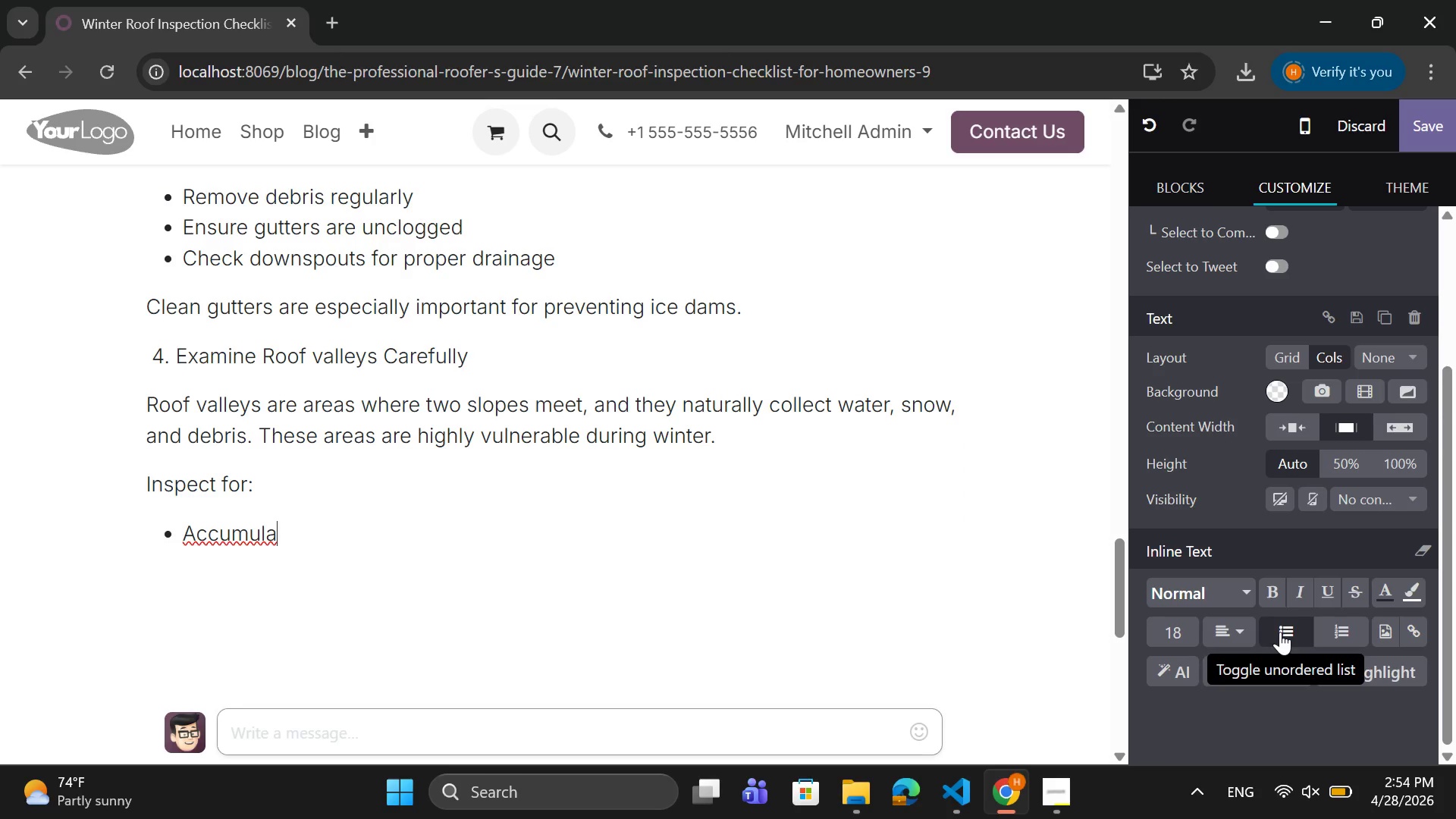 
type(ted debris)
 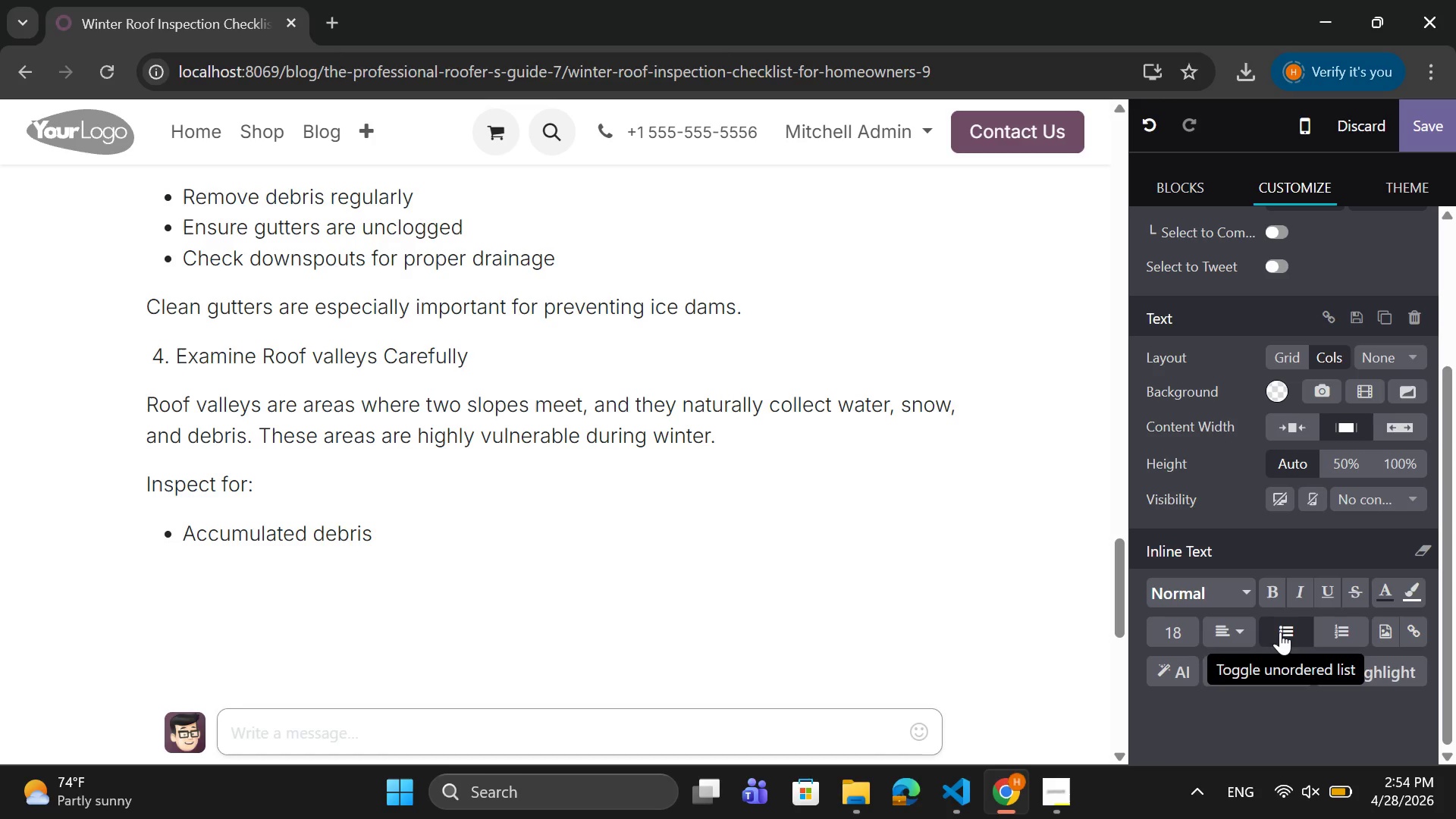 
key(Enter)
 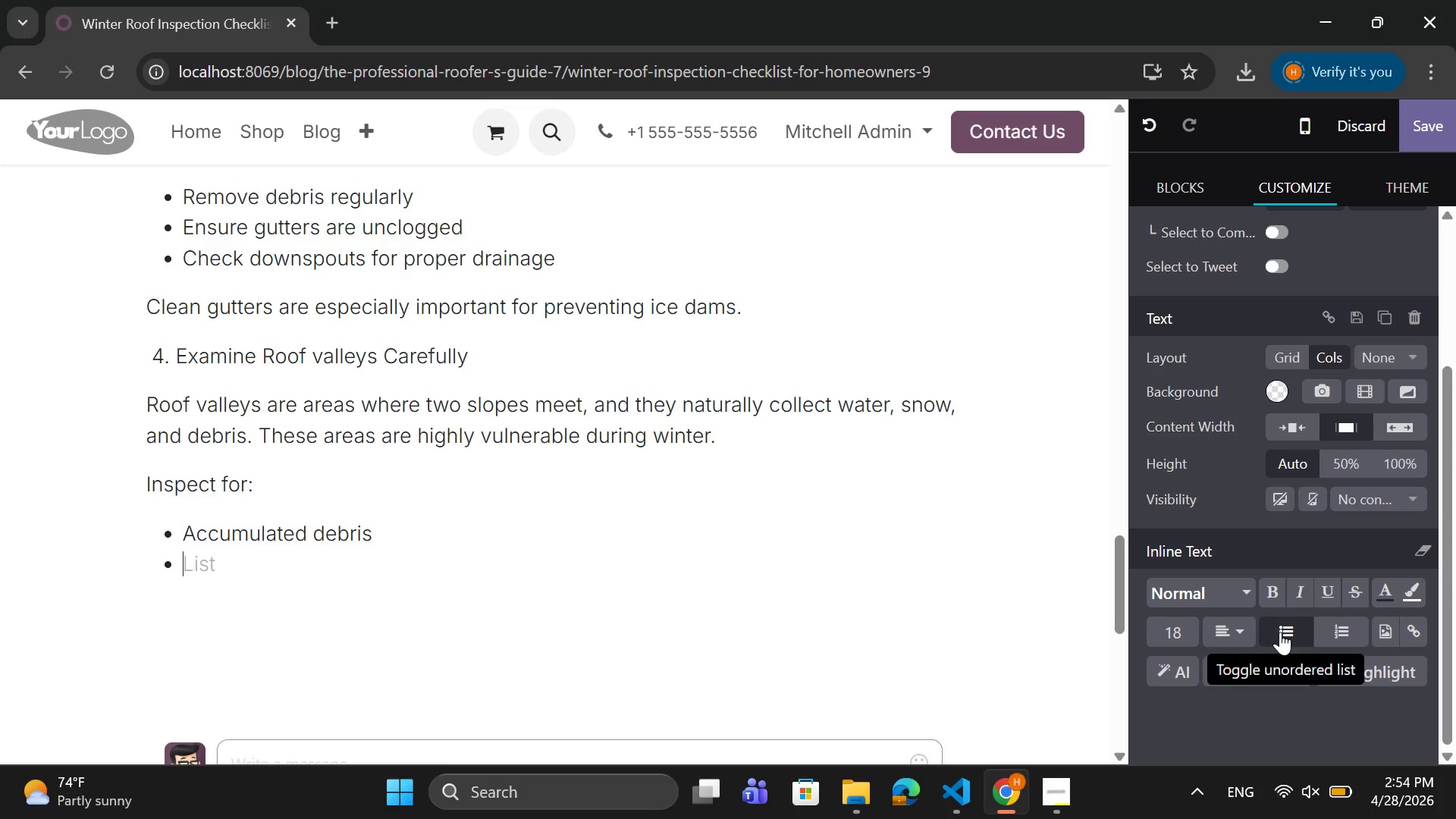 
type(Signs of )
 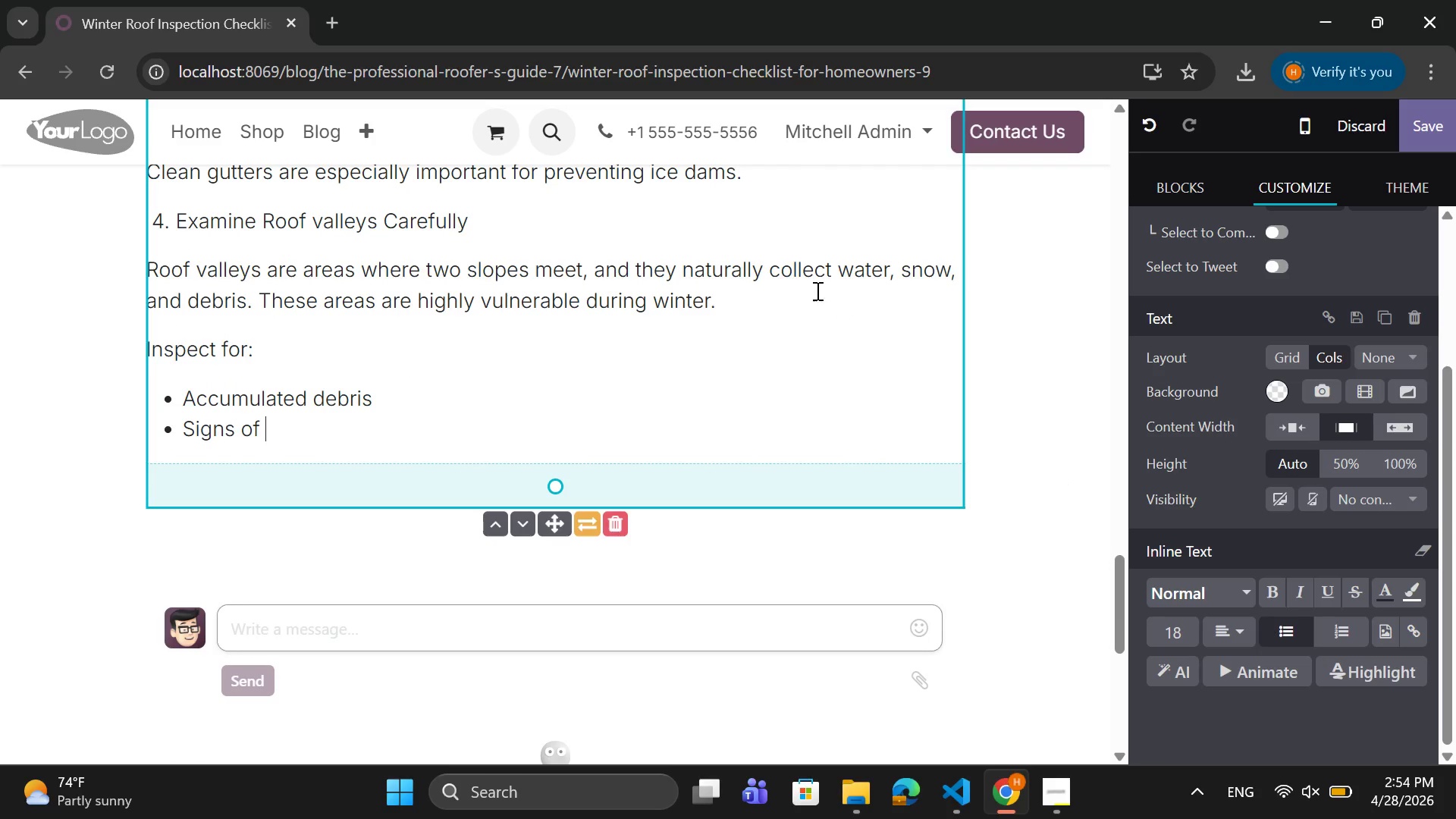 
wait(7.27)
 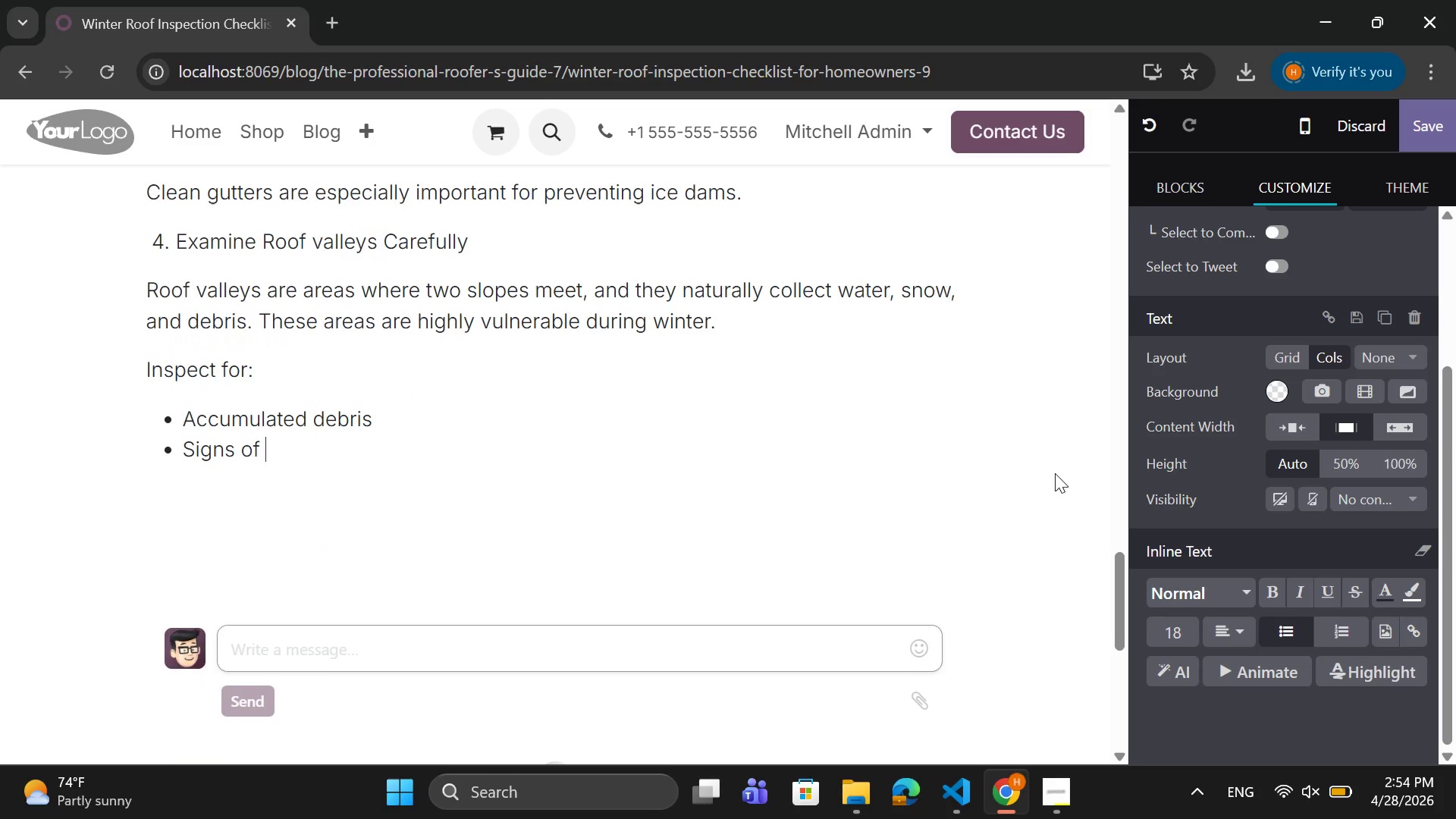 
type(wear or erosion)
 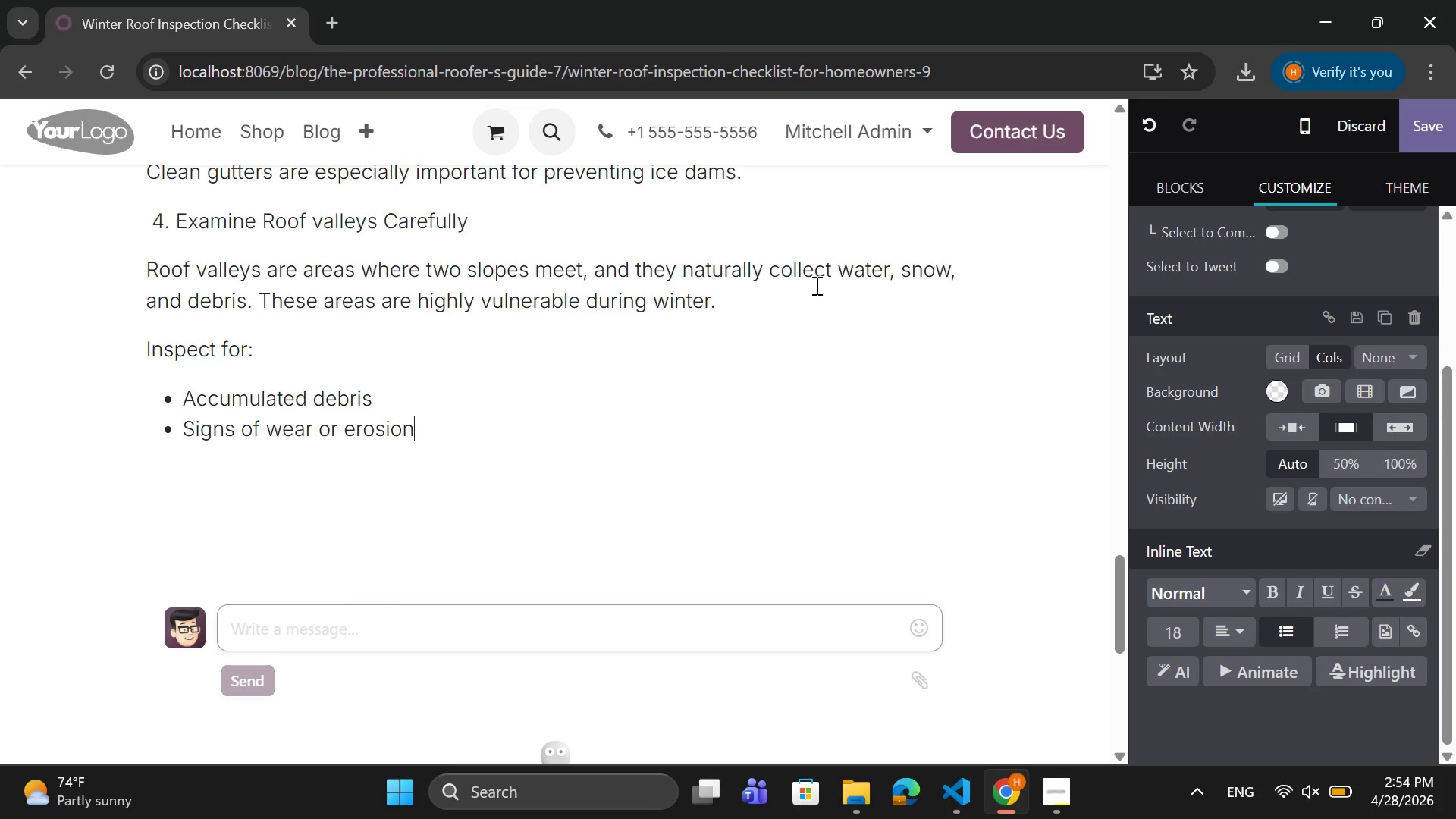 
key(Enter)
 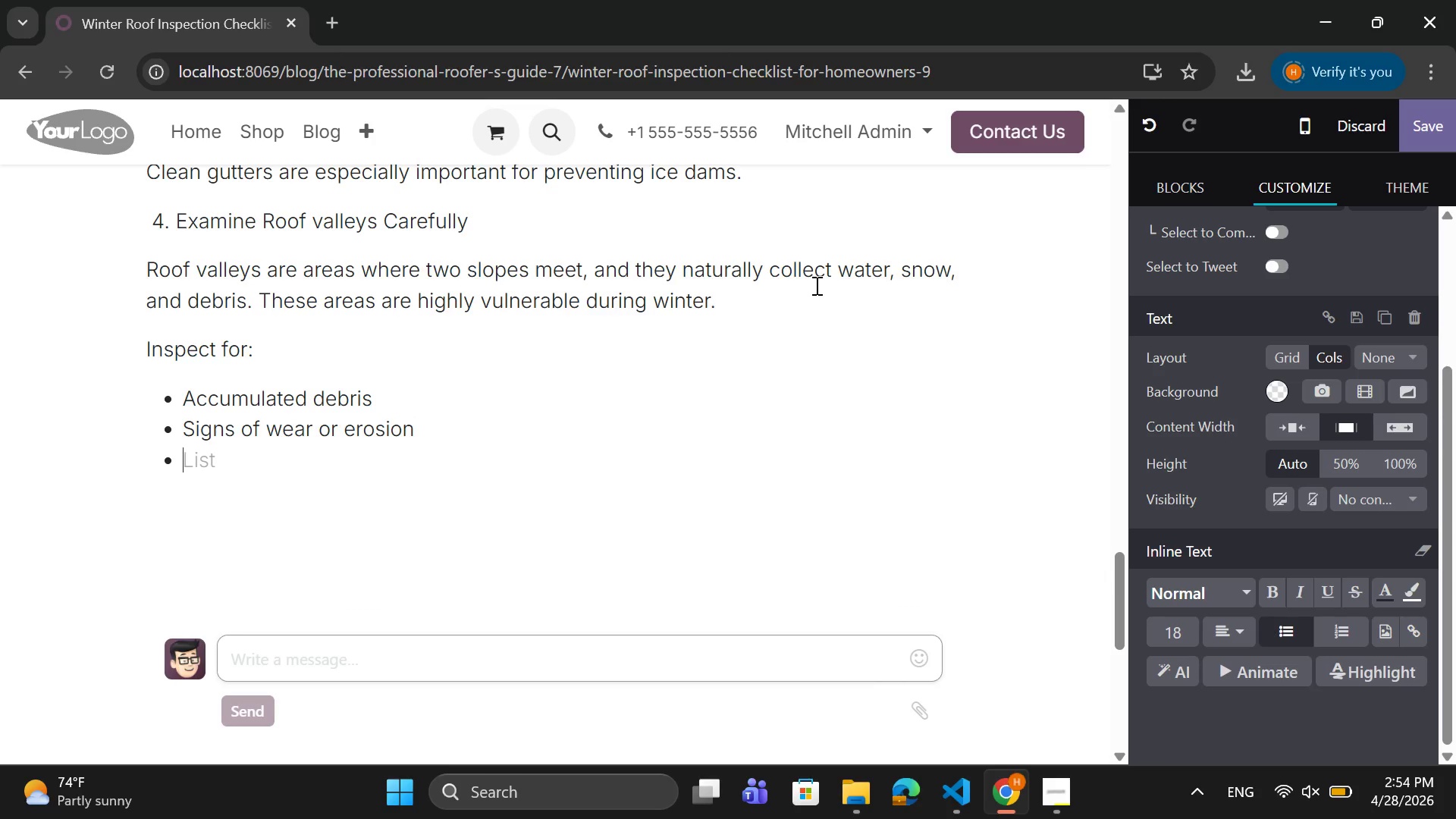 
type(Water pooling ot)
key(Backspace)
type(r staining)
 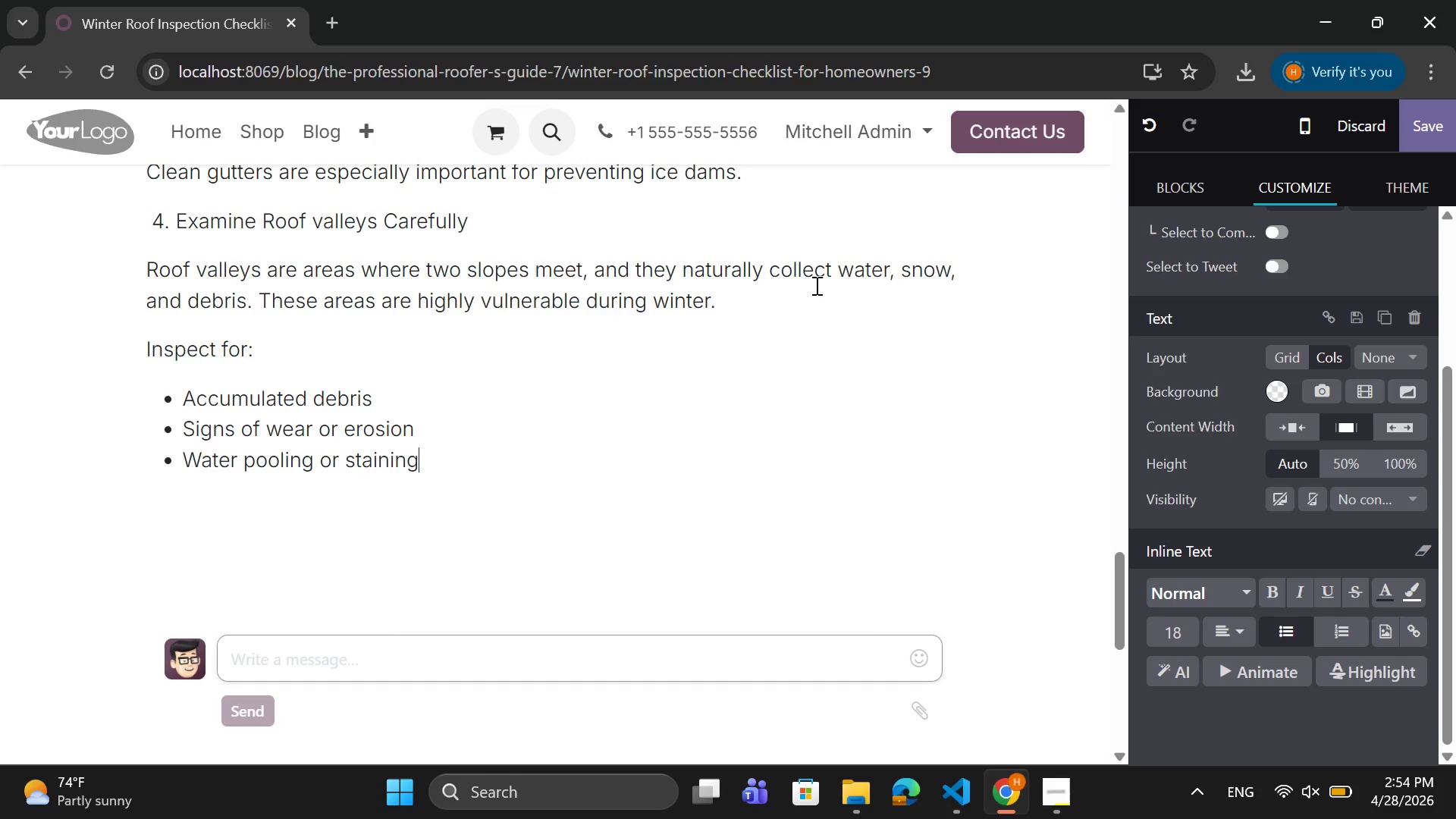 
key(Enter)
 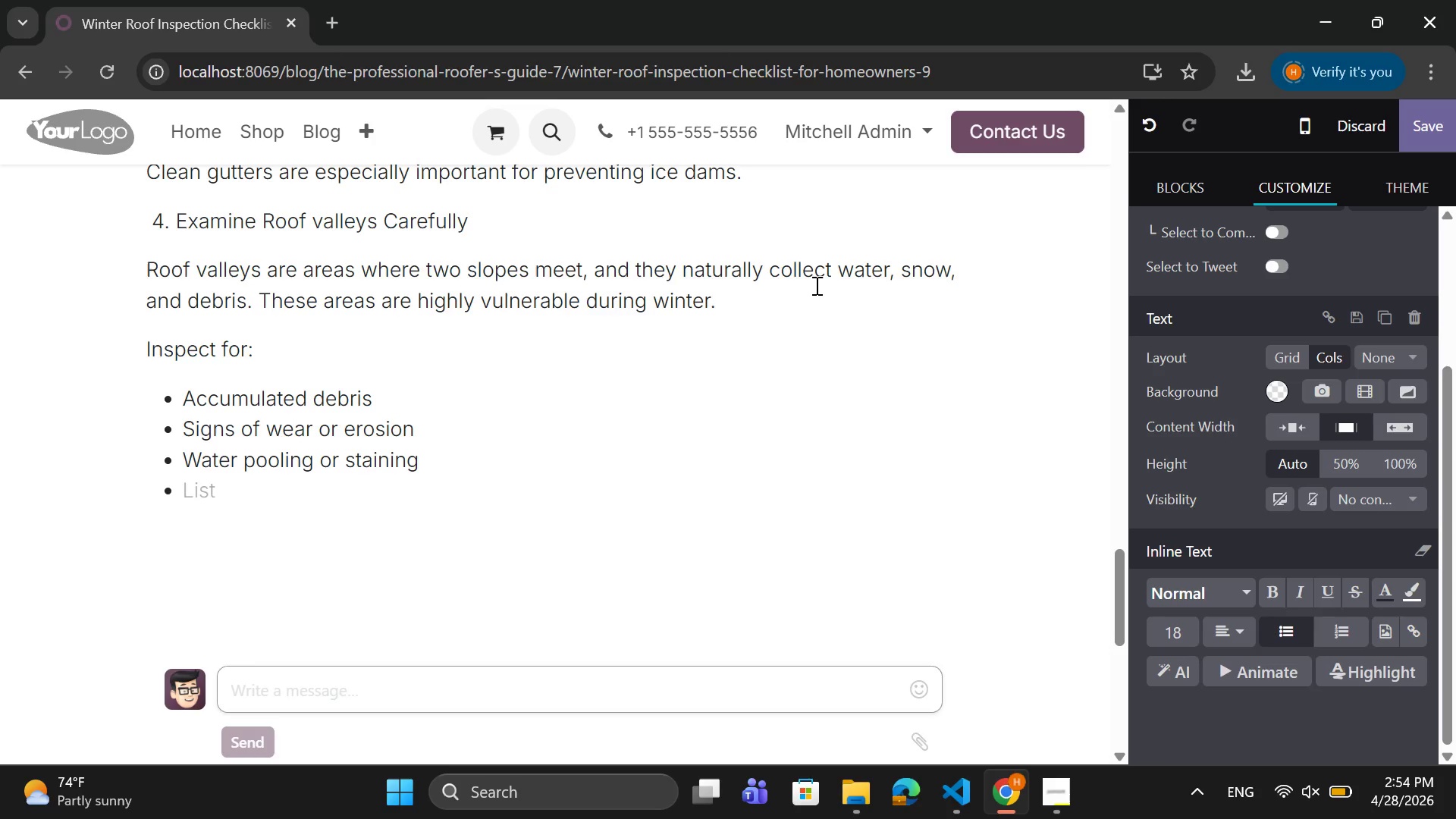 
key(Backspace)
type(Keeping walleys clear)
 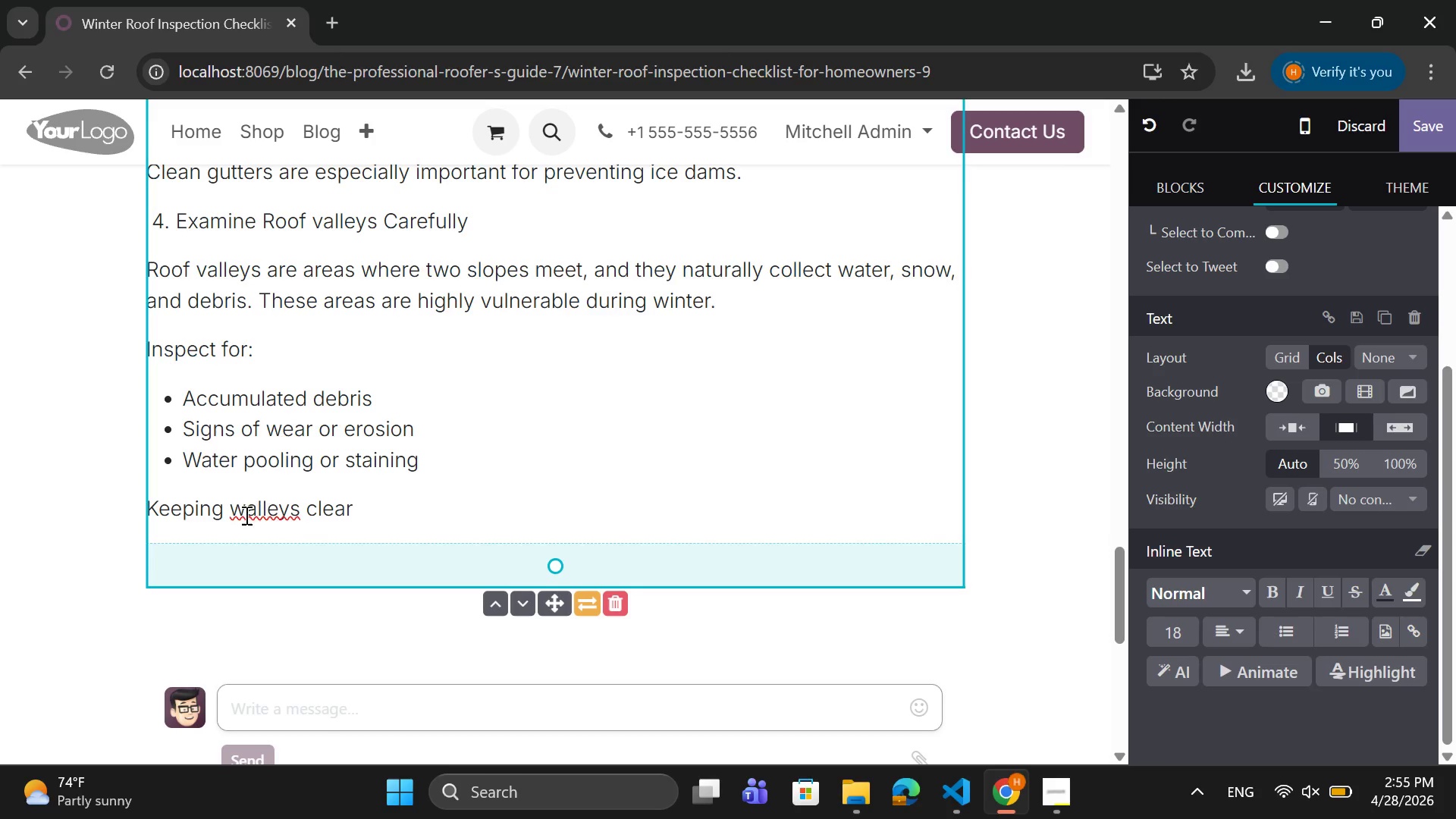 
left_click([243, 515])
 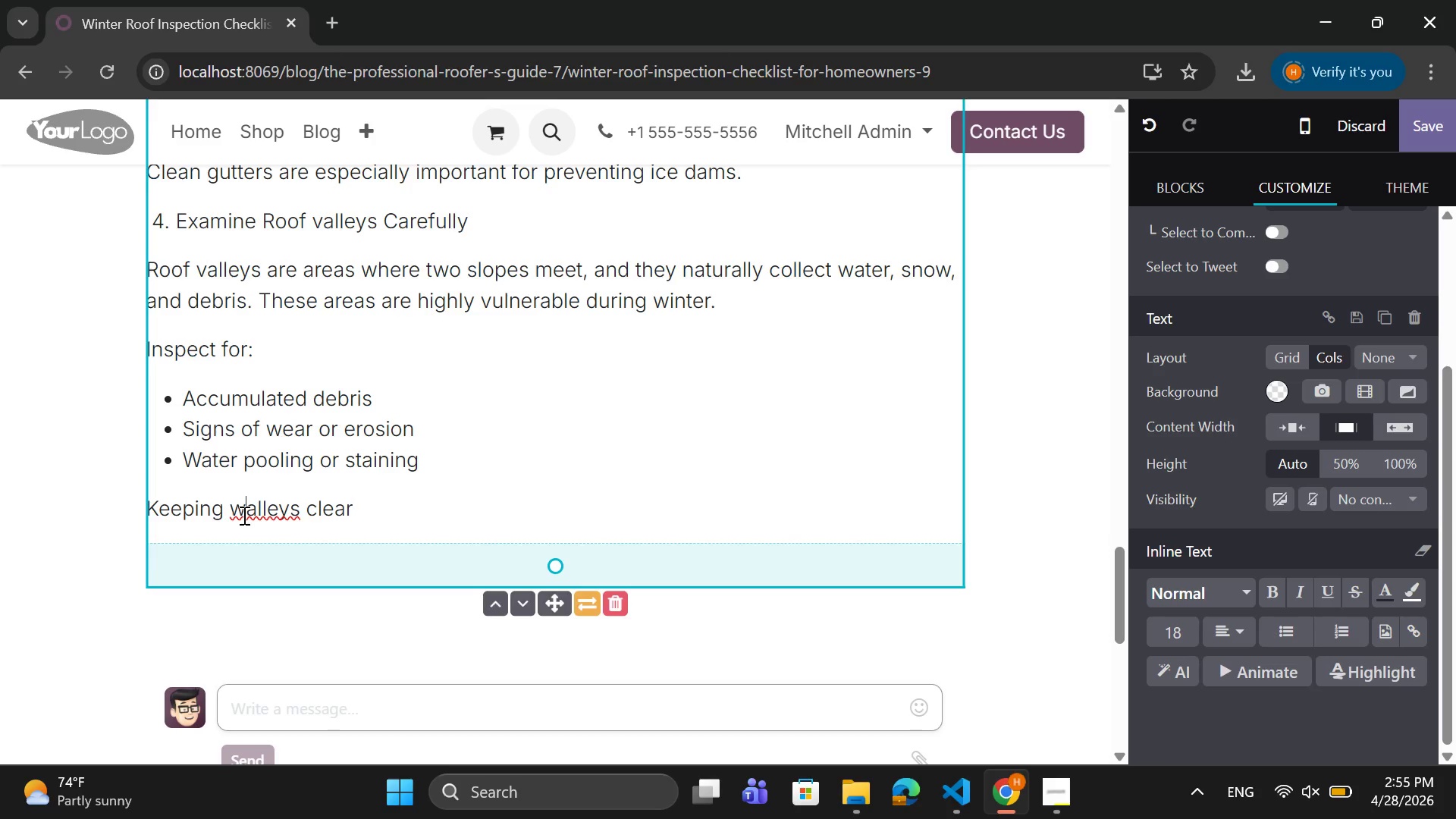 
key(Backspace)
 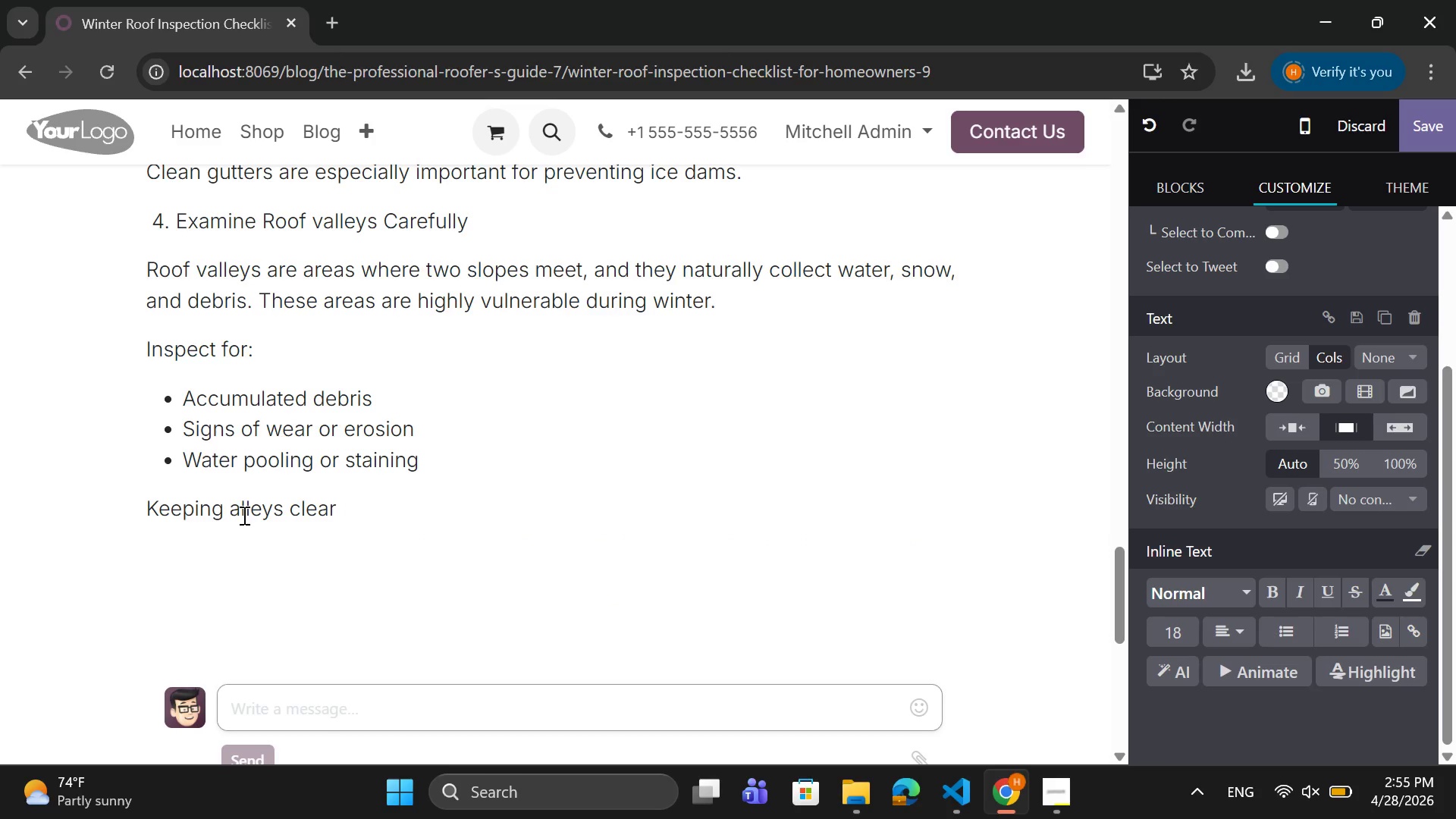 
key(V)
 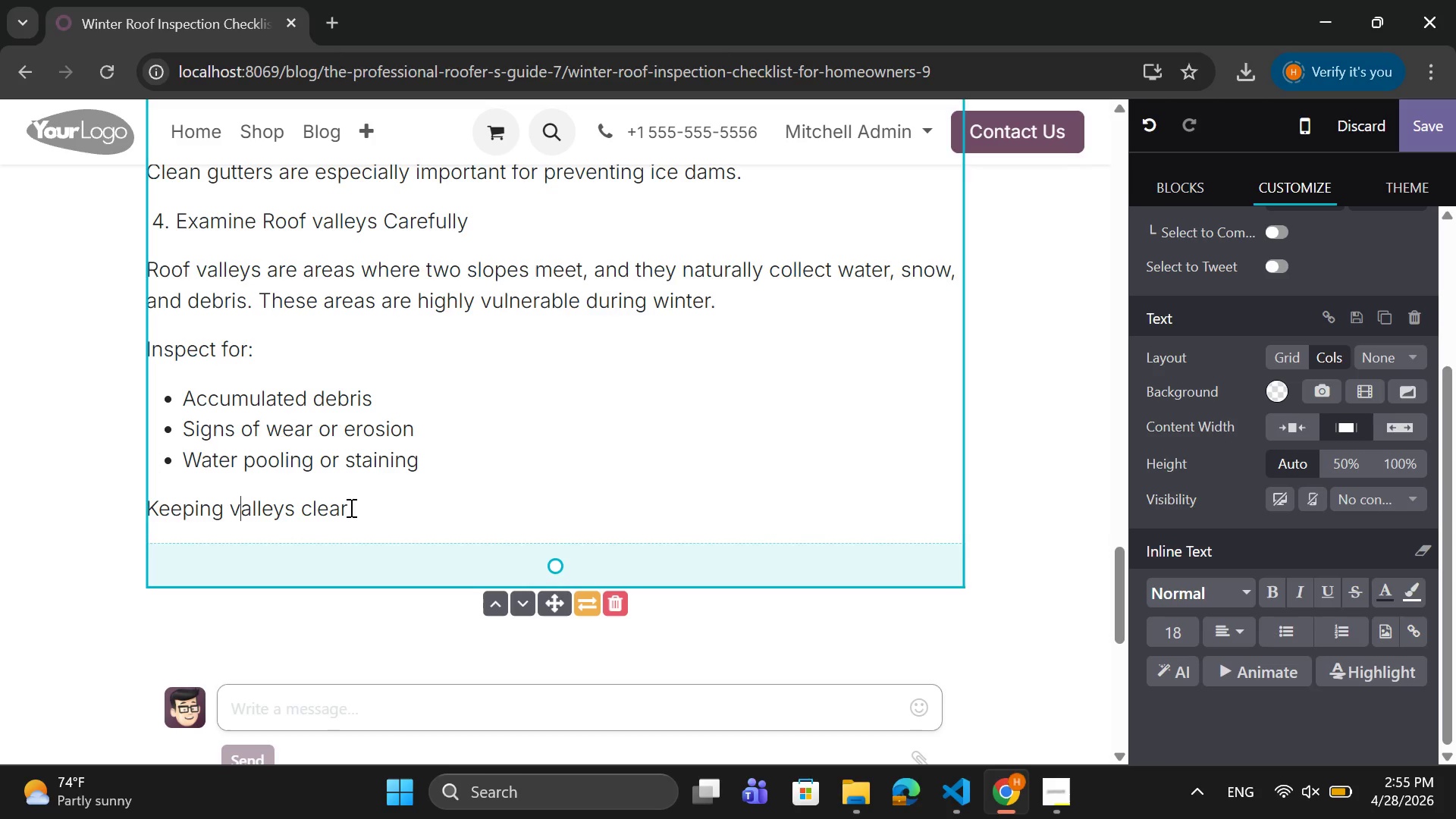 
left_click([353, 511])
 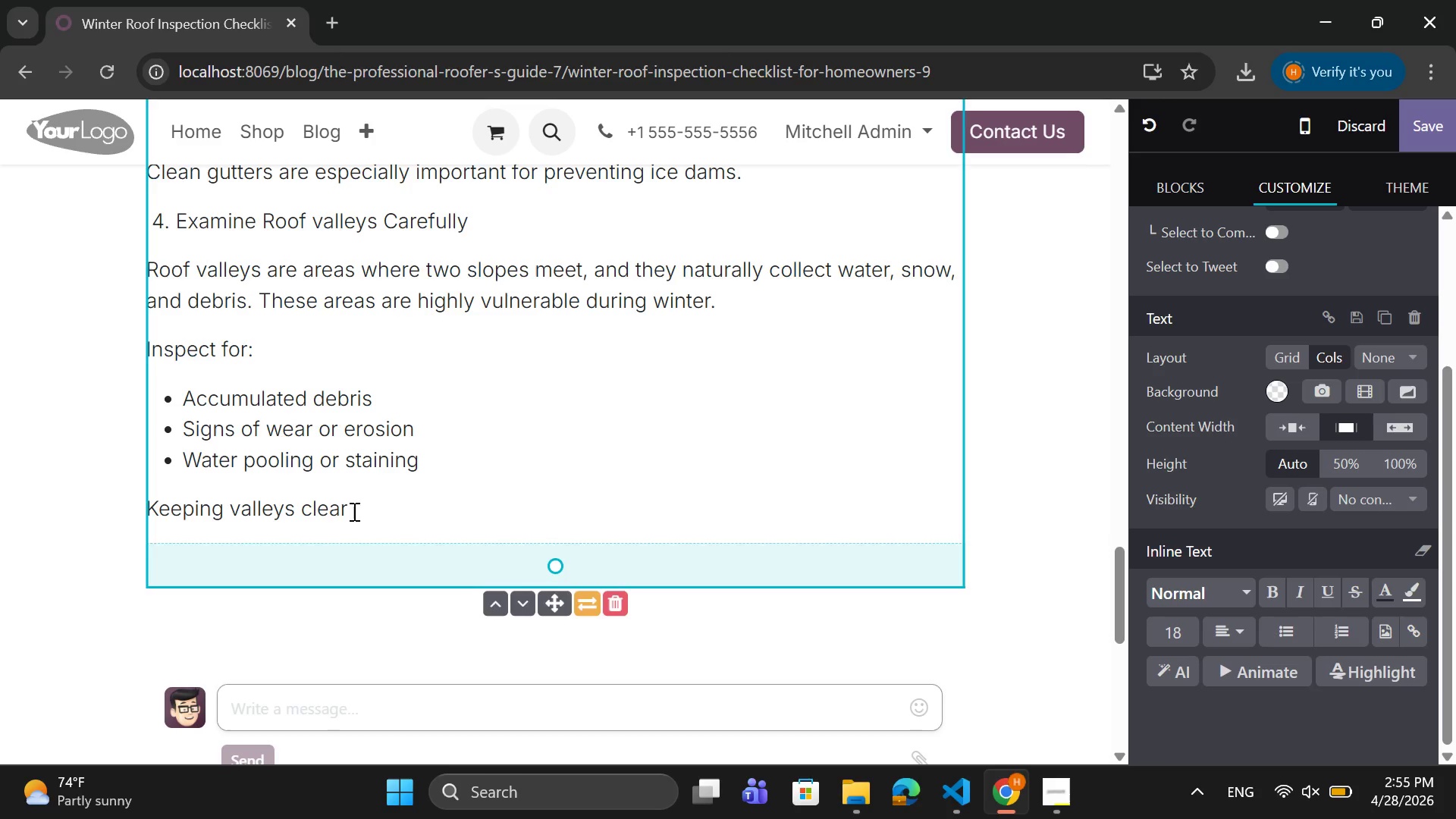 
type( ensure po)
key(Backspace)
type(roper water flow and reduces the risk of leaks.)
 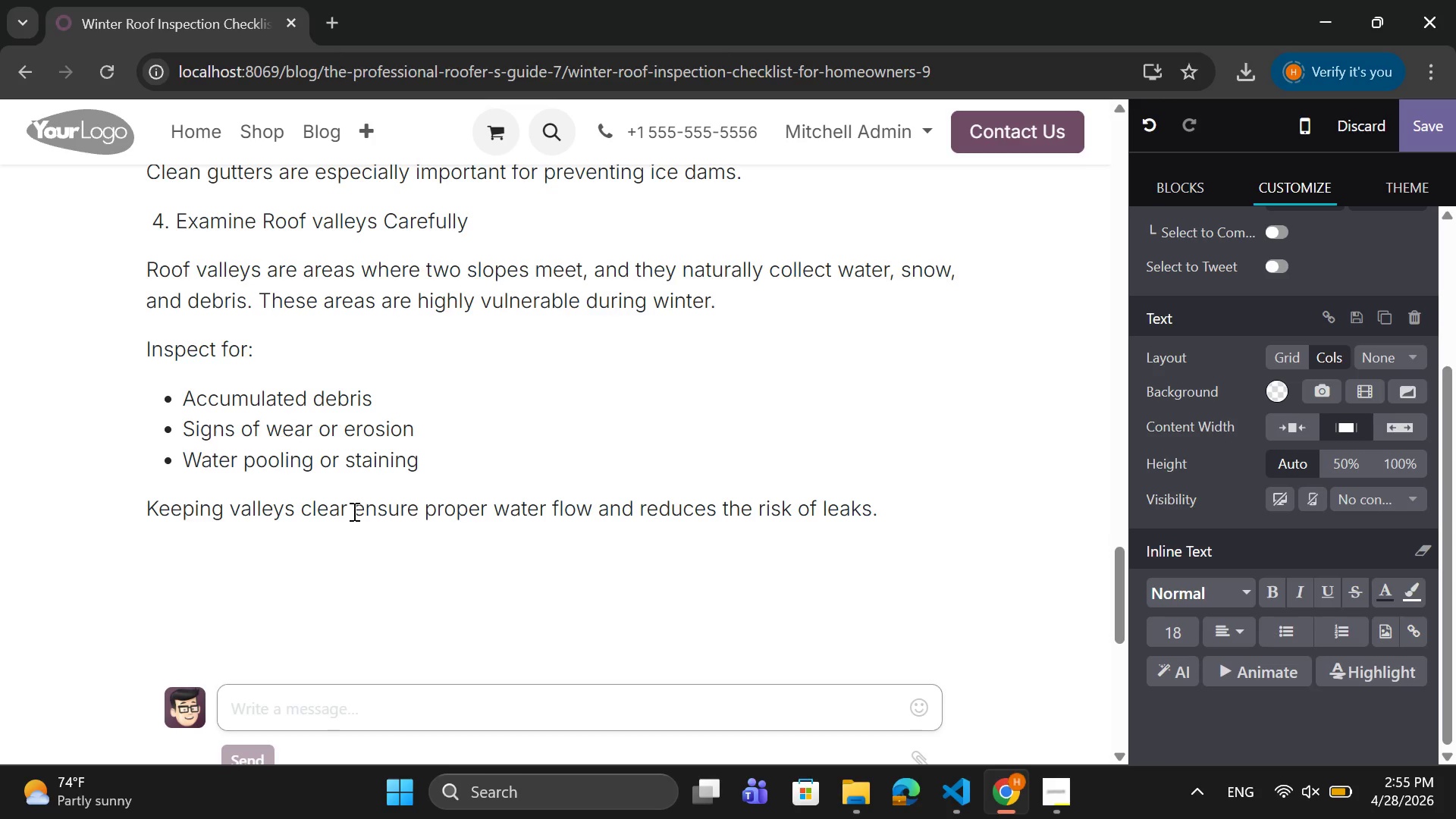 
key(Enter)
 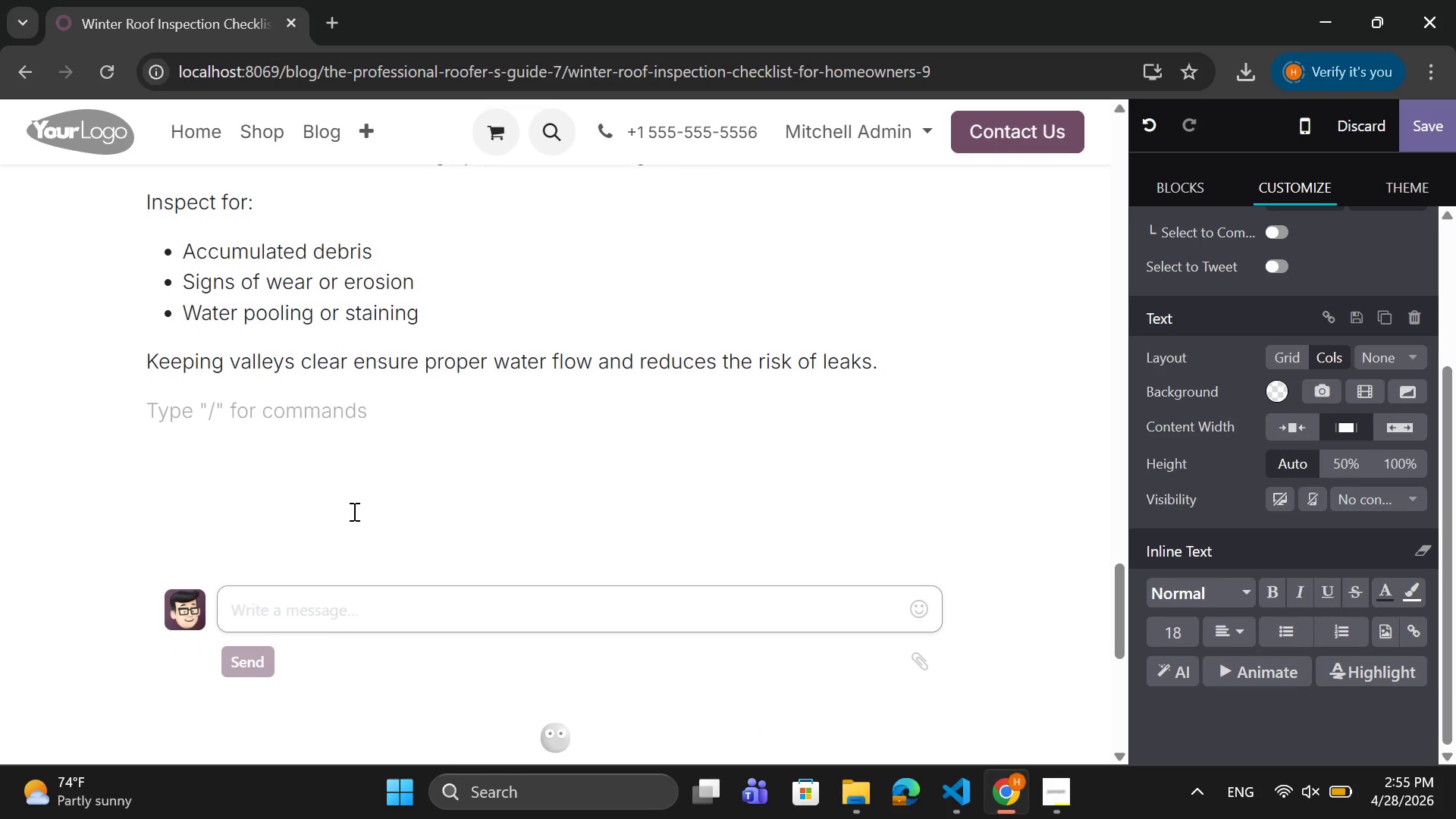 
type( 5. Look for signs of ice D)
key(Backspace)
key(Backspace)
key(Backspace)
key(Backspace)
key(Backspace)
key(Backspace)
key(Backspace)
key(Backspace)
key(Backspace)
key(Backspace)
key(Backspace)
key(Backspace)
key(Backspace)
key(Backspace)
type(s)
key(Backspace)
type(S i)
key(Backspace)
key(Backspace)
type(igns of Ice Dams)
 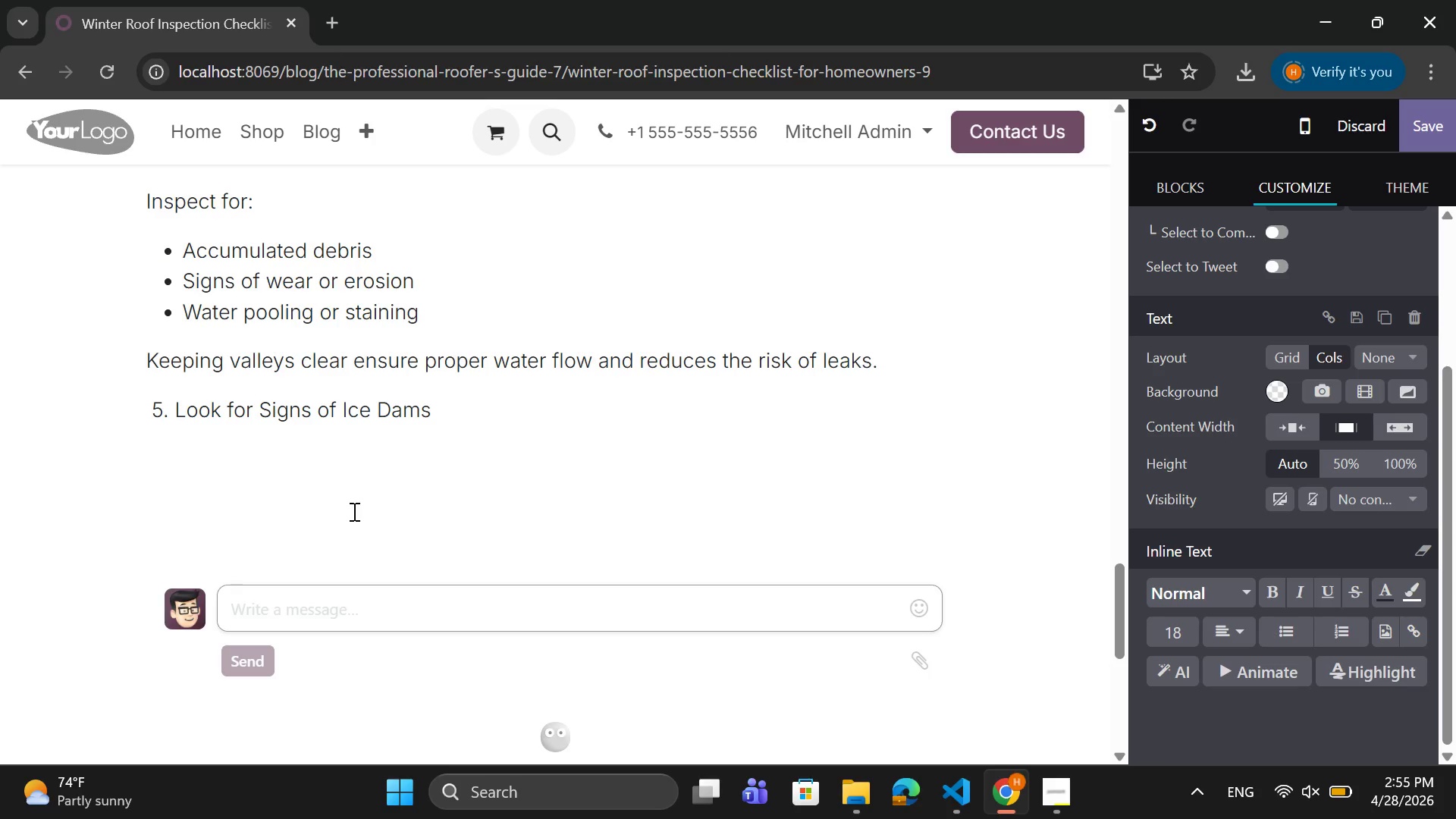 
key(Enter)
 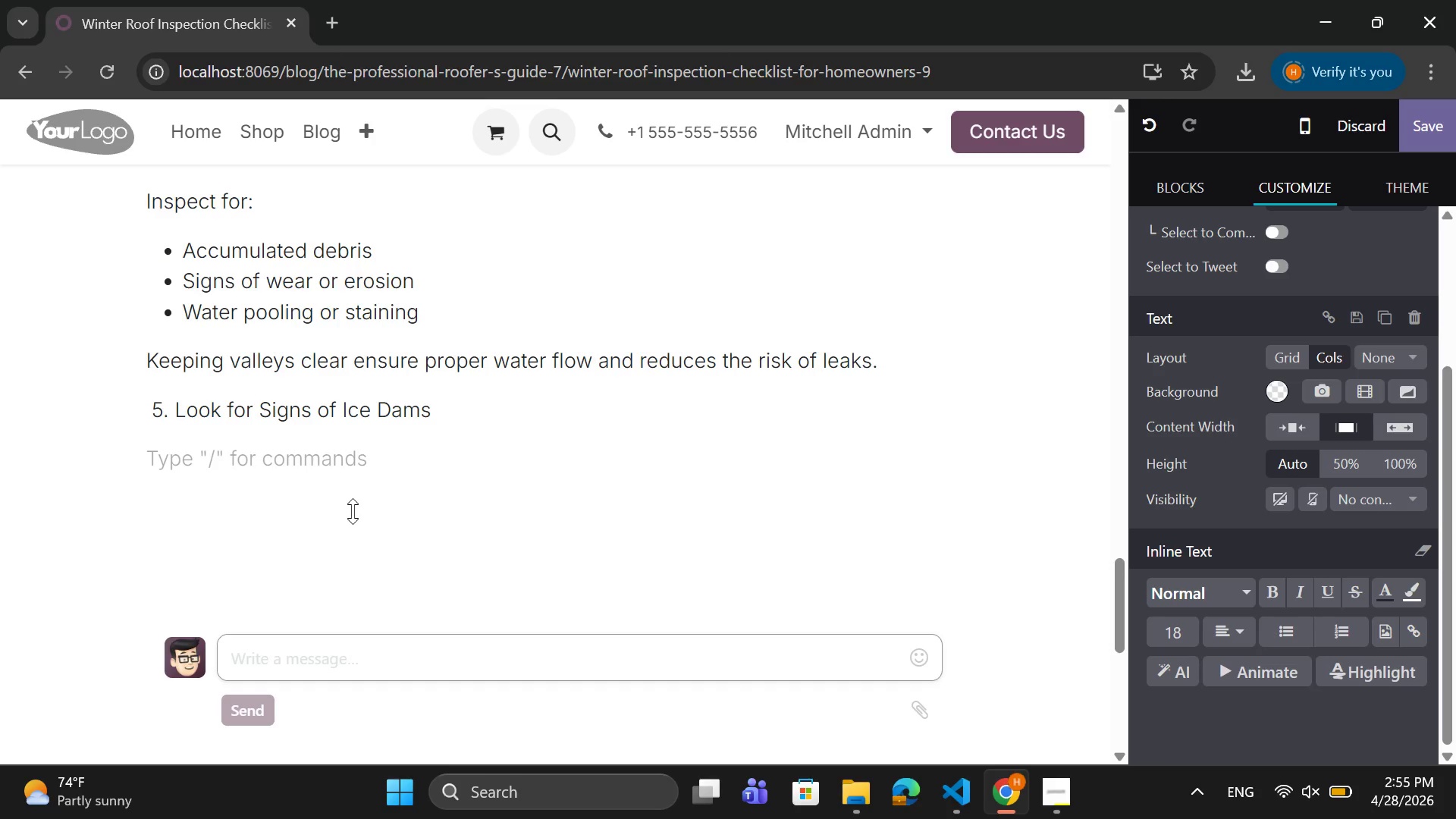 
type(Ice dams from when heat escapw)
key(Backspace)
type(es from t)
key(Backspace)
type(your home, melting snow on the roof. The meleted wated refreezes at the edges)
 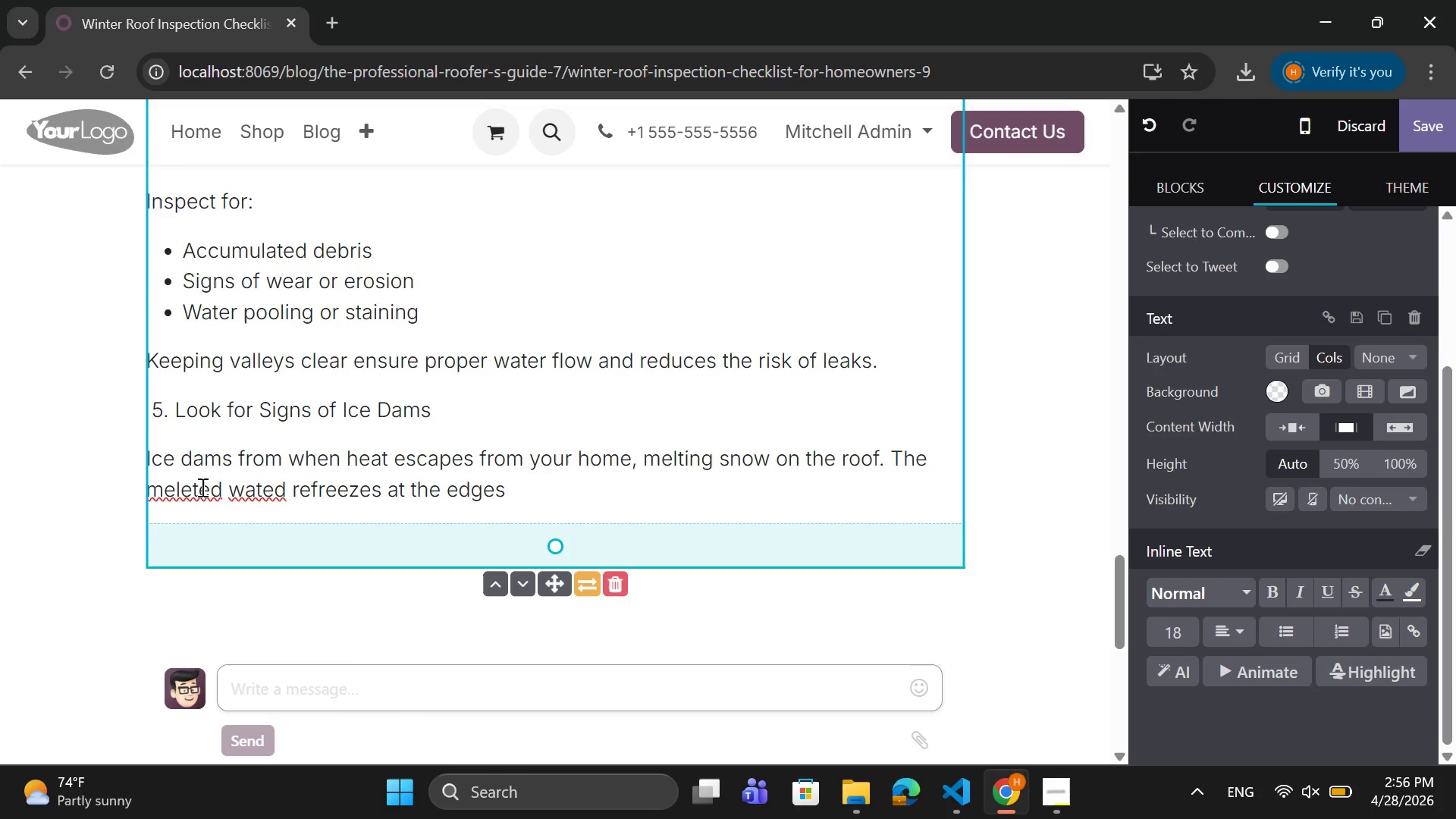 
left_click([193, 487])
 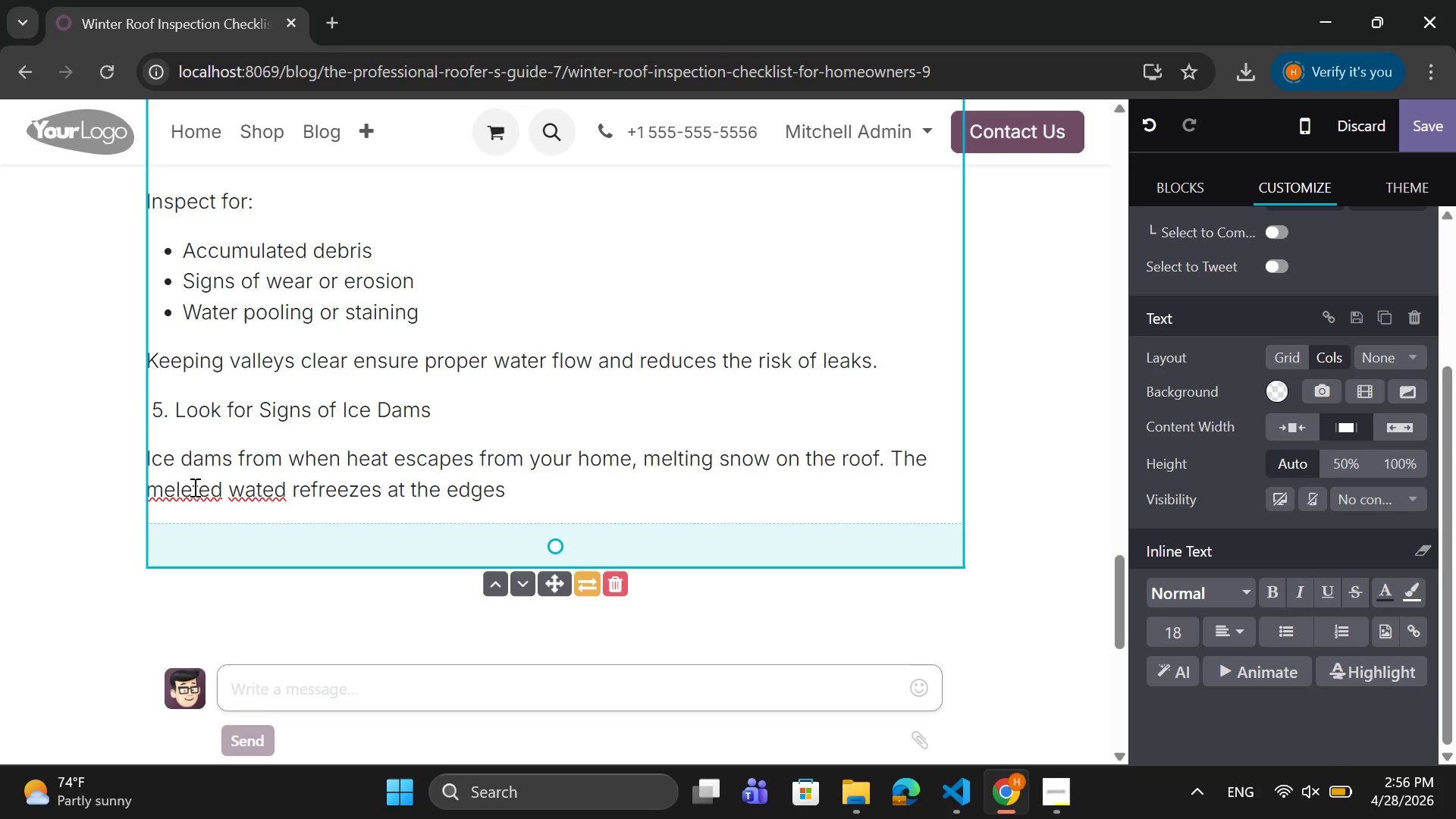 
key(Backspace)
 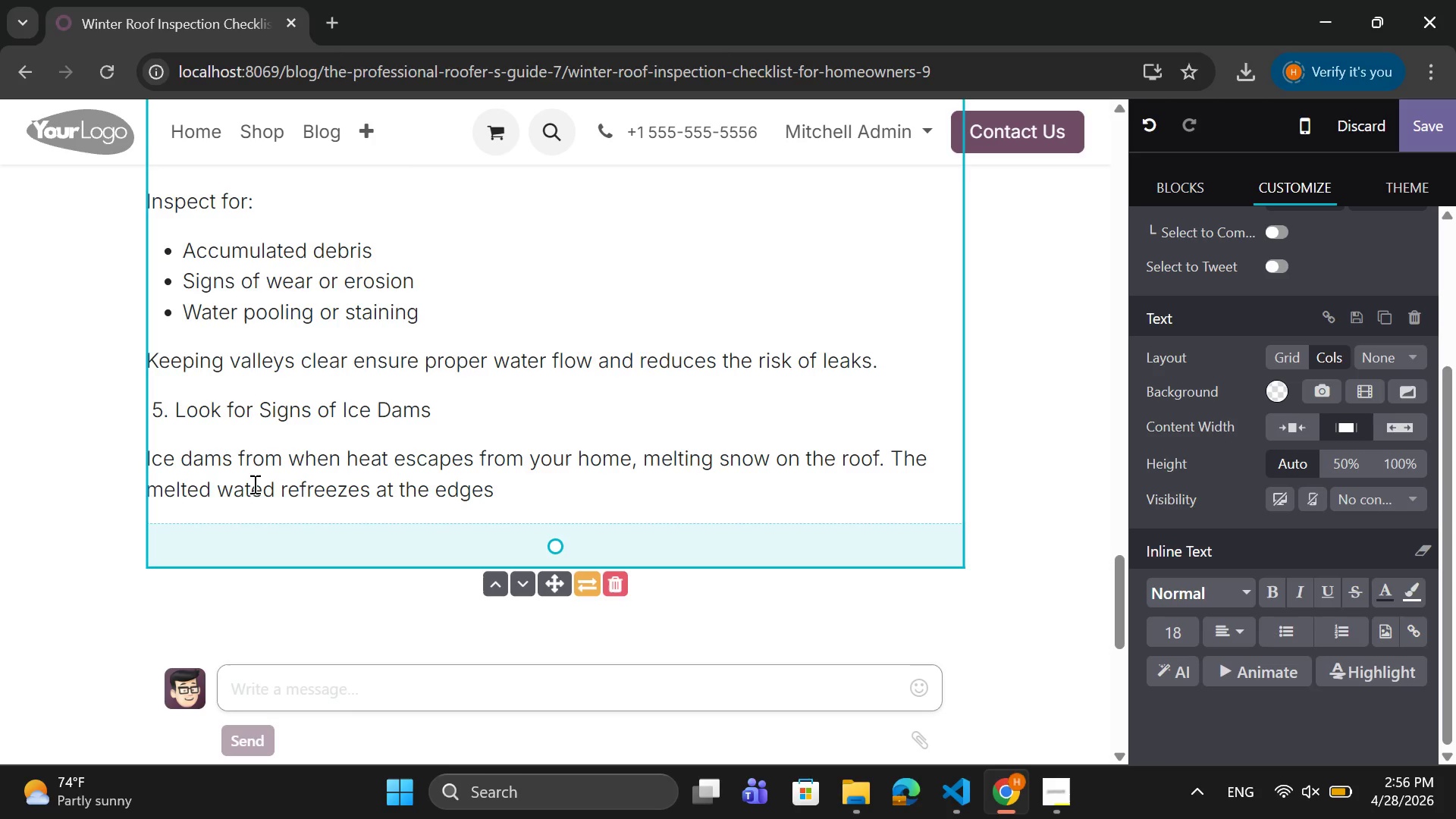 
left_click([253, 484])
 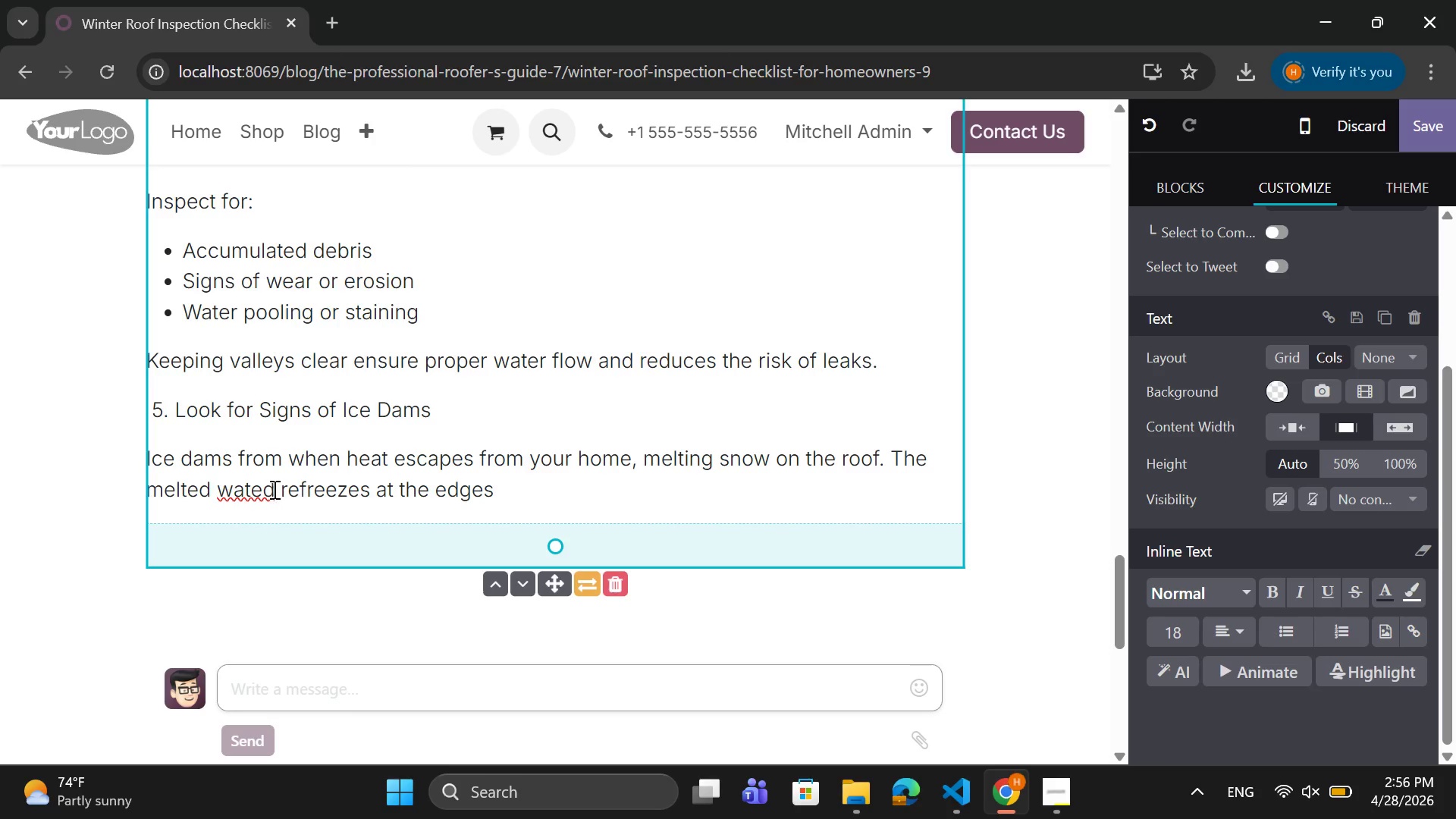 
left_click([273, 489])
 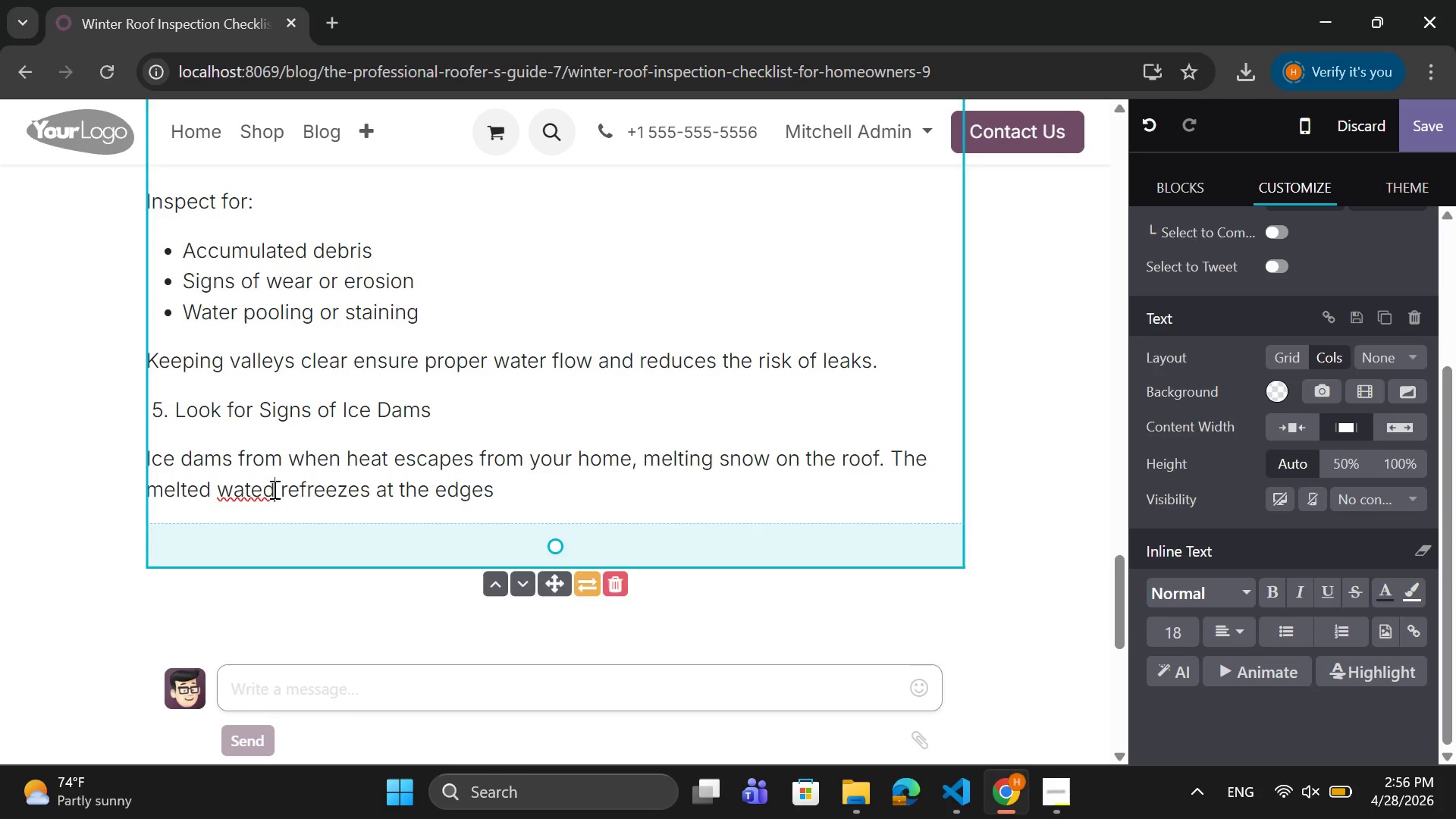 
key(Backspace)
 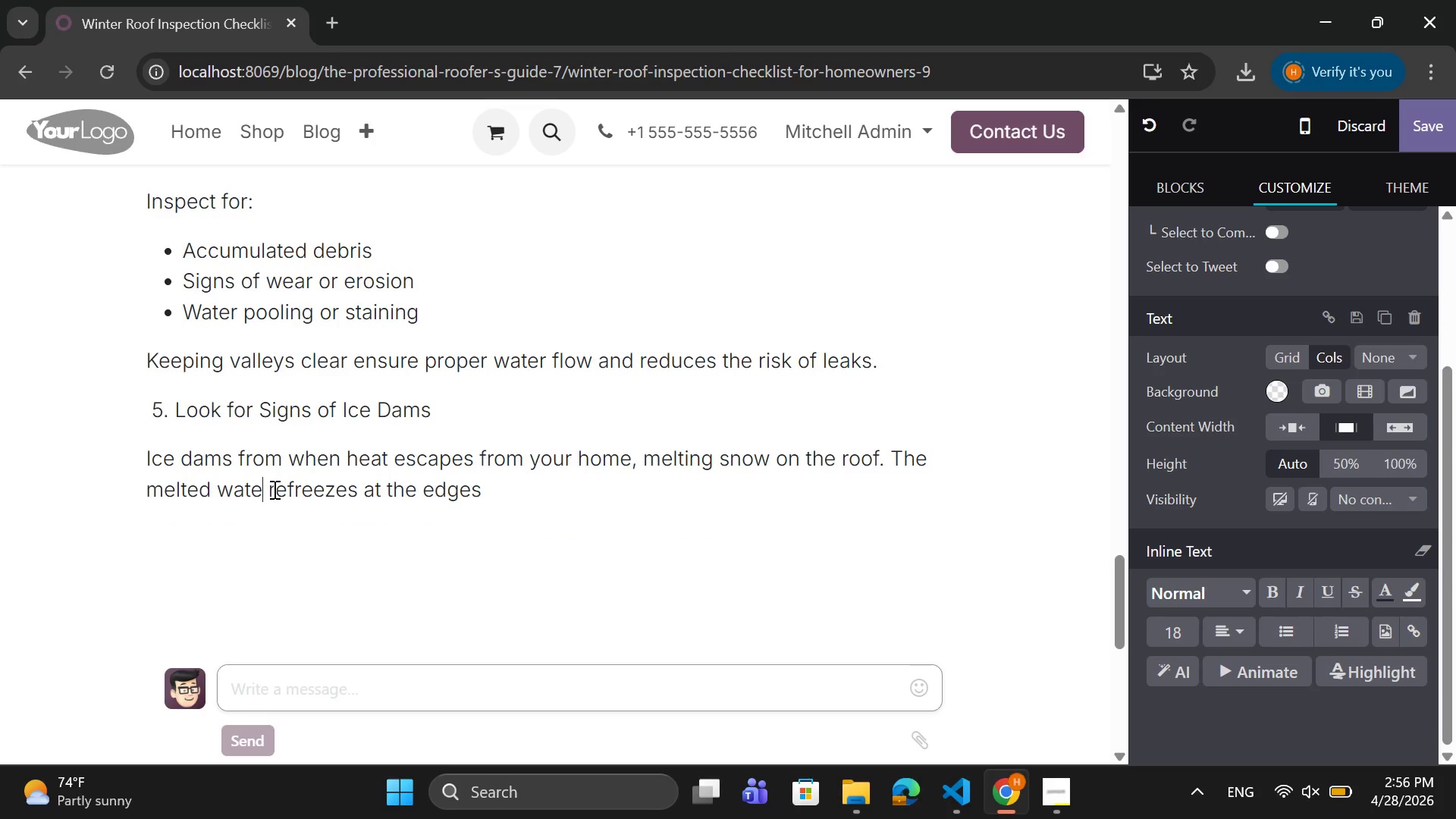 
key(R)
 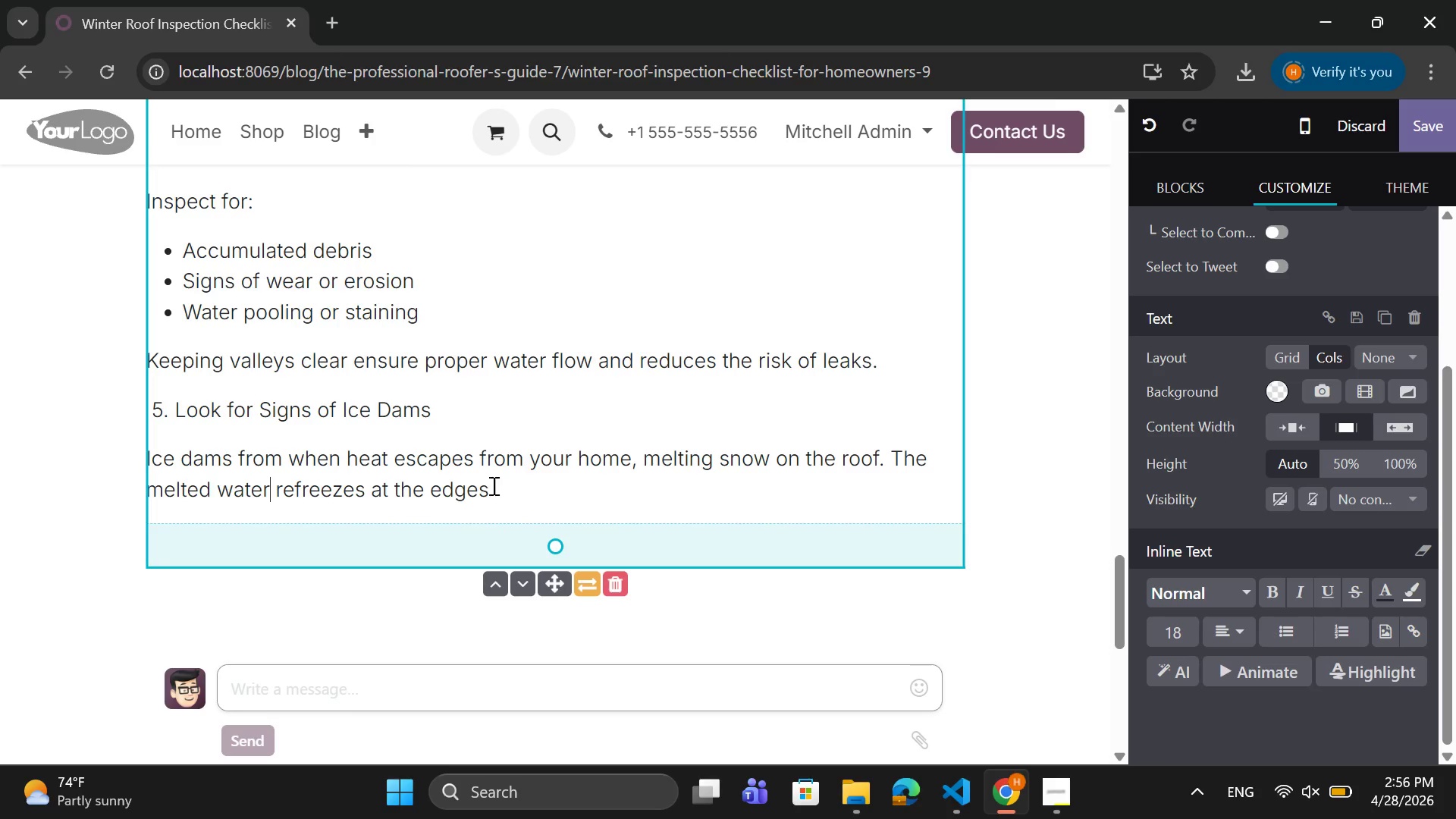 
left_click([501, 489])
 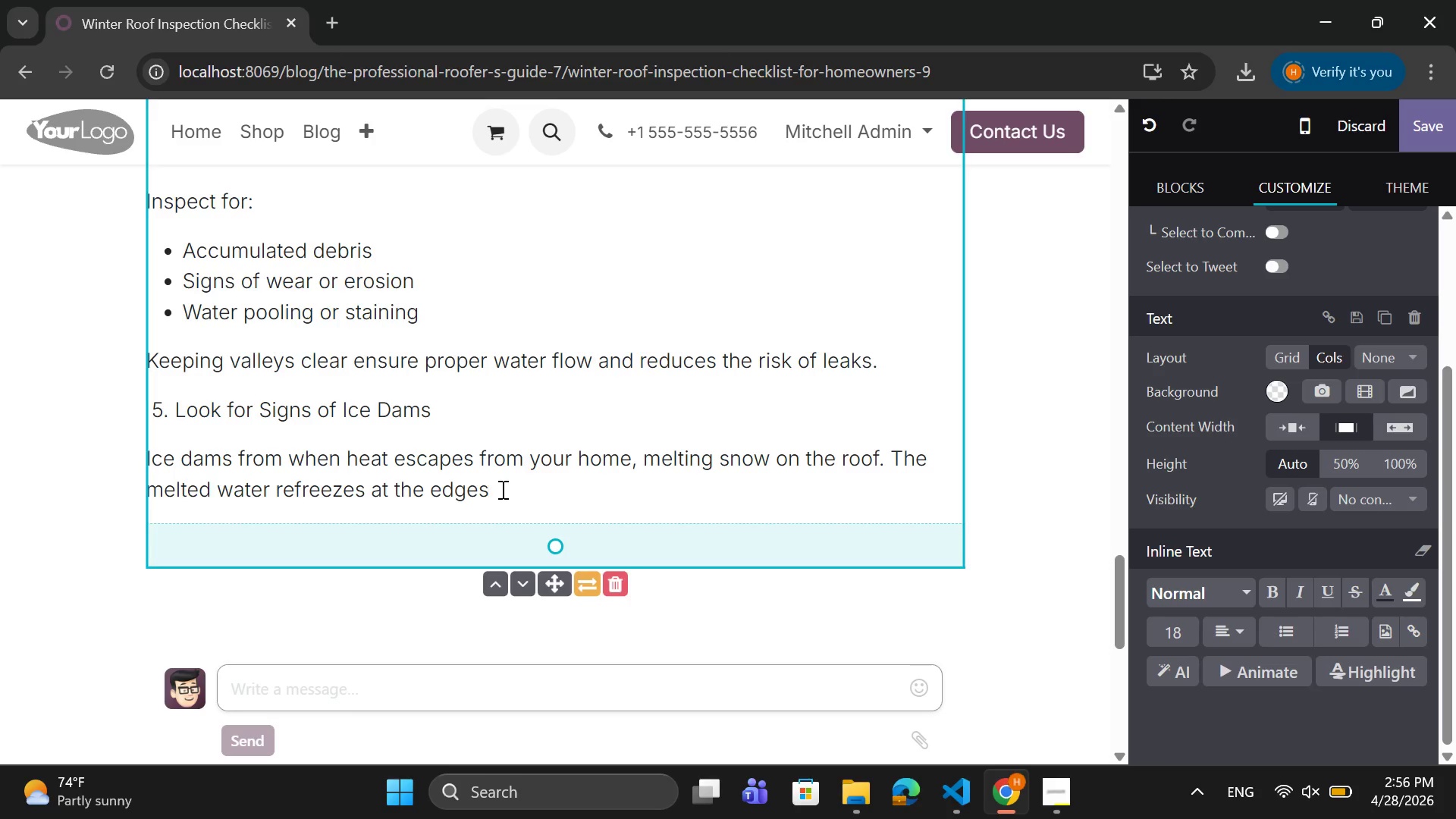 
type( )
key(Backspace)
type(, creatong)
key(Backspace)
key(Backspace)
key(Backspace)
type(ing  )
key(Backspace)
type(a barrier that prevents proper)
 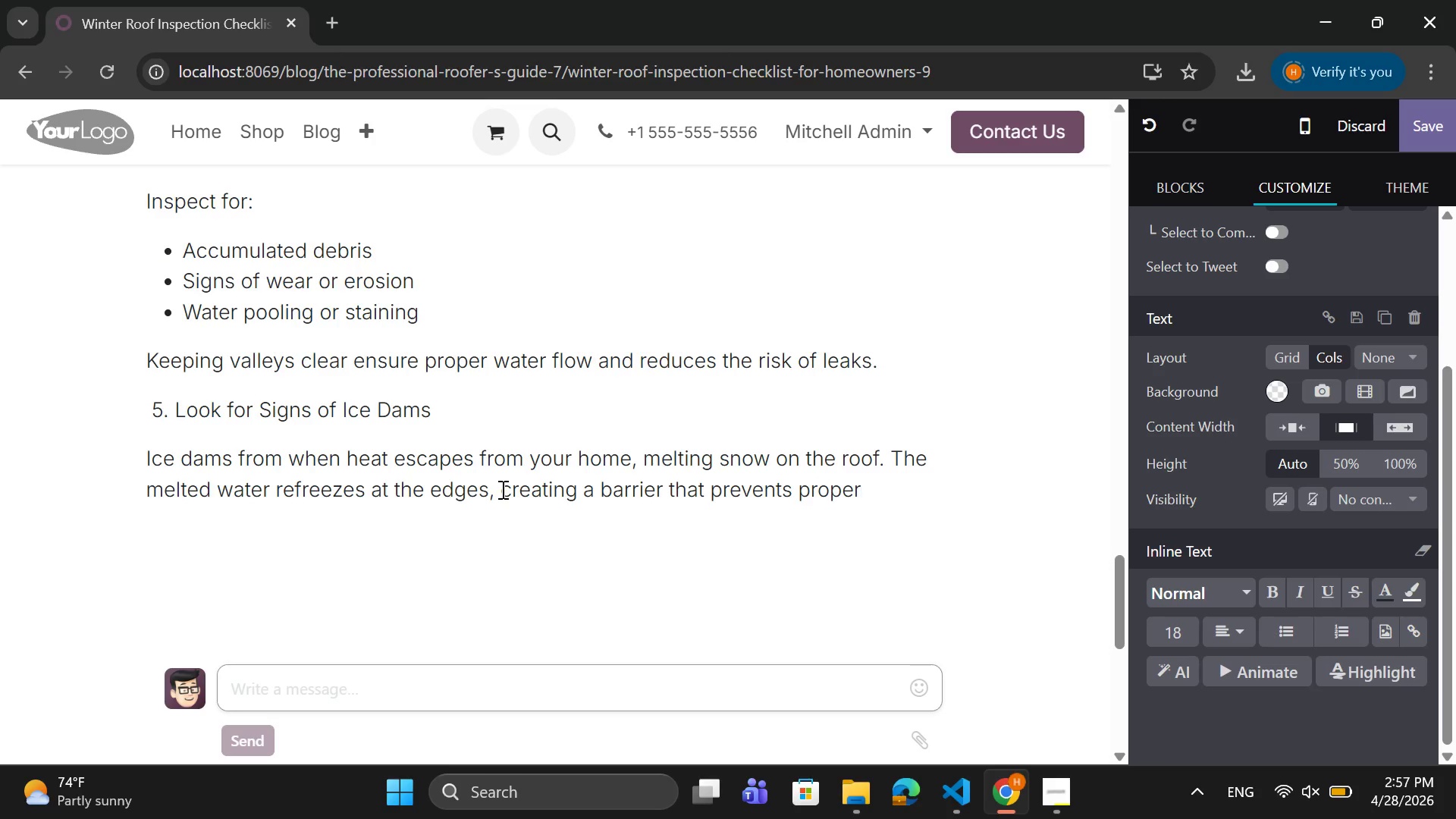 
type( drainage.)
 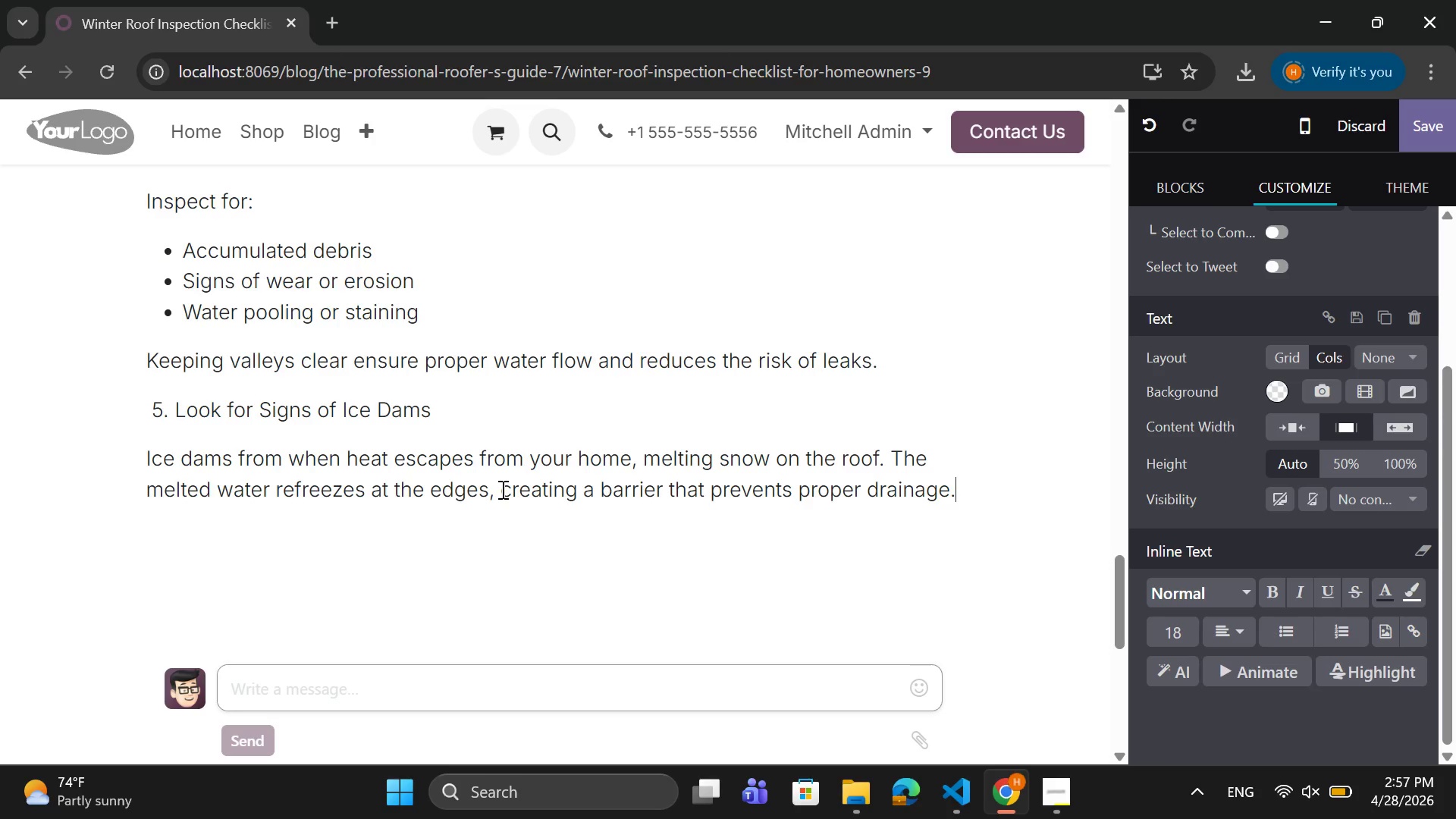 
key(ArrowLeft)
 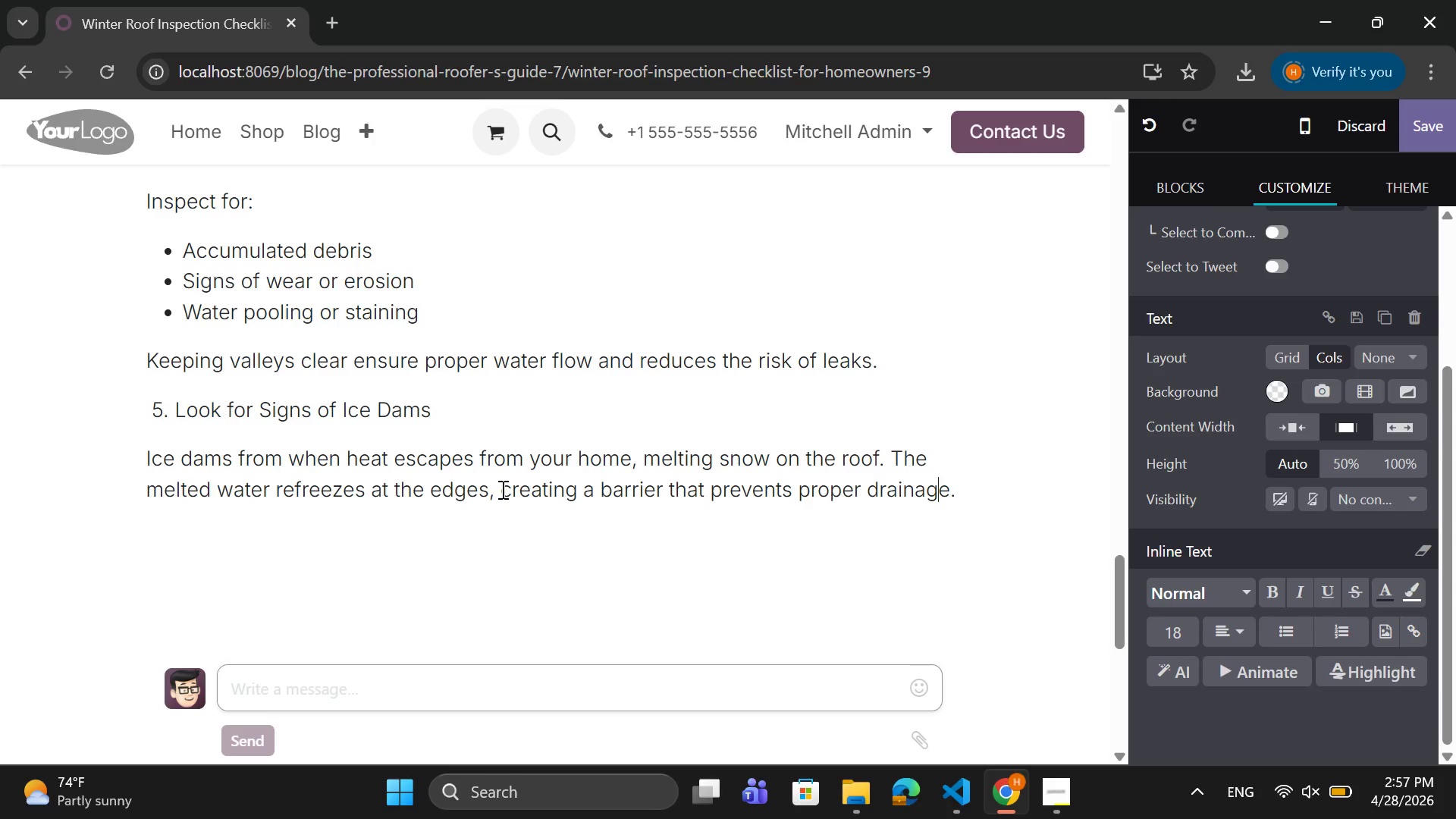 
key(ArrowLeft)
 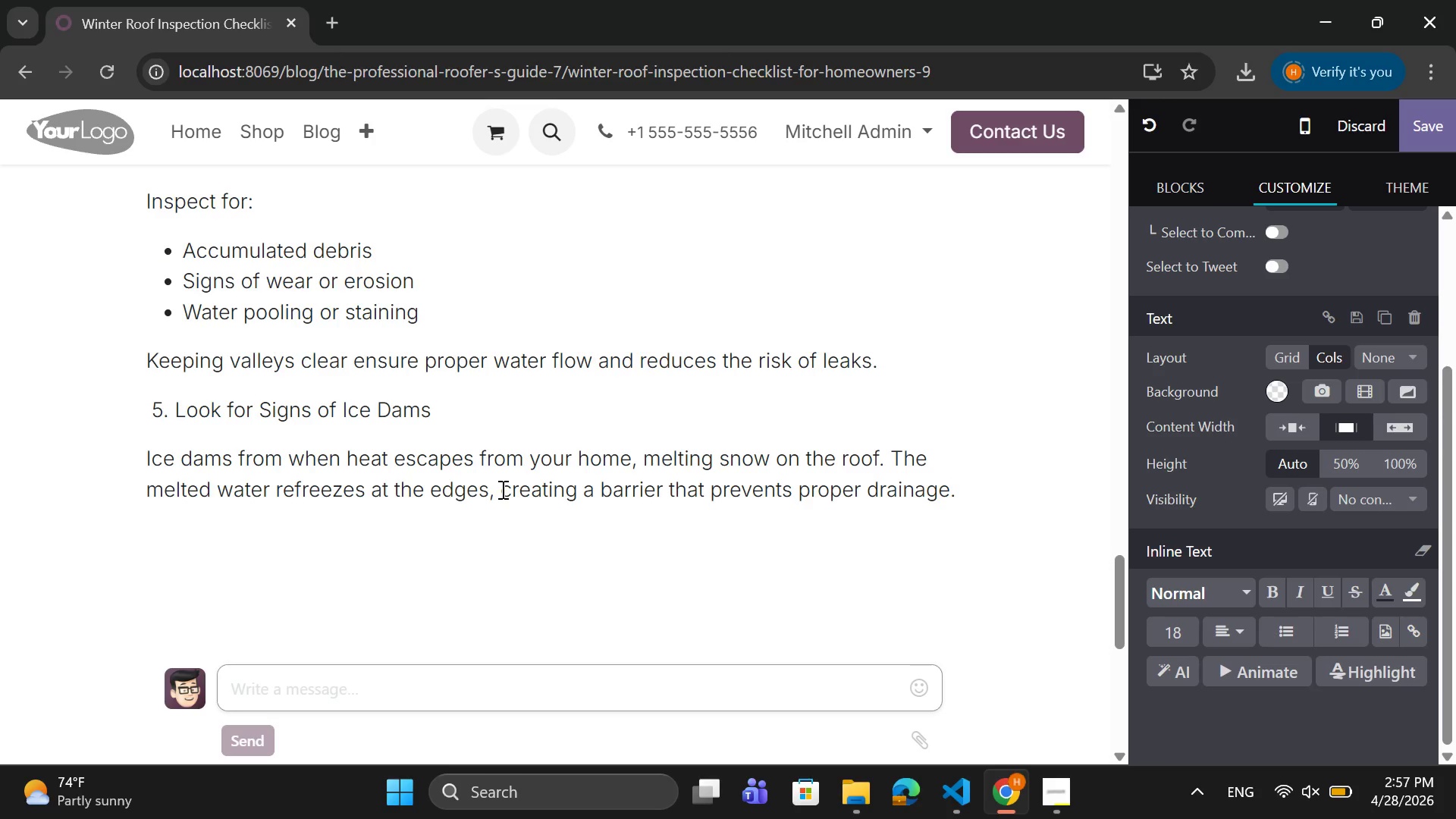 
key(ArrowRight)
 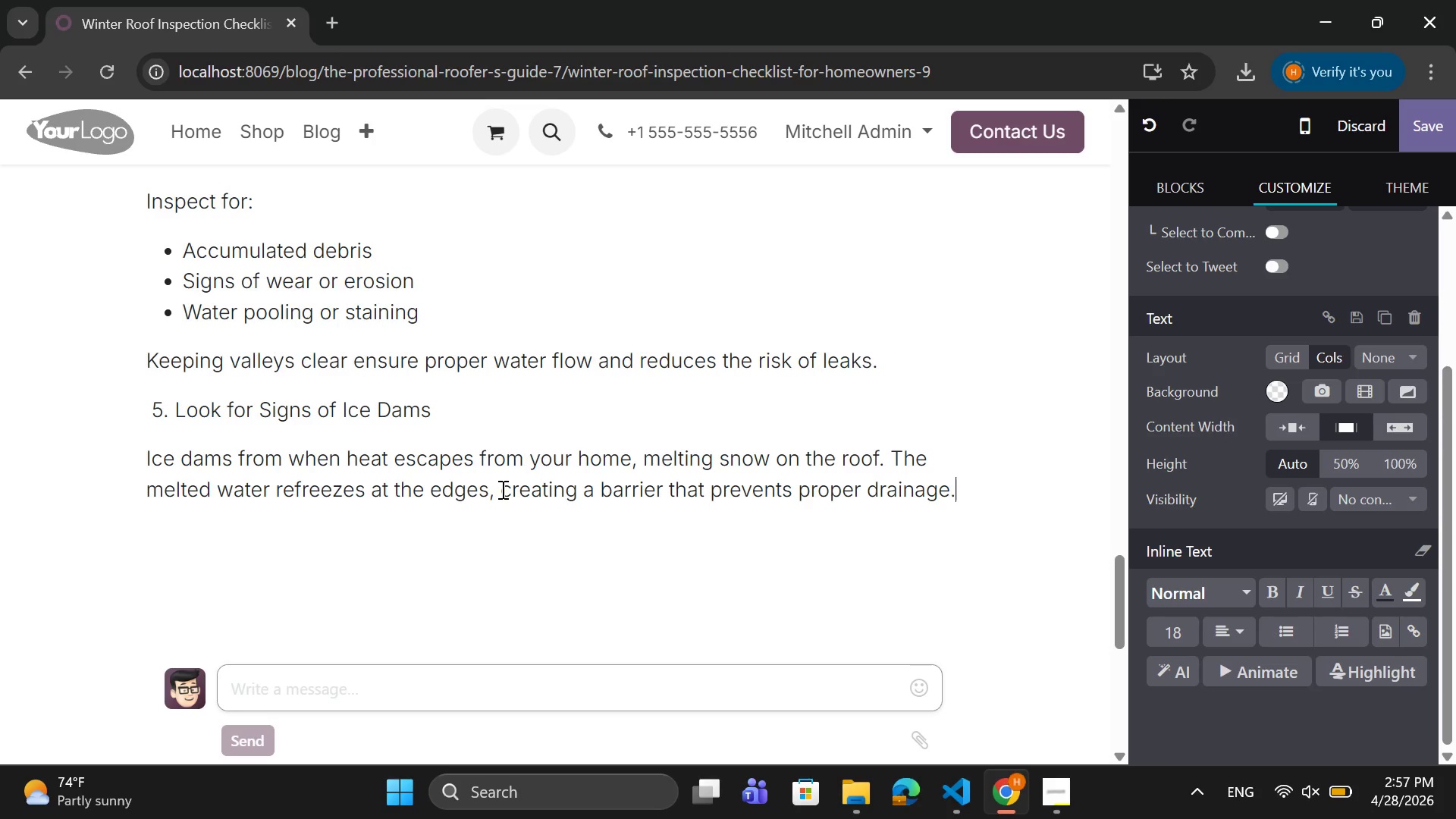 
key(ArrowRight)
 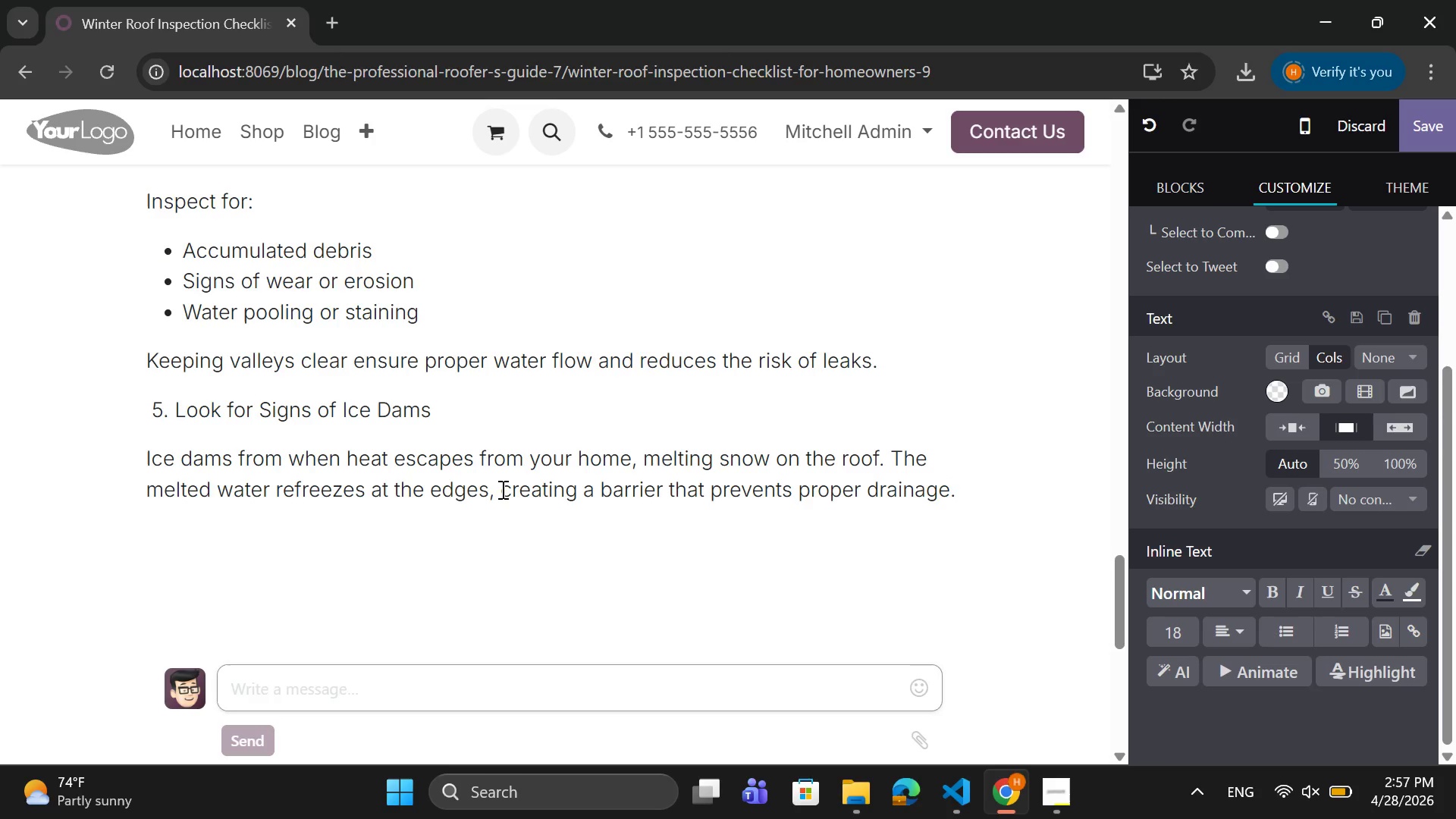 
key(Enter)
 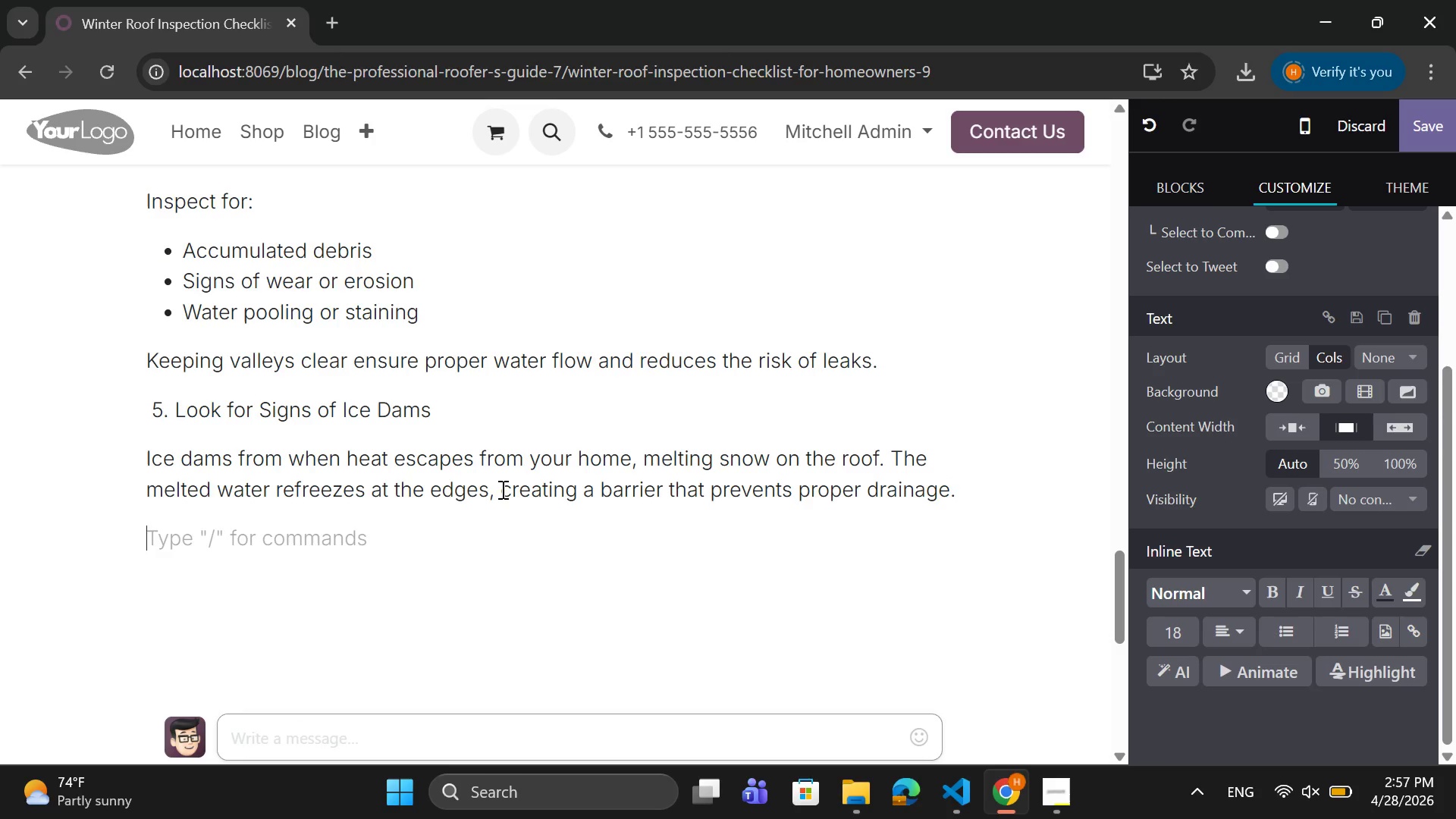 
type(WARNING DI)
key(Backspace)
key(Backspace)
type(SIGNS INCLUDES:)
 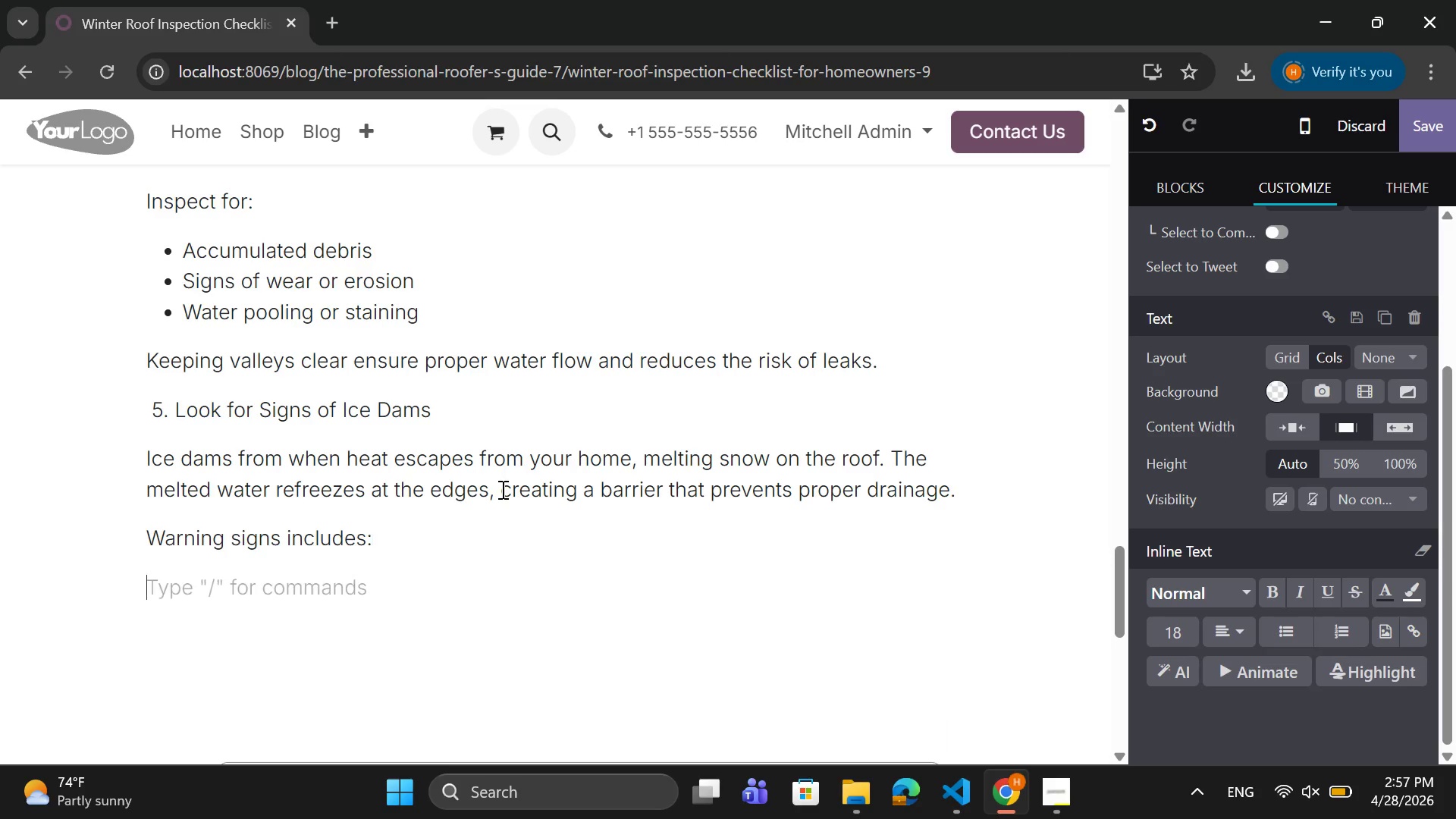 
hold_key(key=CapsLock, duration=0.53)
 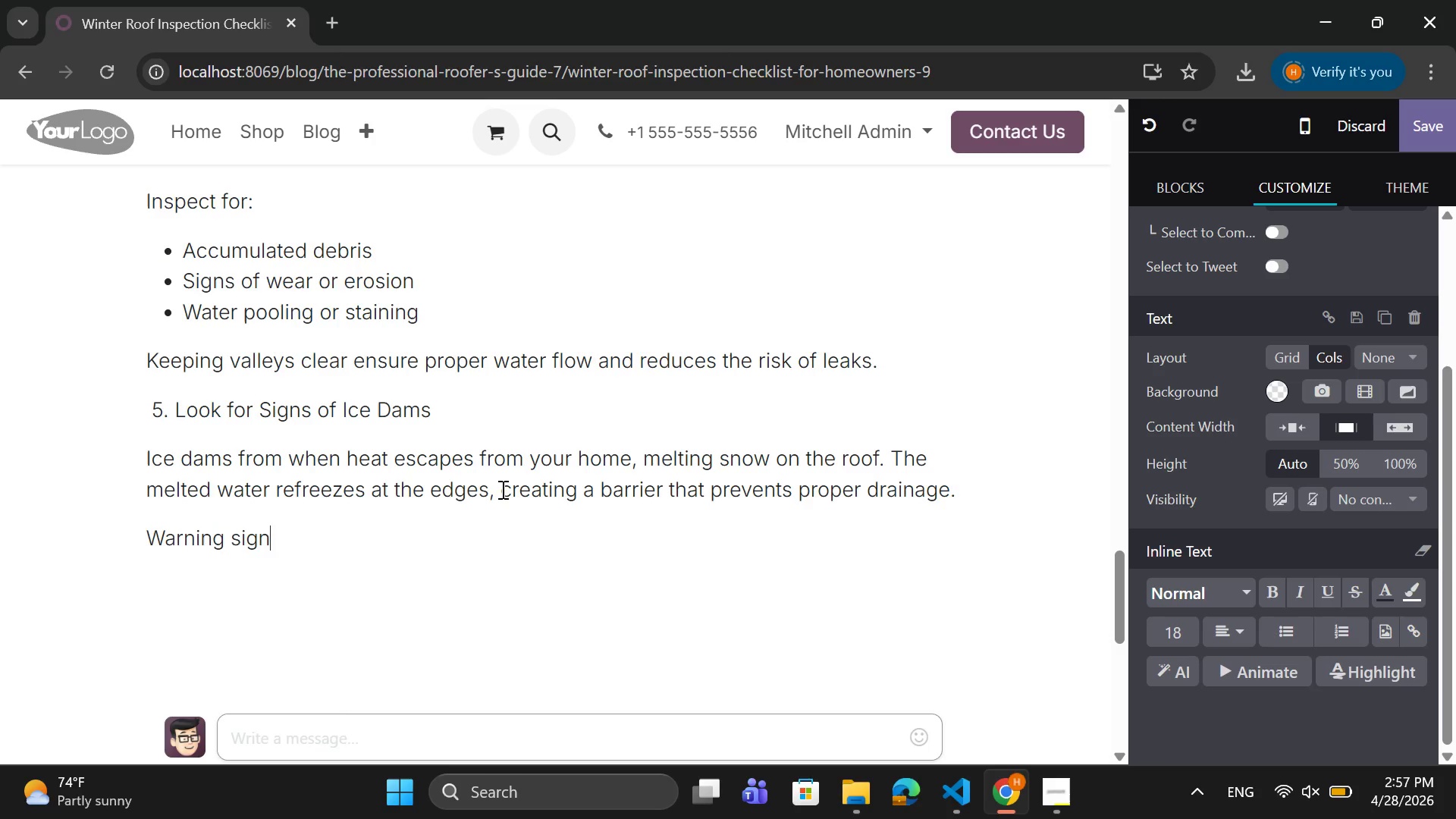 
key(Enter)
 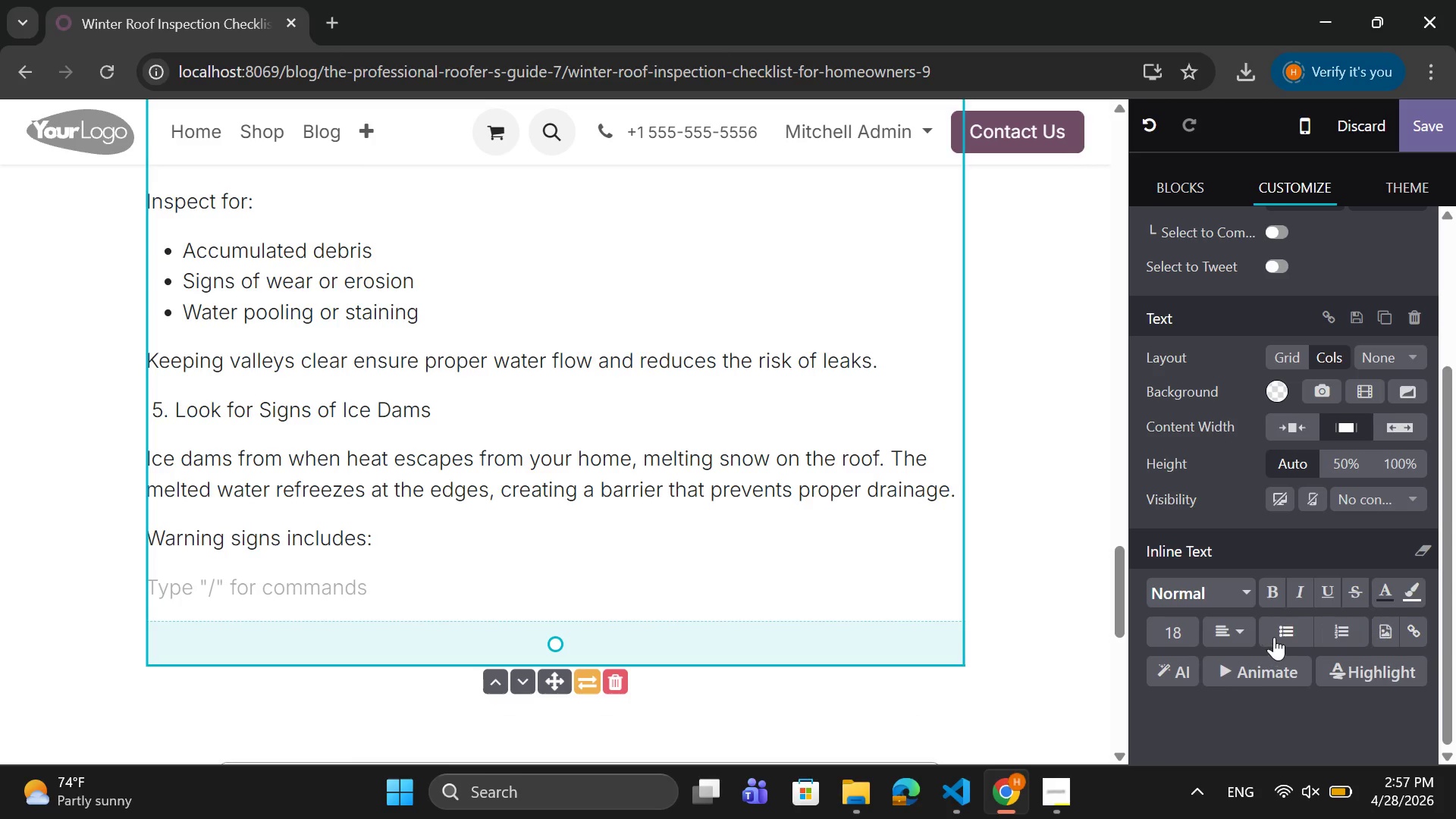 
left_click([1274, 637])
 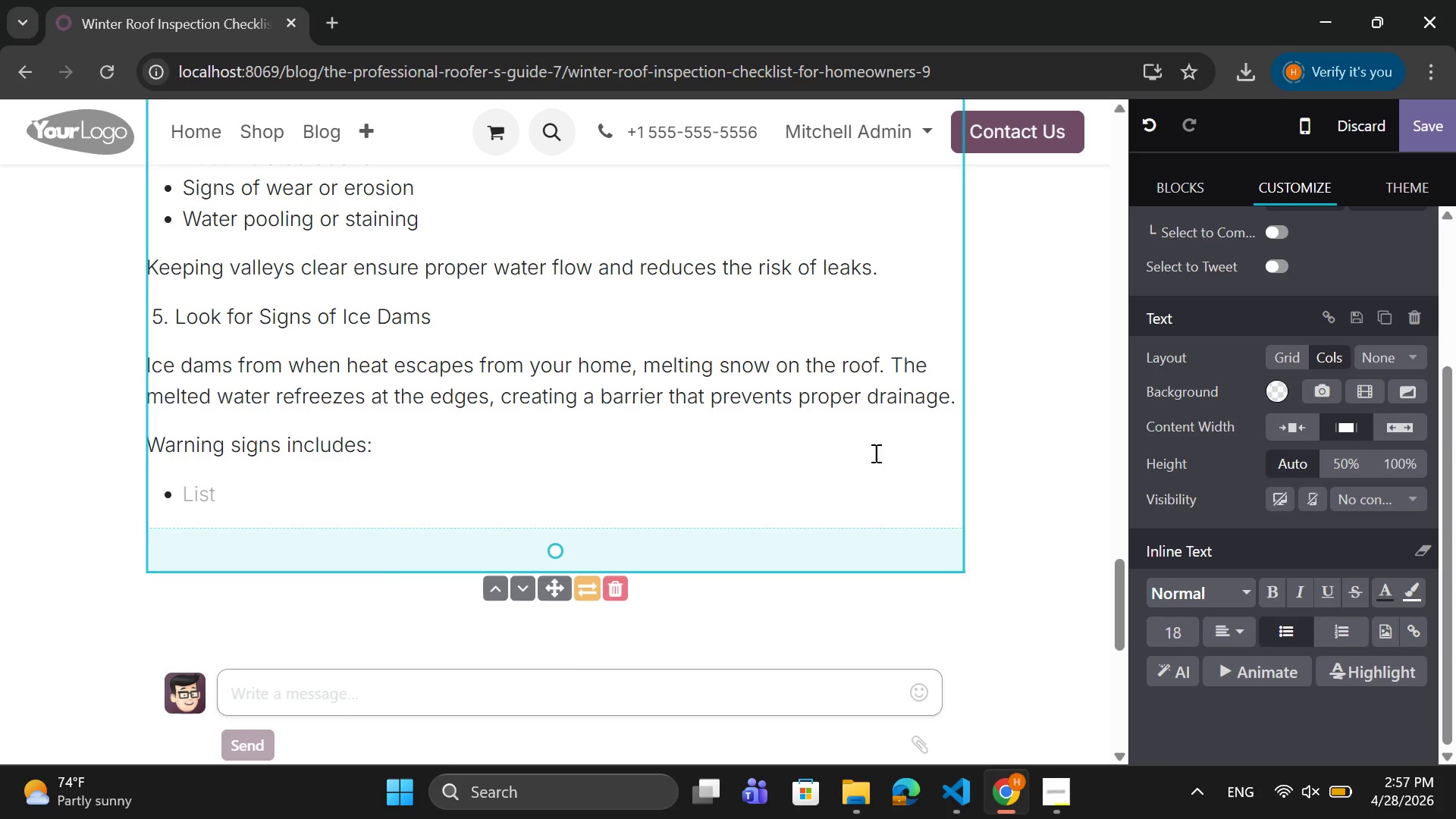 
type(Icicles forming along )
 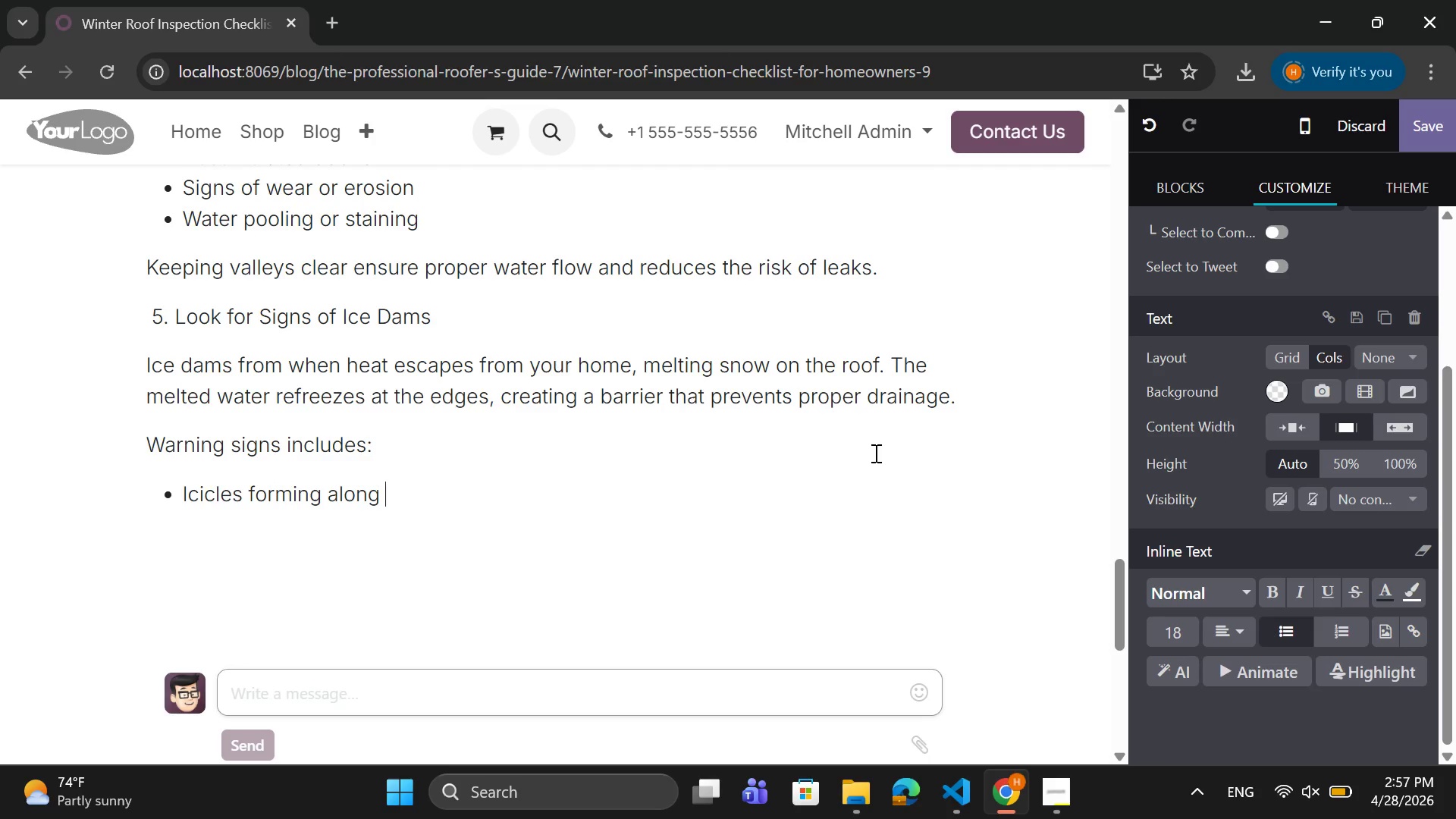 
type(the )
 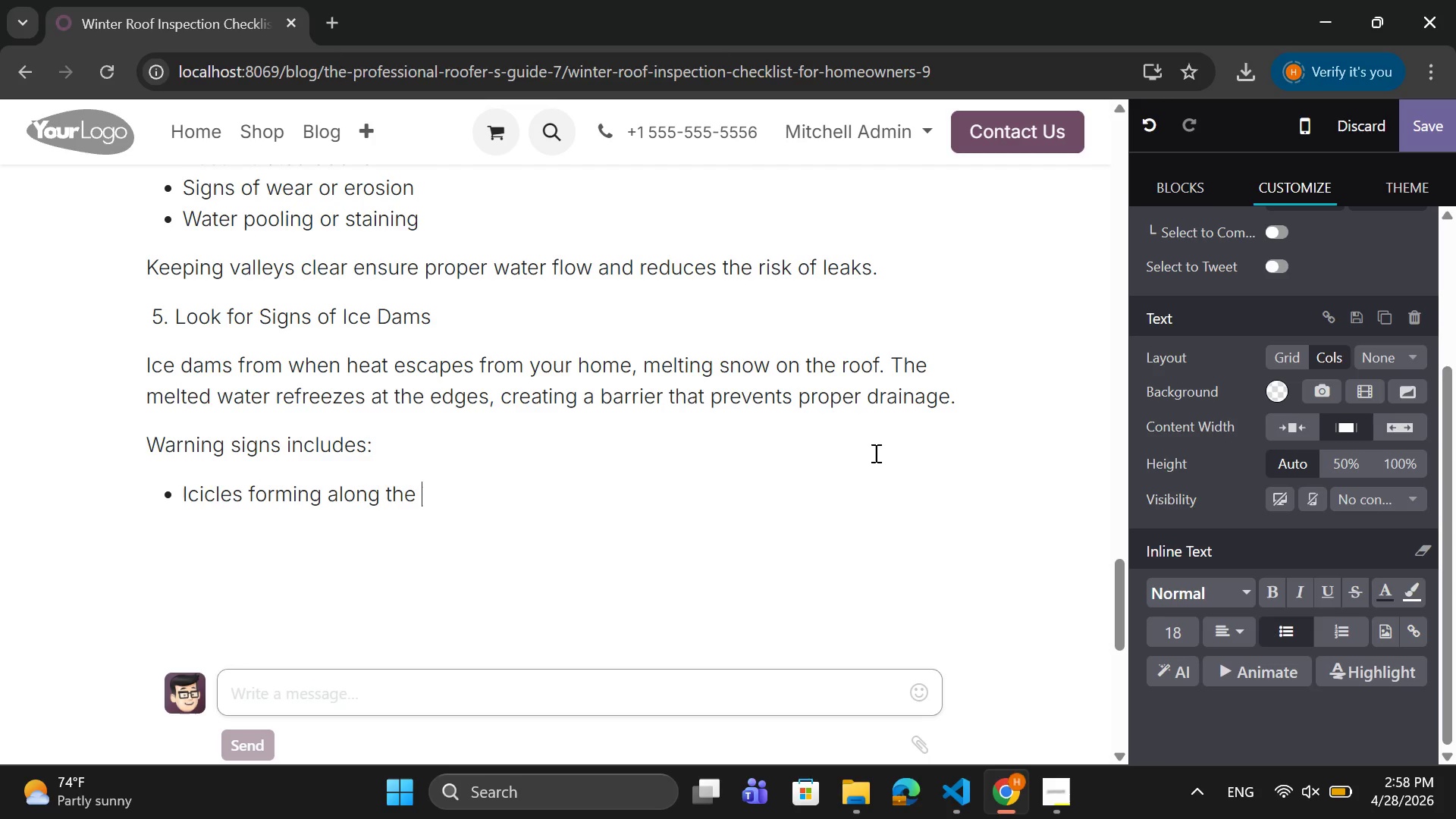 
wait(7.48)
 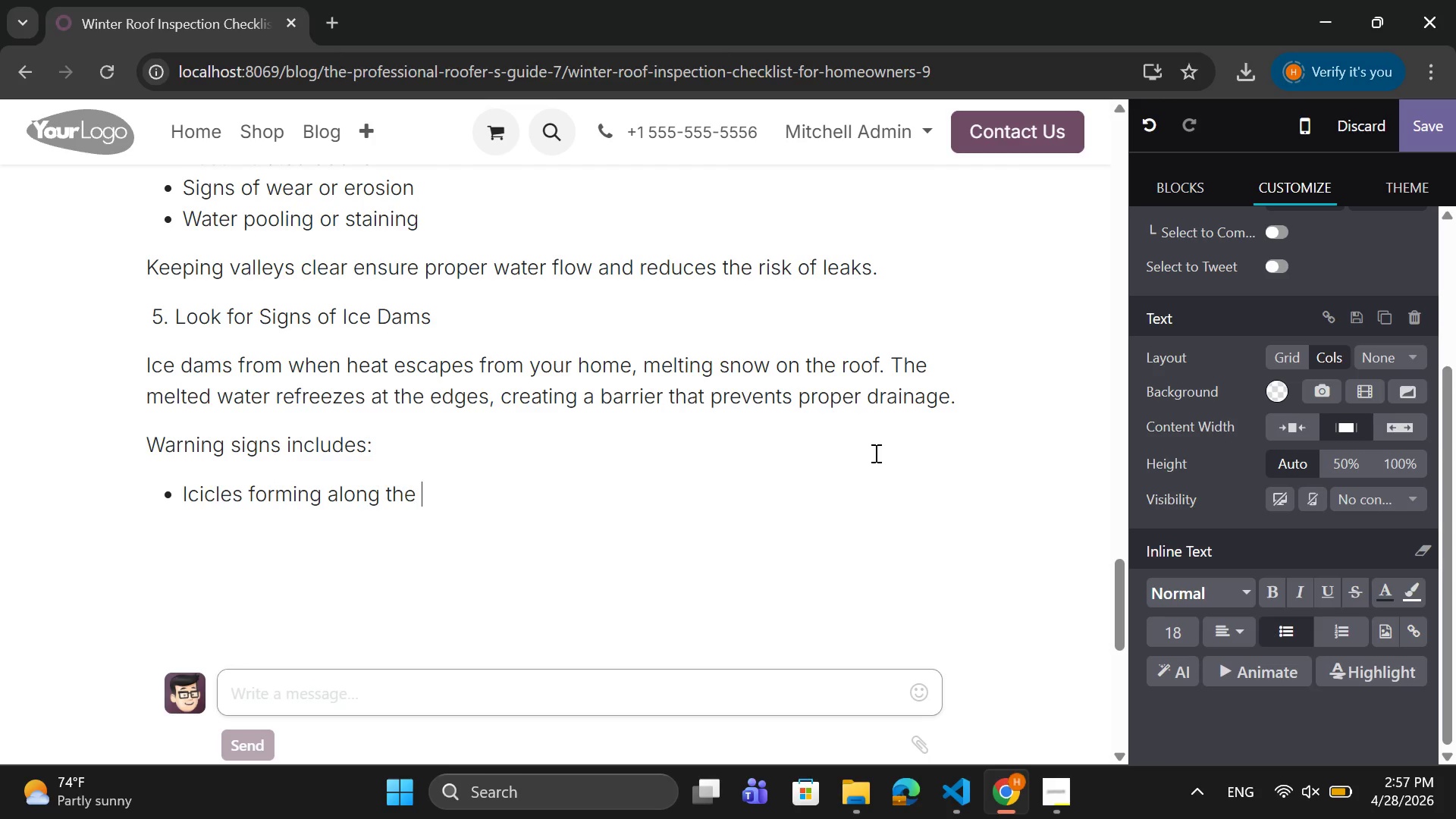 
key(Space)
 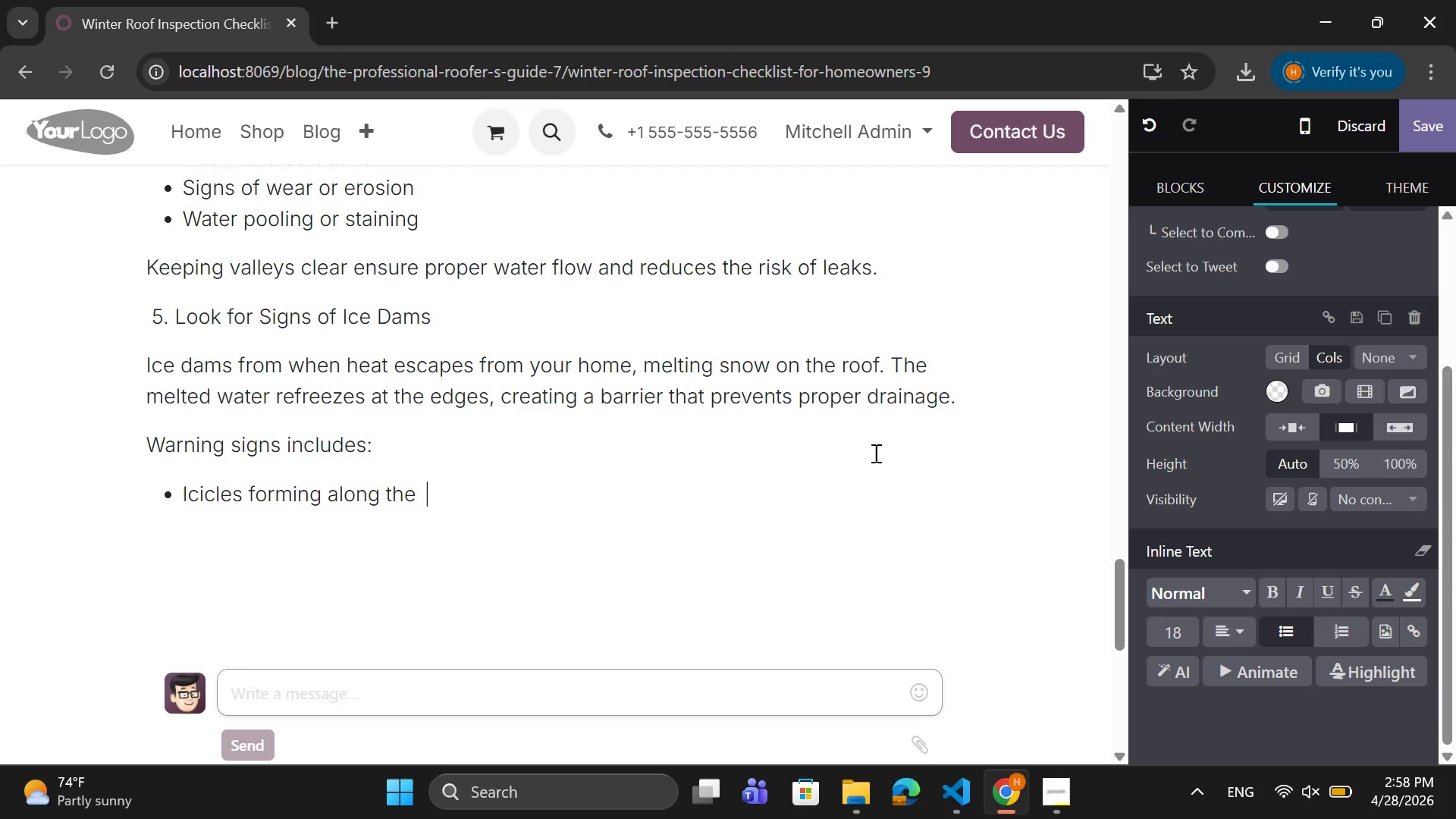 
key(Backspace)
 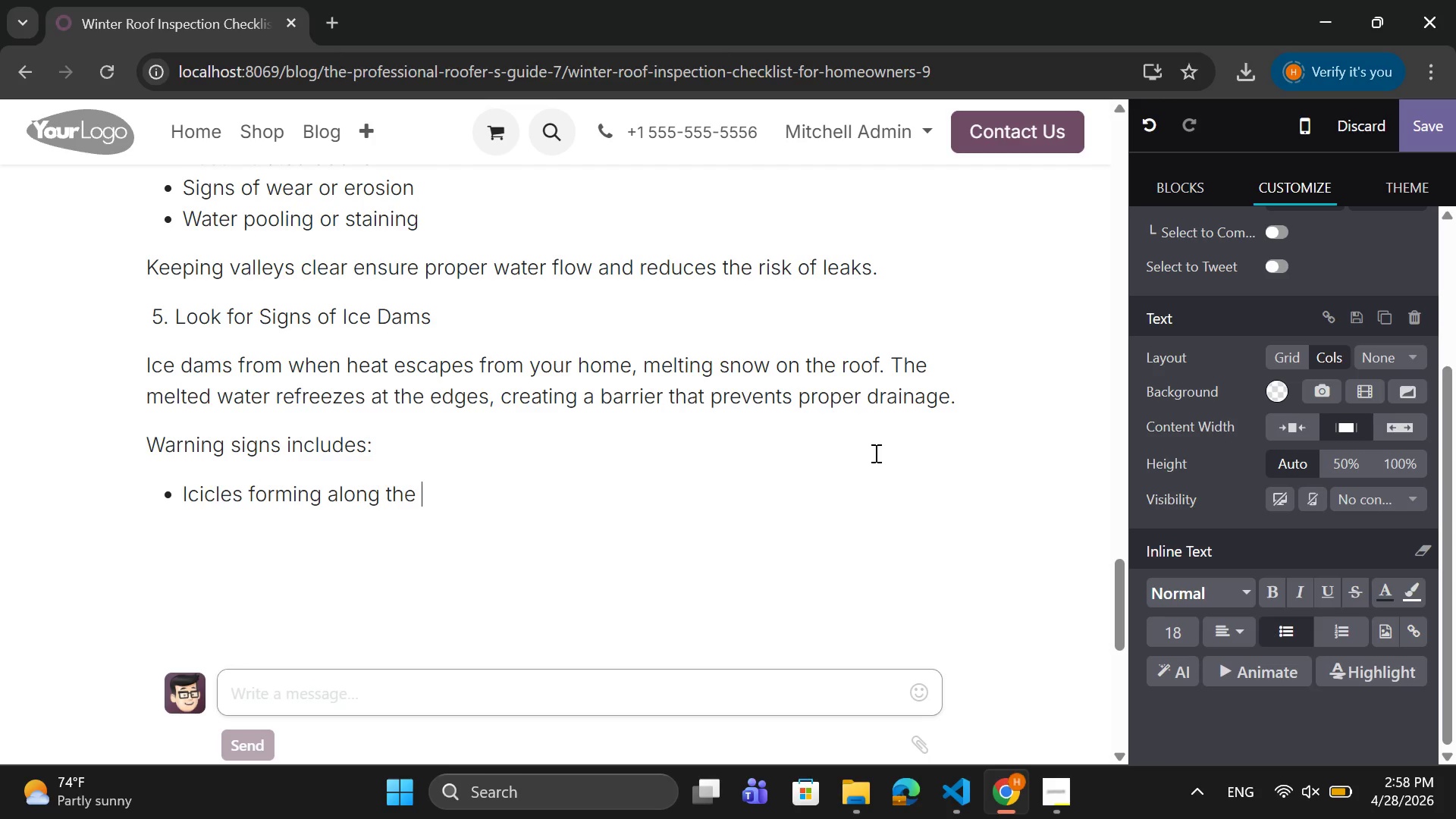 
wait(10.34)
 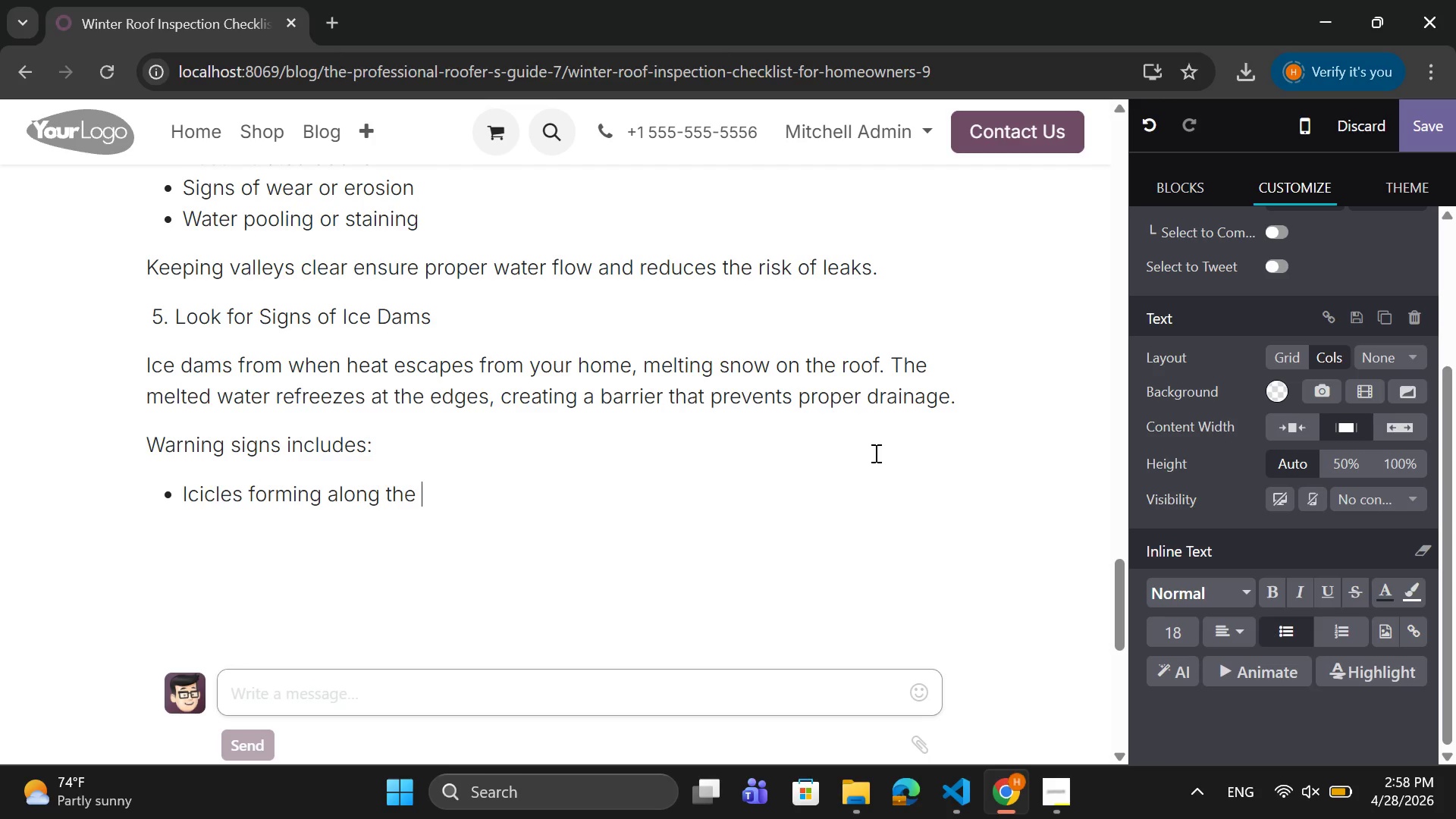 
type(roof edge)
 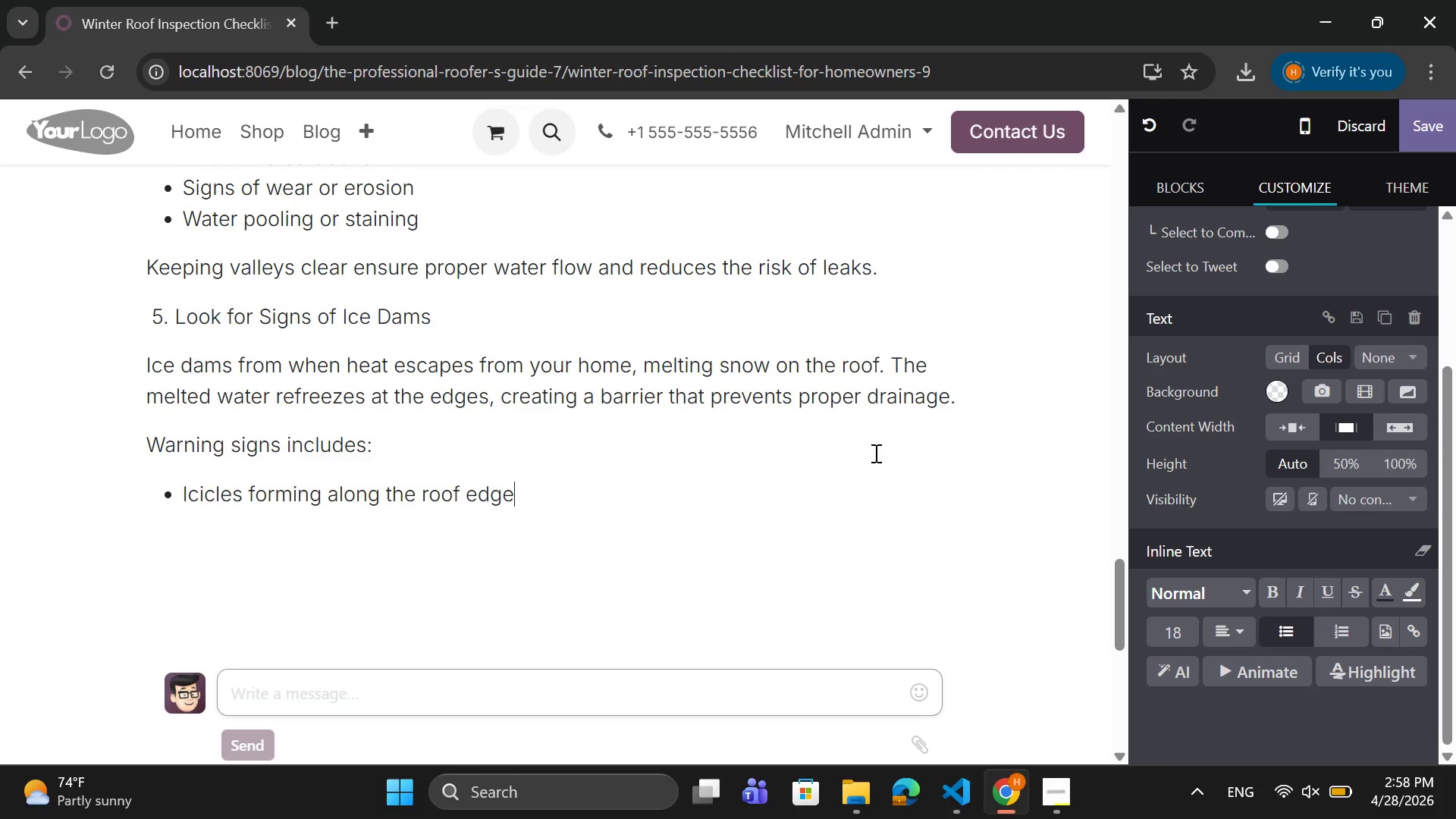 
key(Enter)
 